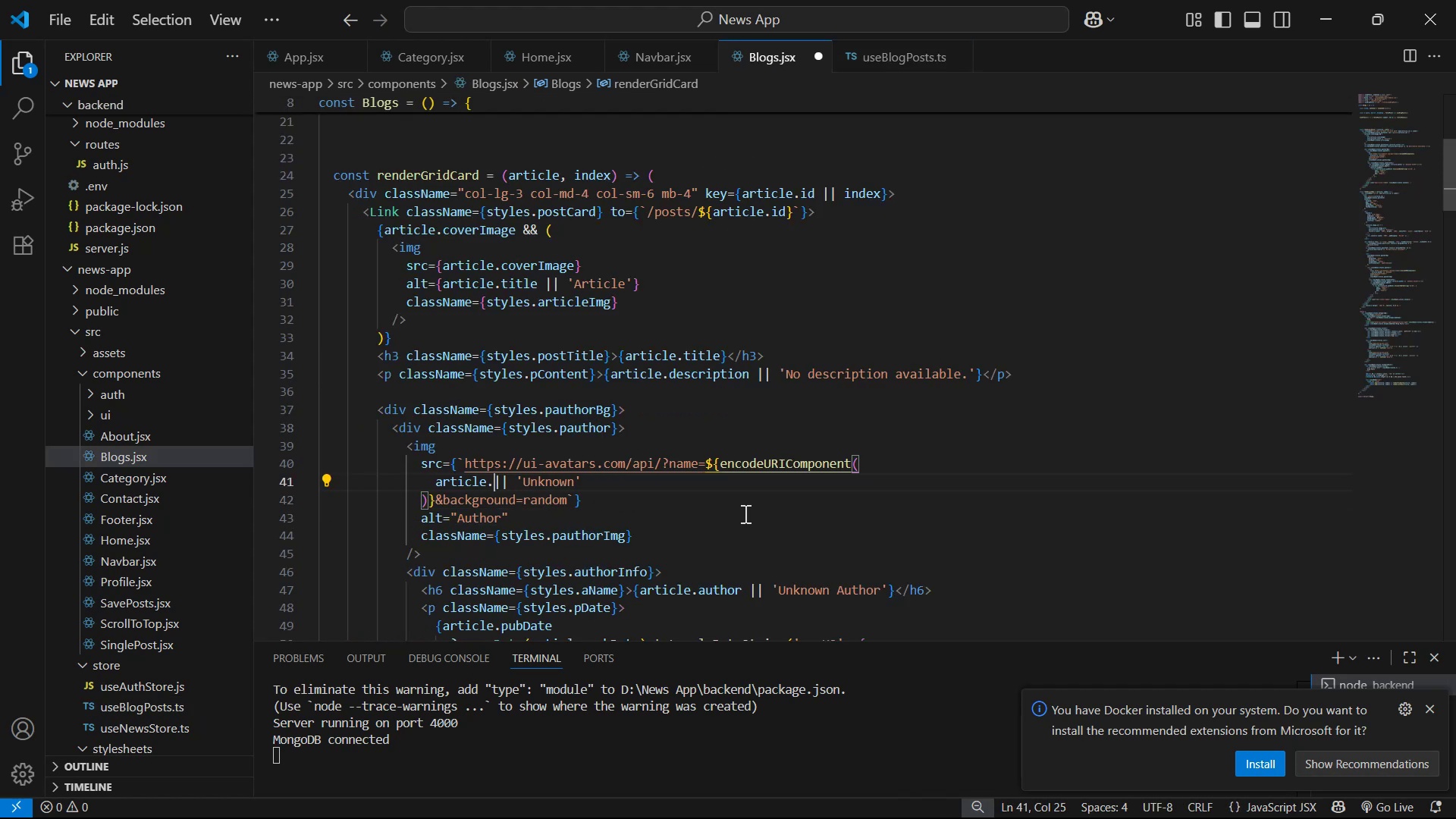 
key(Control+V)
 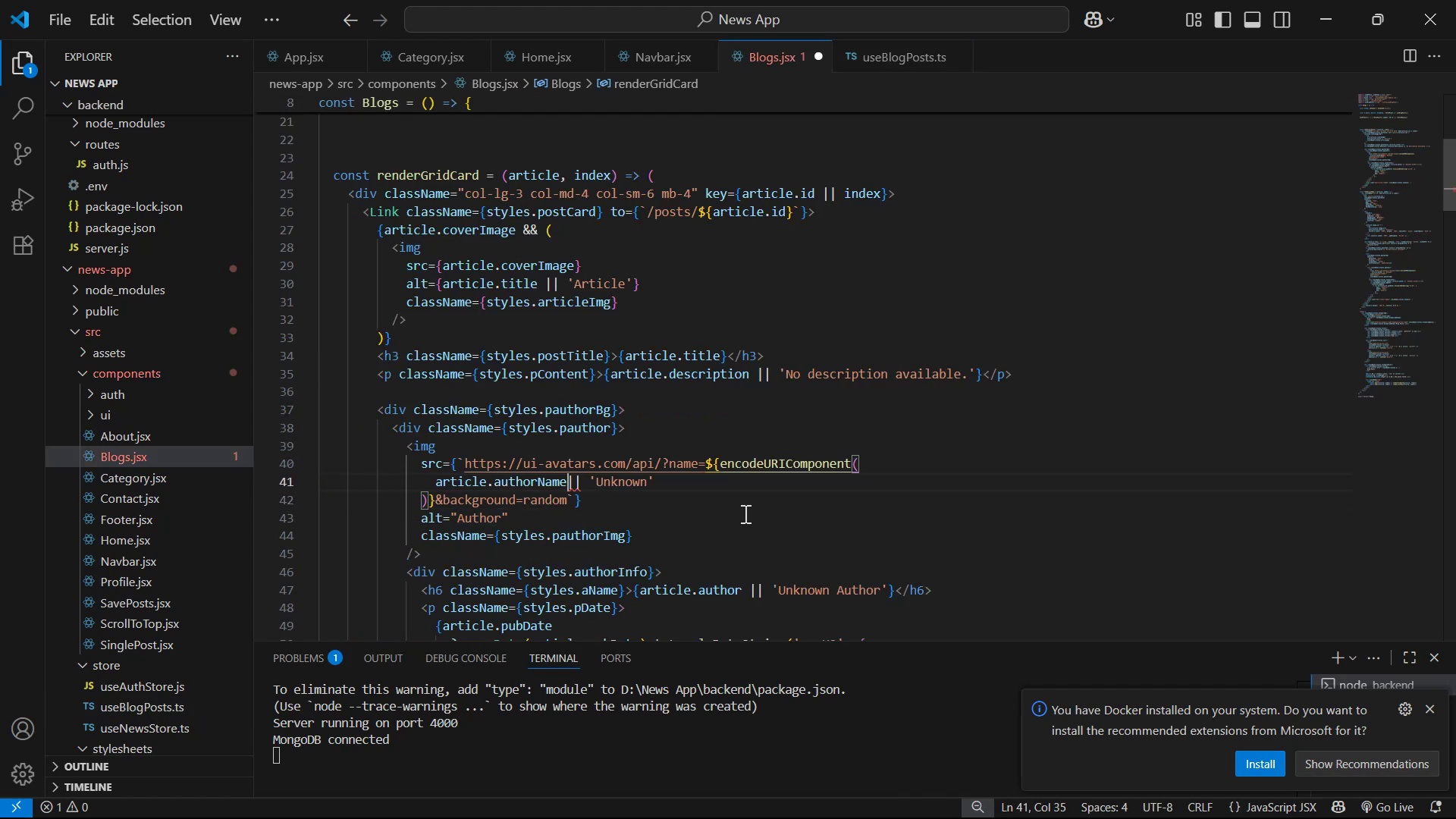 
key(Space)
 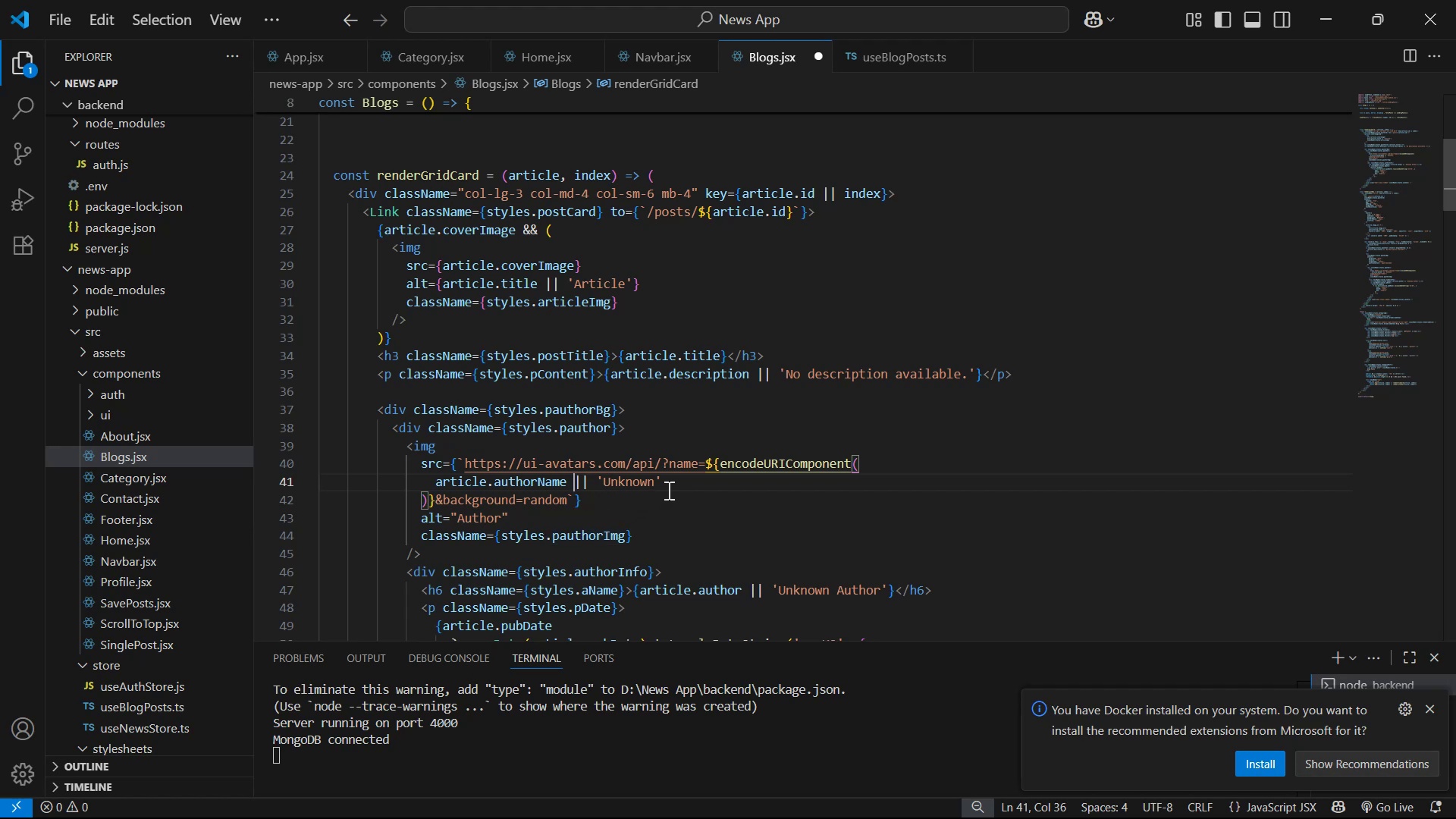 
left_click([755, 474])
 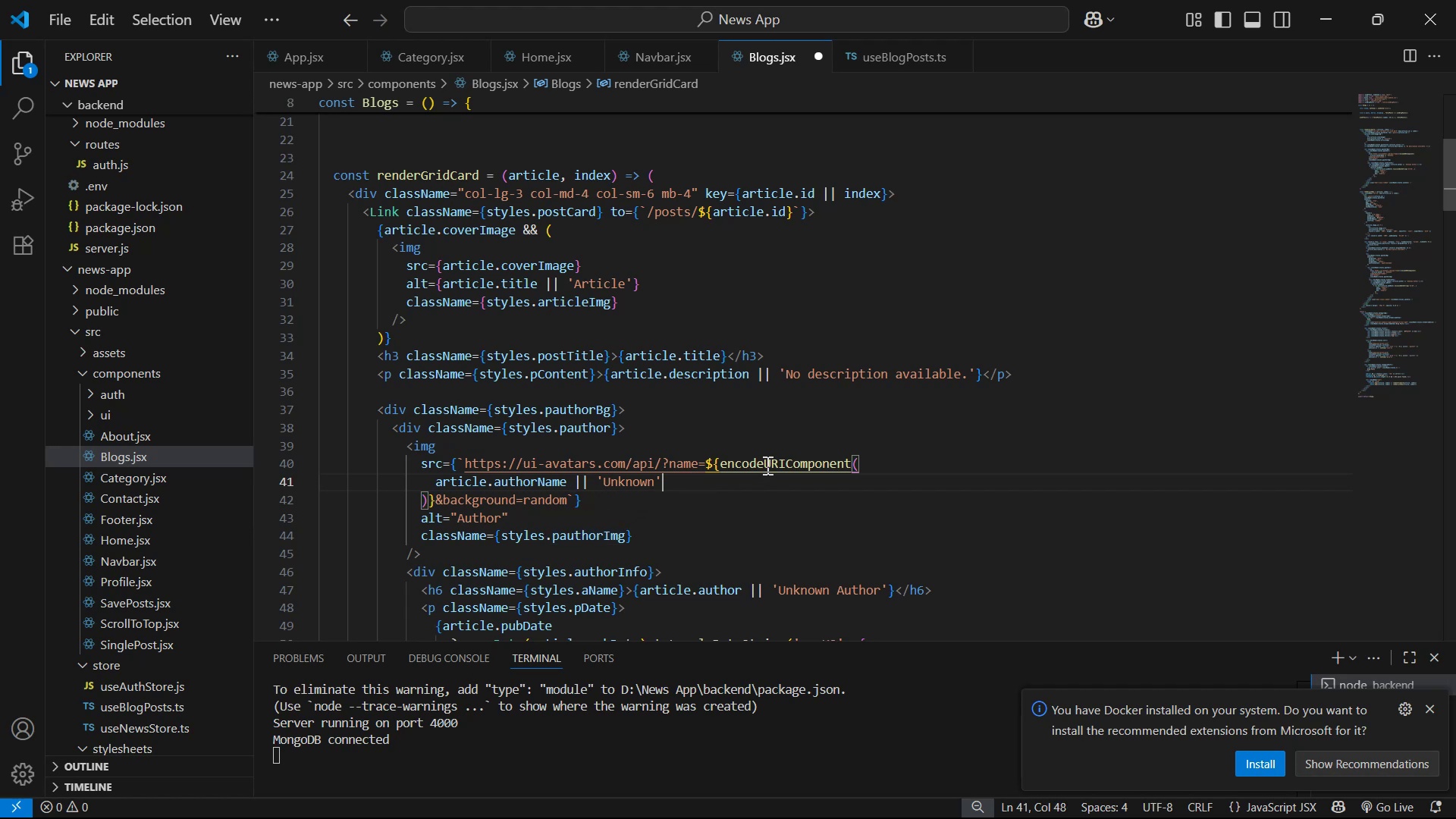 
left_click([768, 463])
 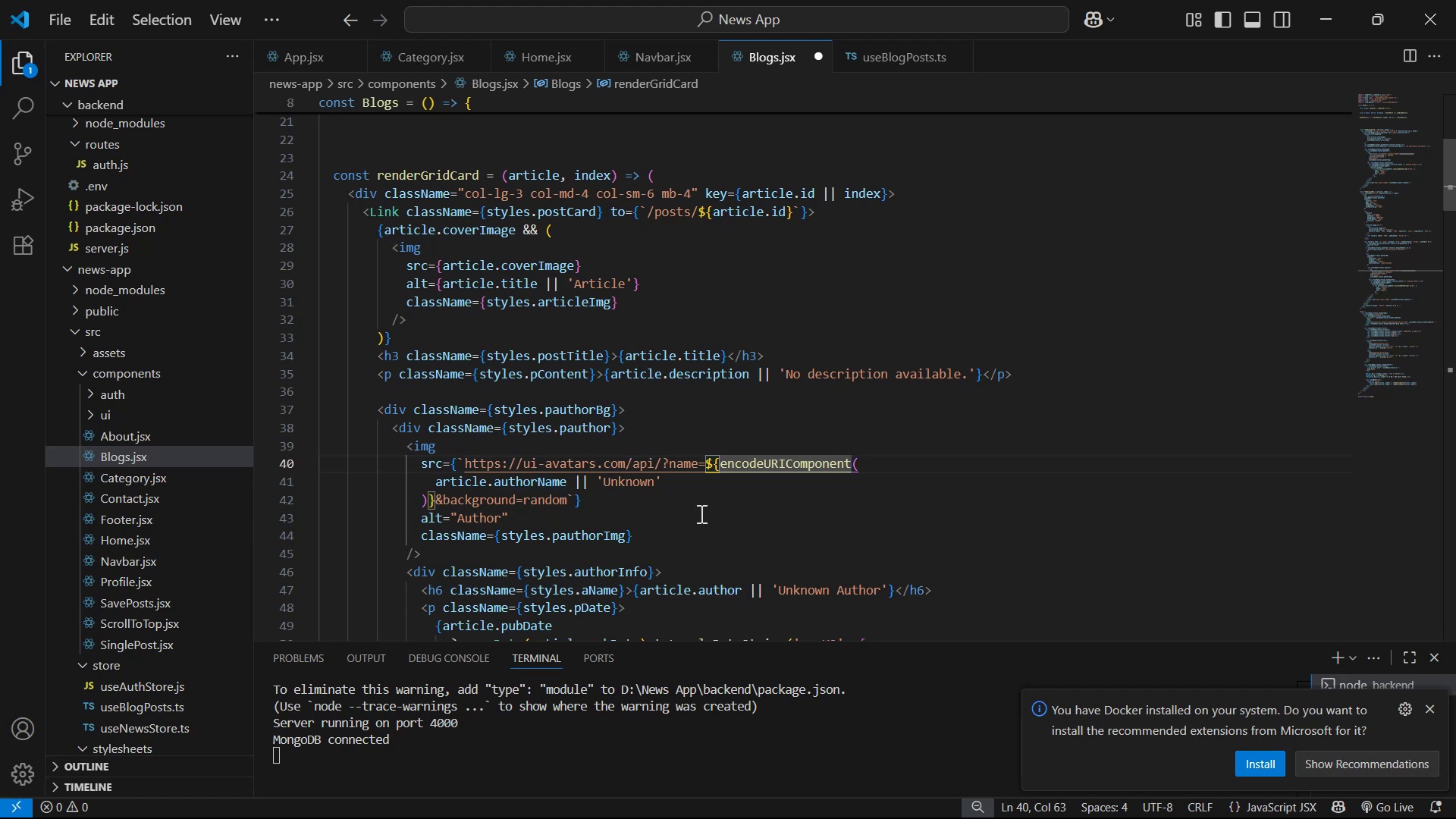 
wait(18.89)
 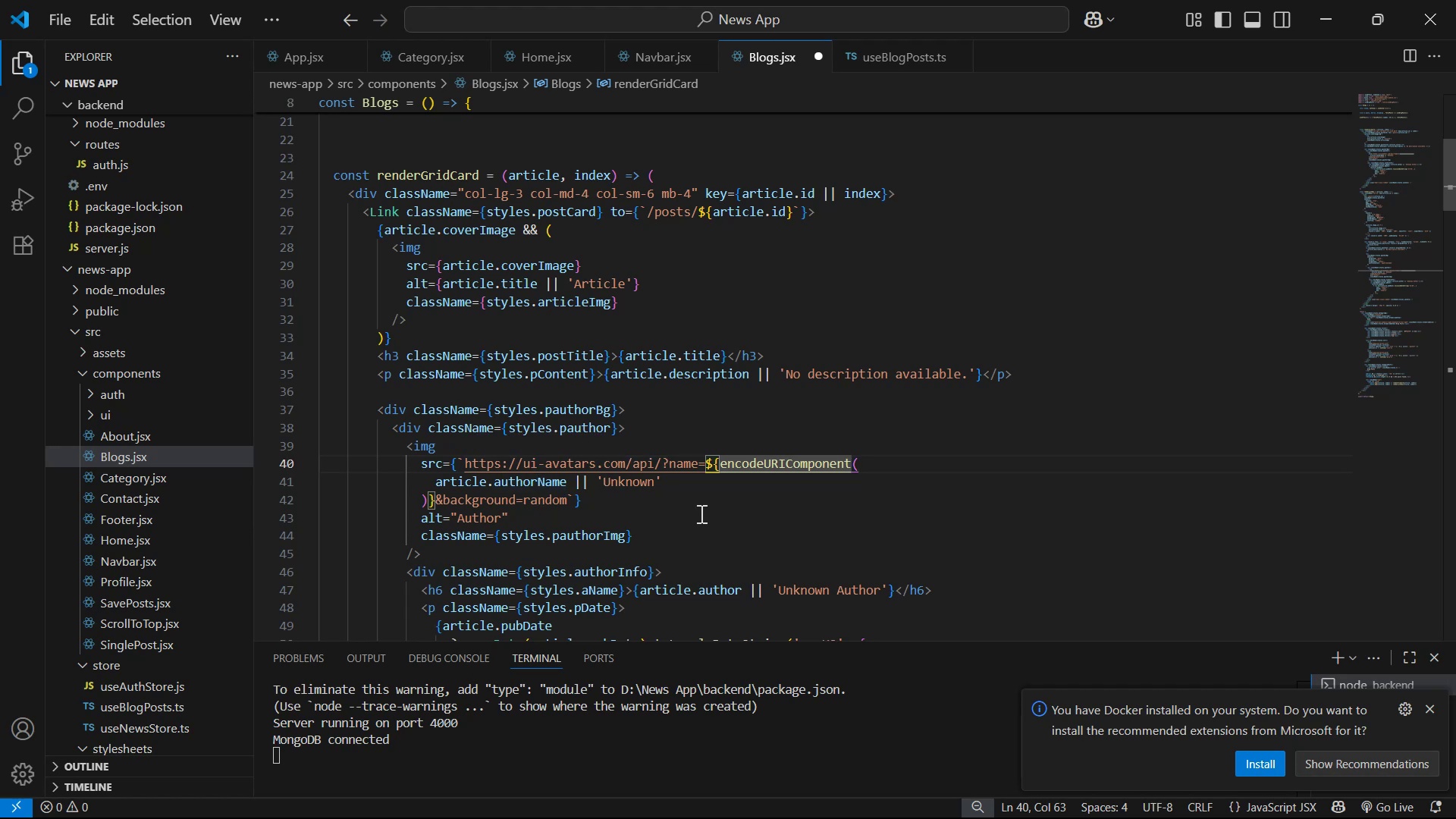 
left_click([593, 485])
 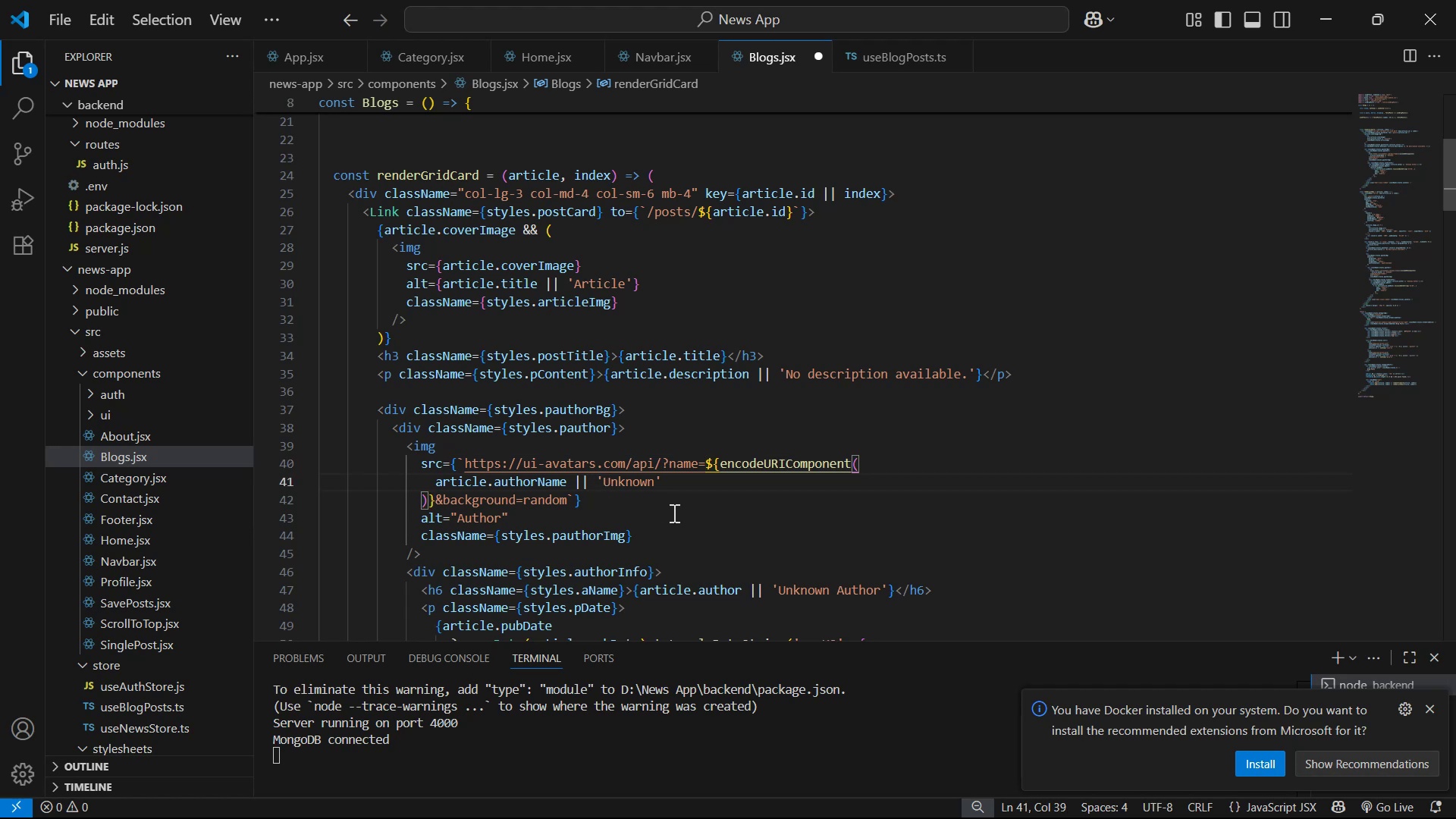 
key(Shift+Backslash)
 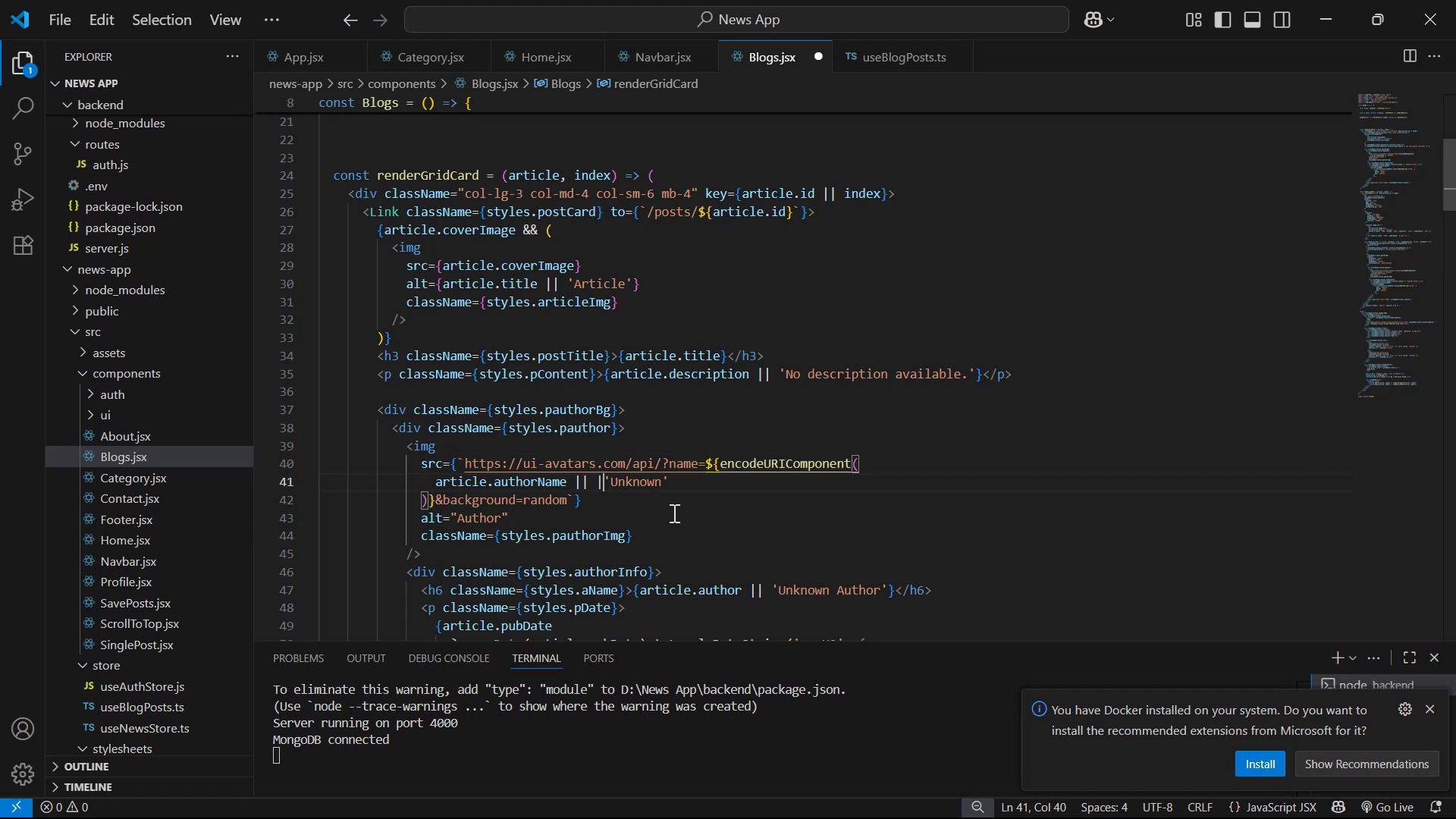 
key(Shift+Backslash)
 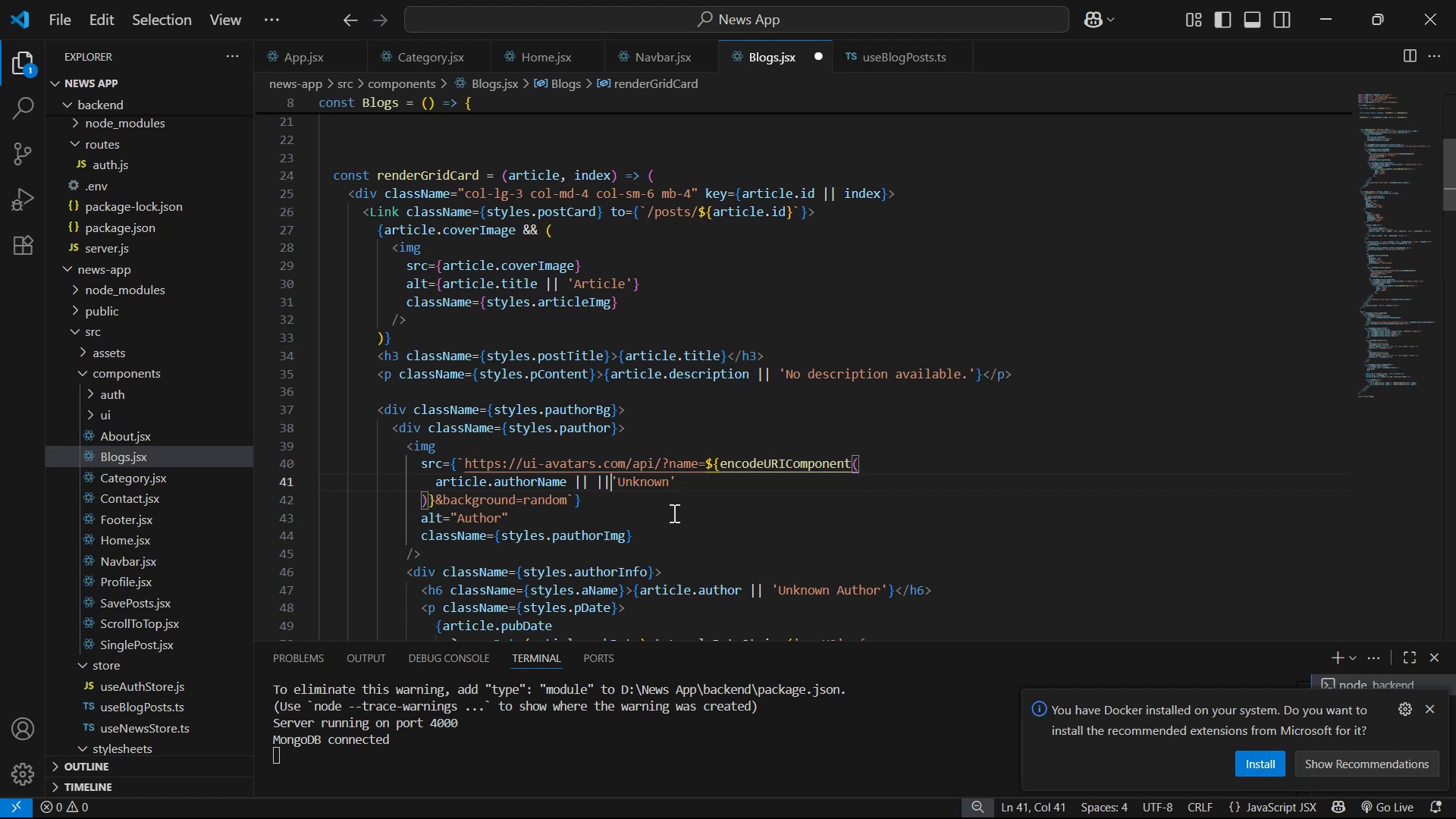 
key(Space)
 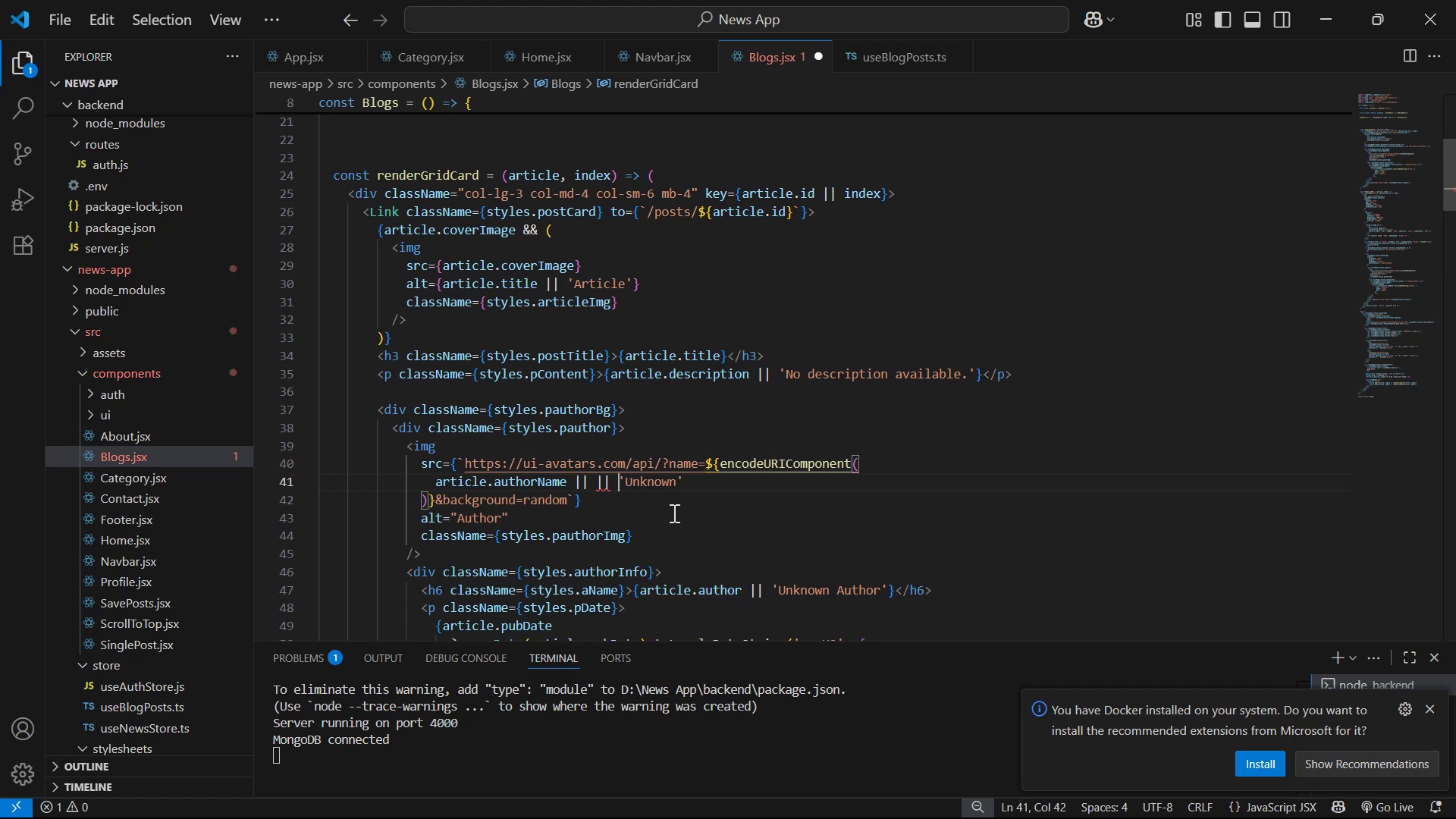 
key(ArrowLeft)
 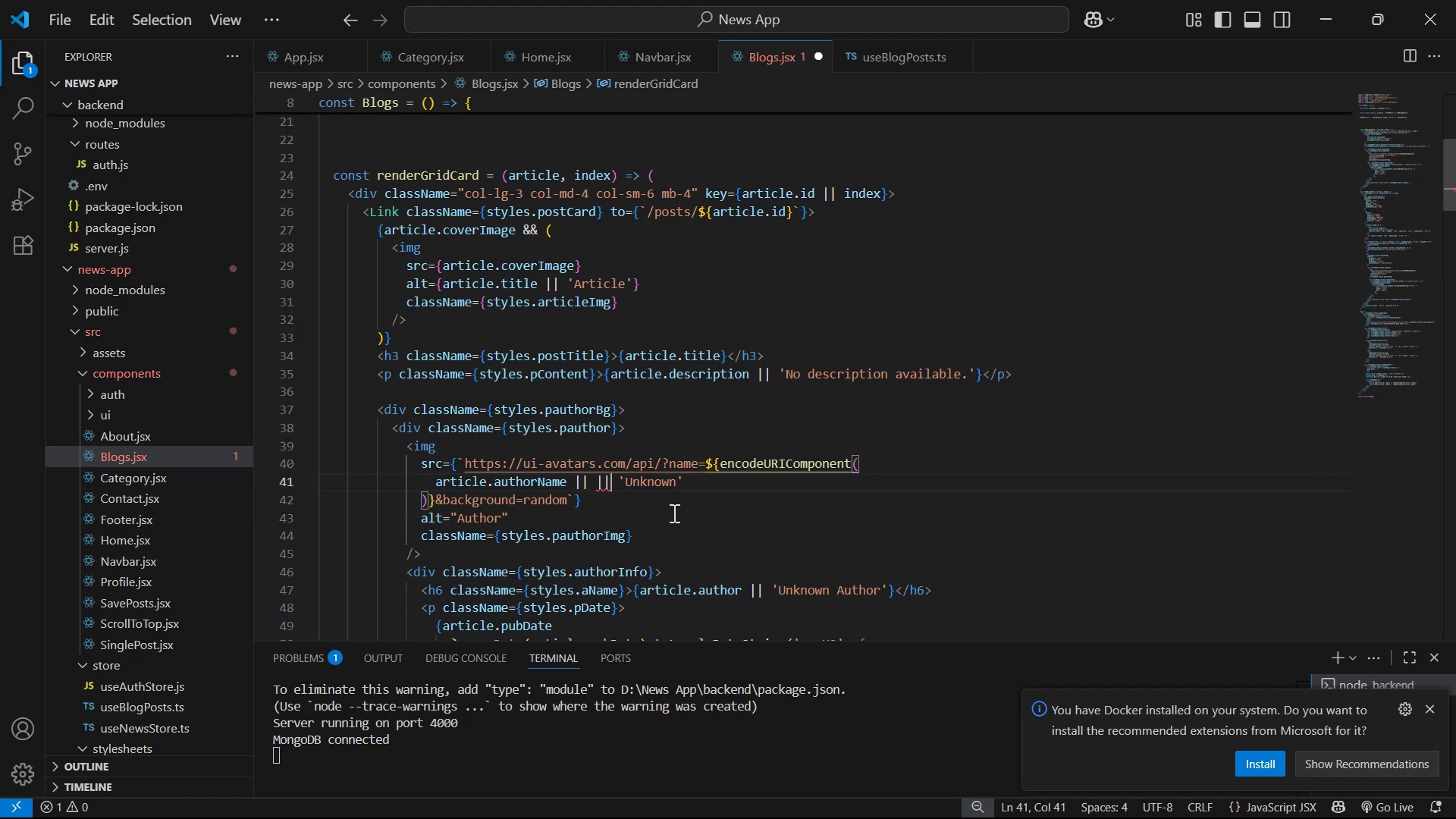 
key(ArrowLeft)
 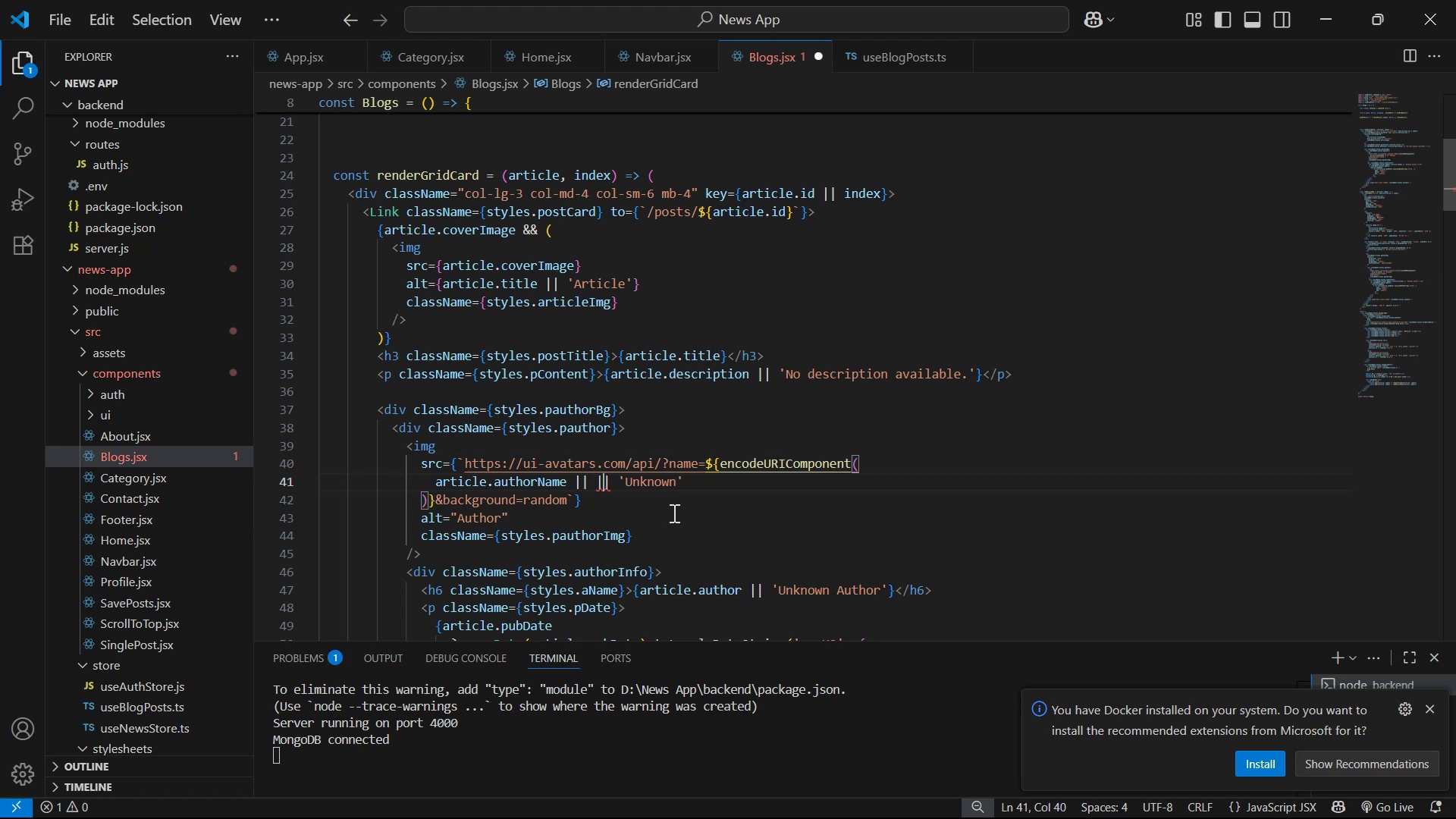 
key(ArrowLeft)
 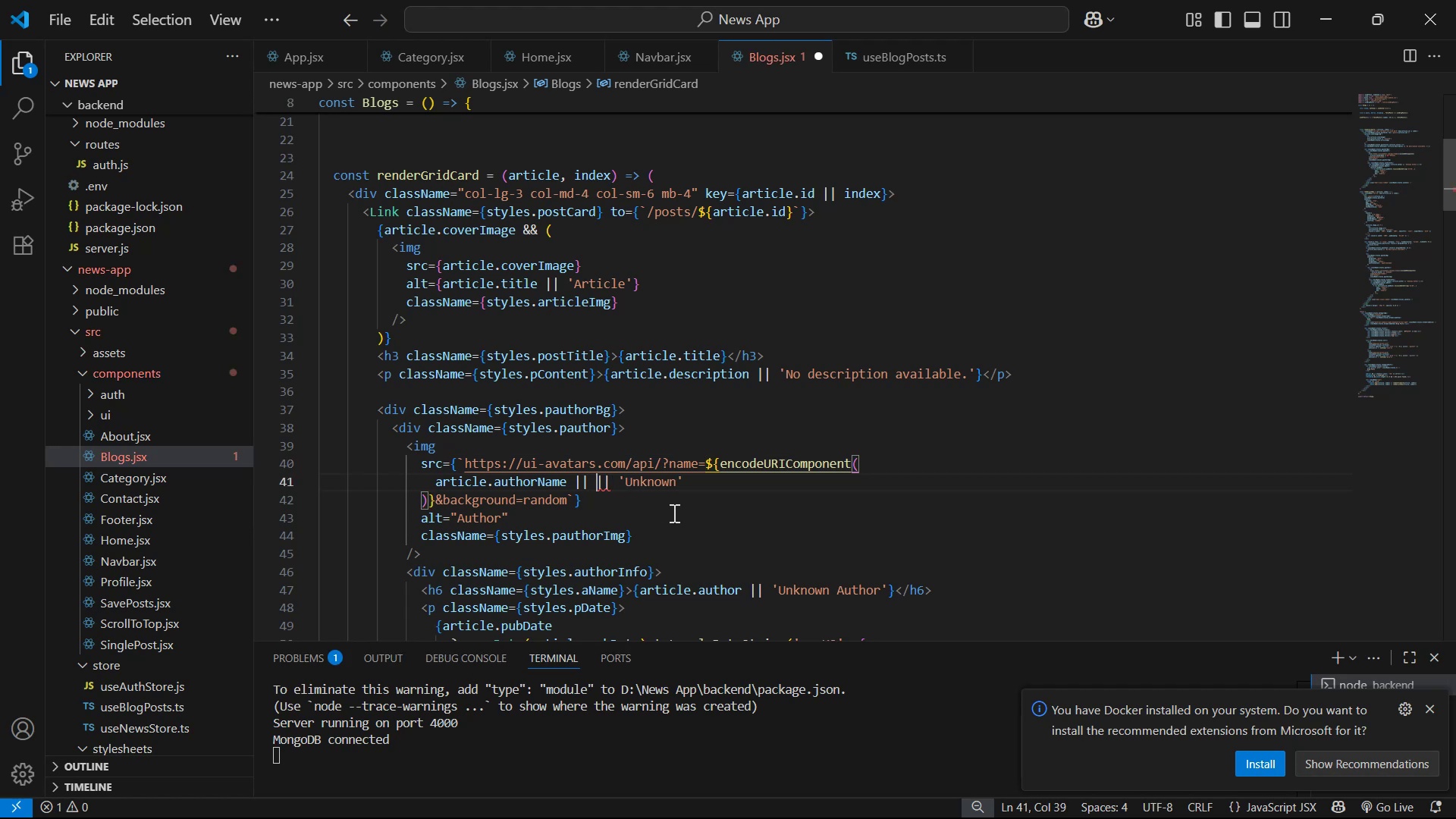 
key(ArrowLeft)
 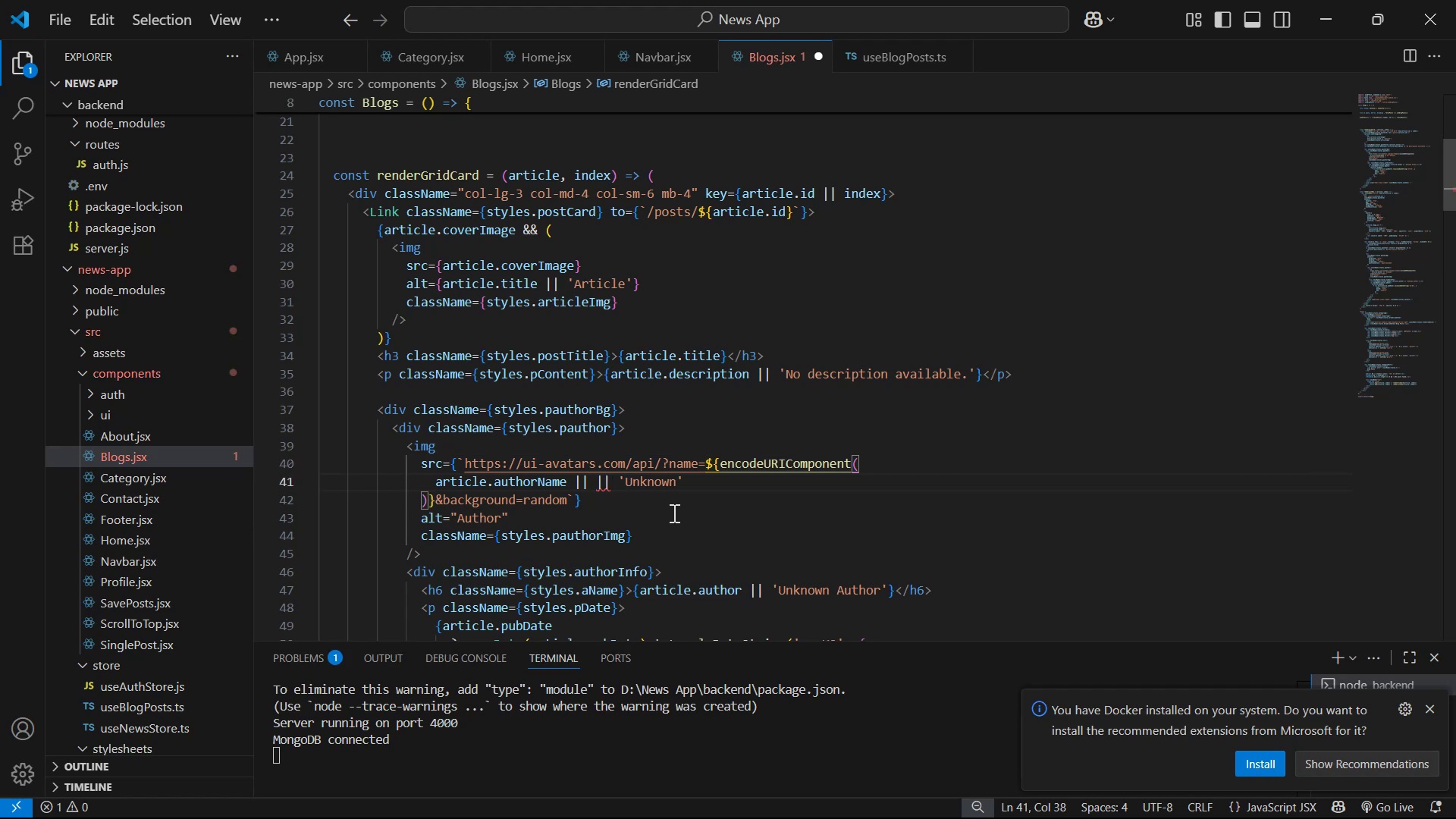 
key(Space)
 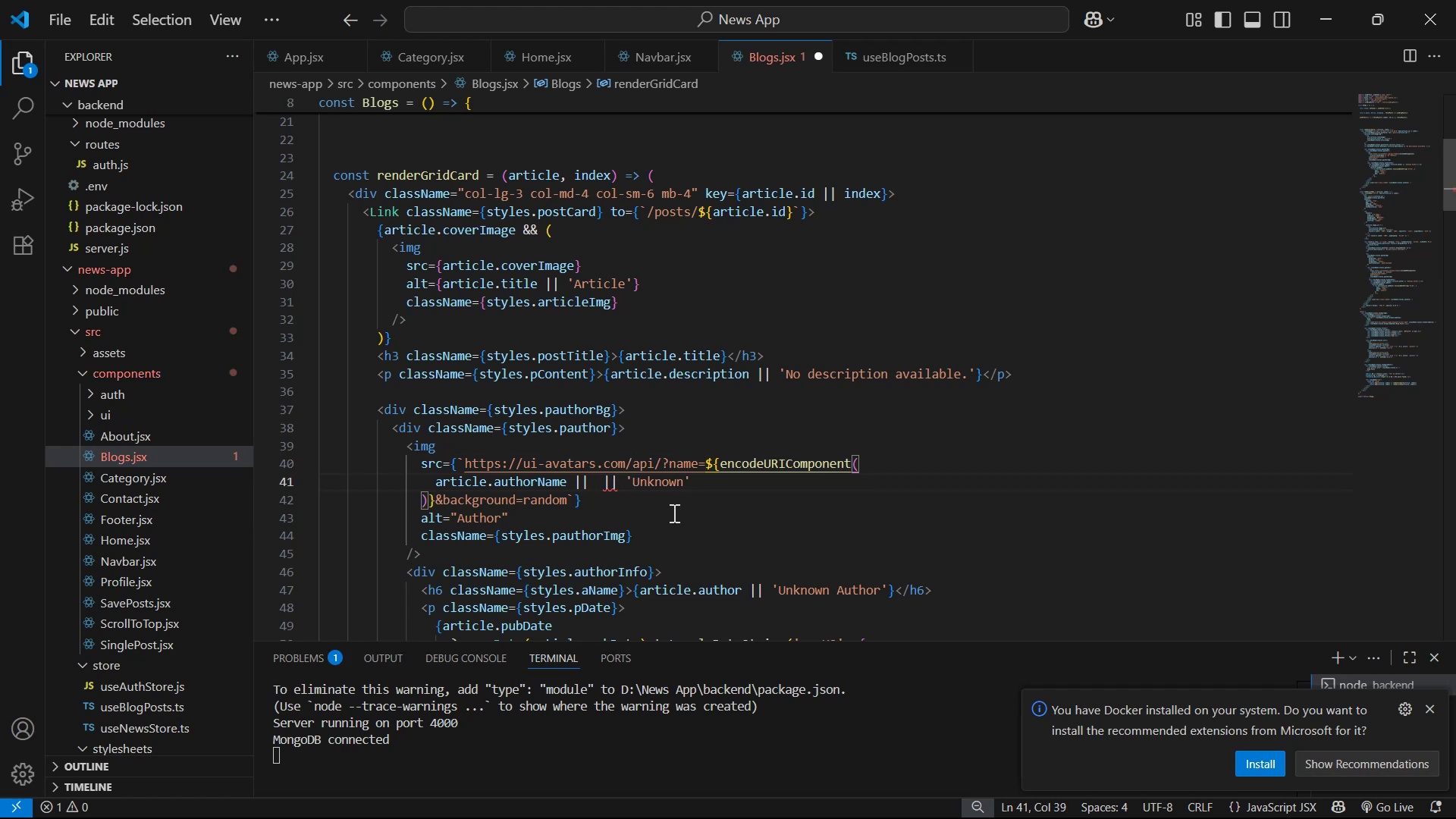 
key(Control+V)
 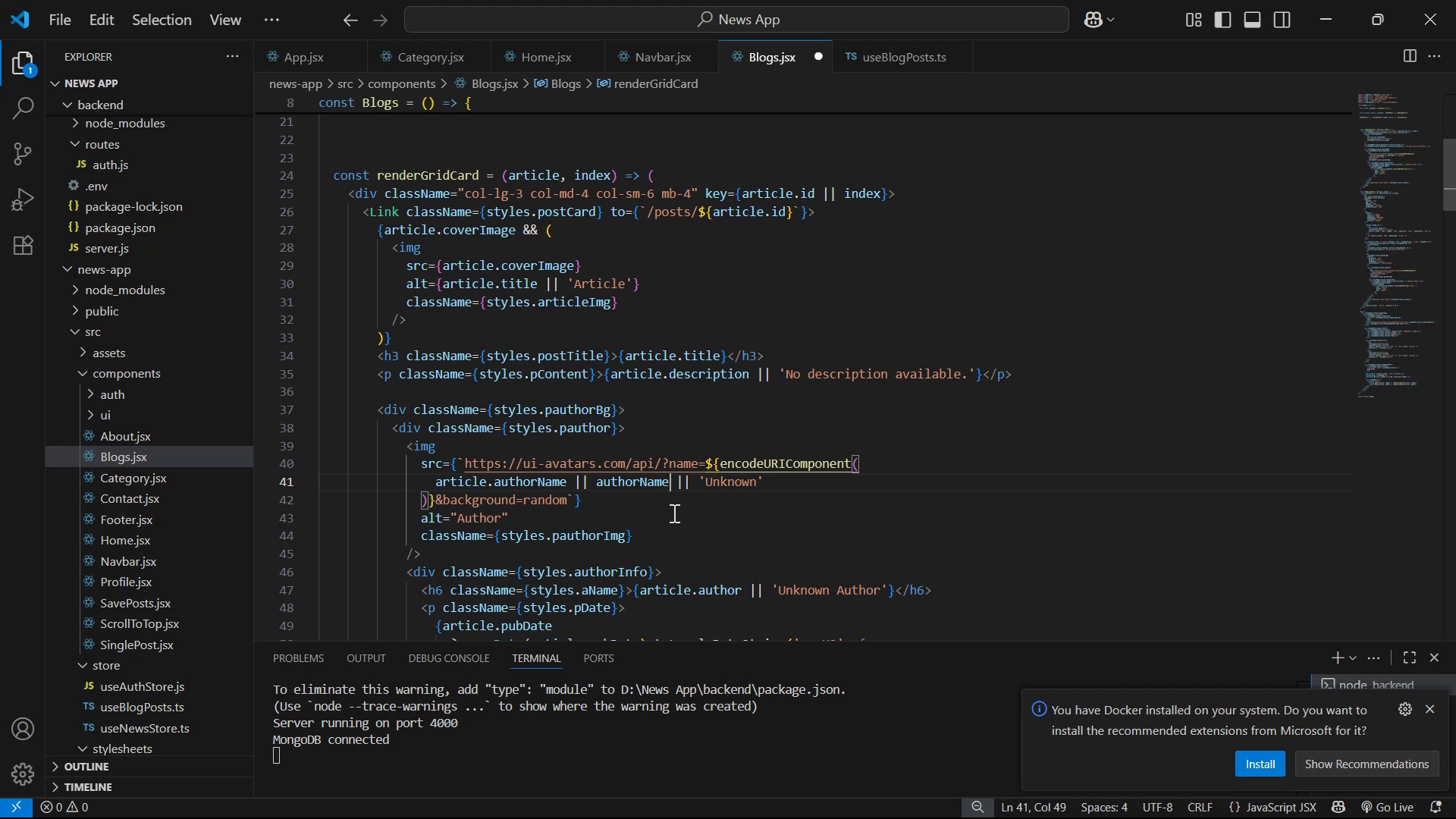 
wait(5.8)
 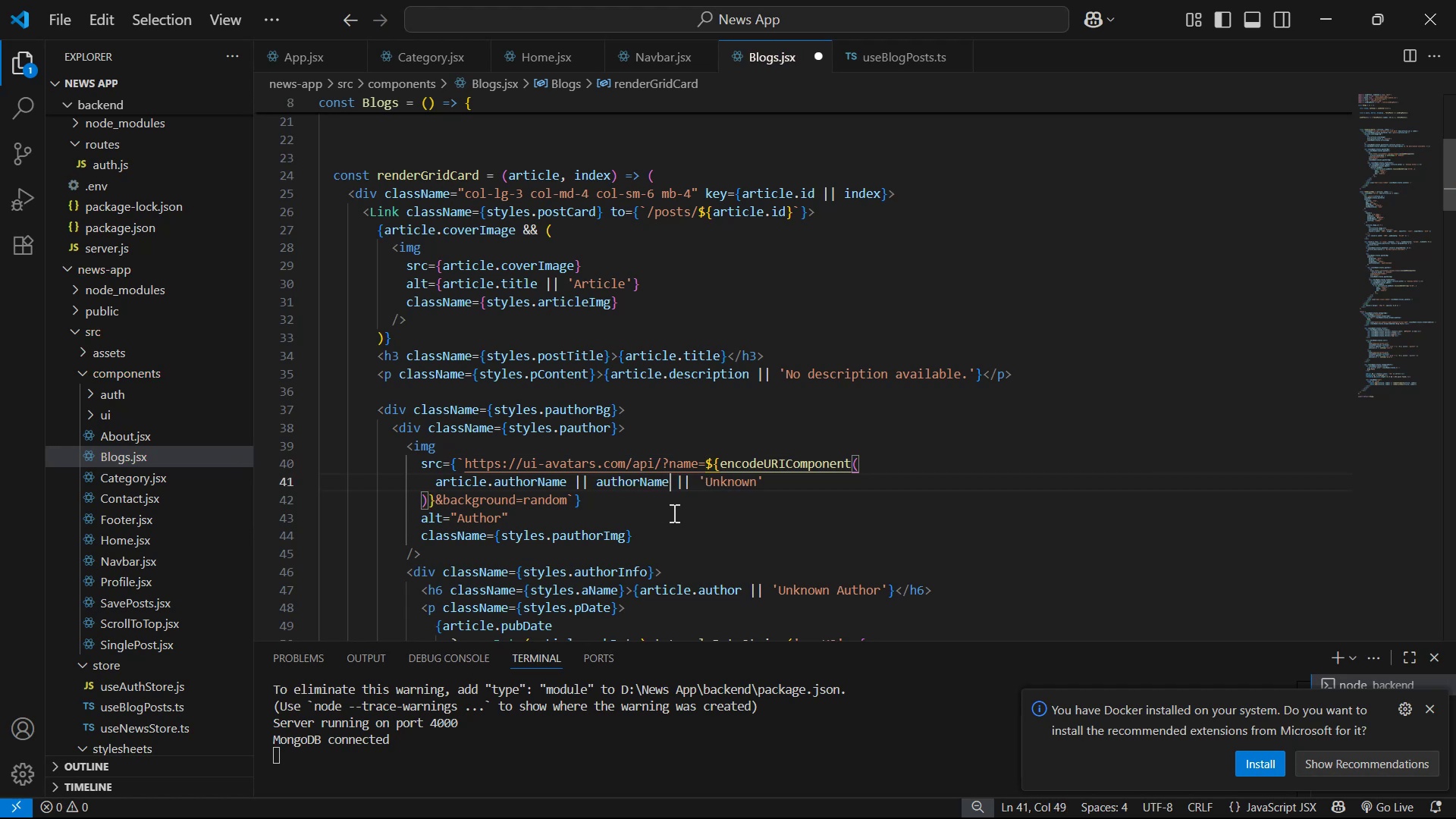 
hold_key(key=Backspace, duration=0.75)
 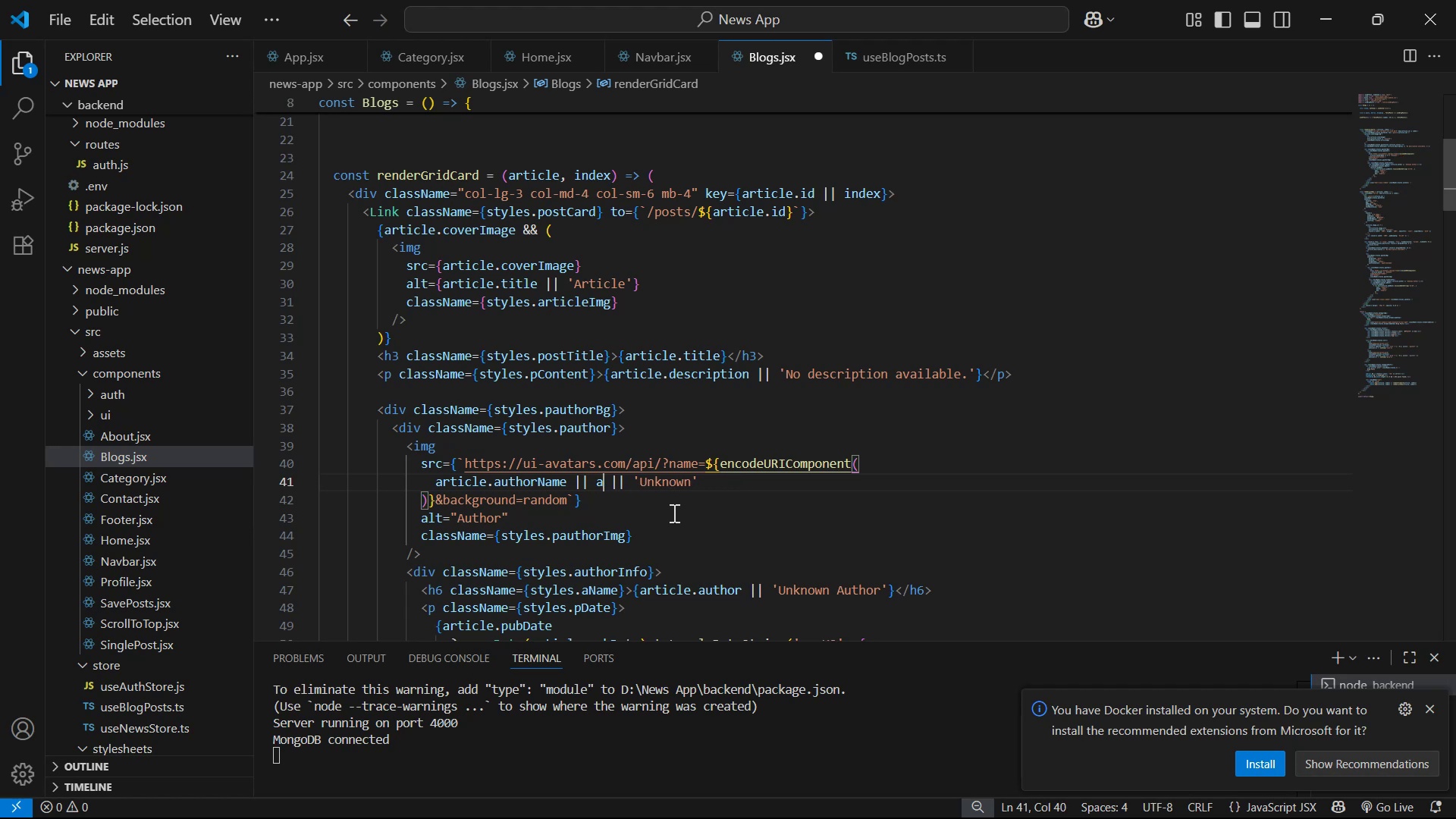 
key(Backspace)
 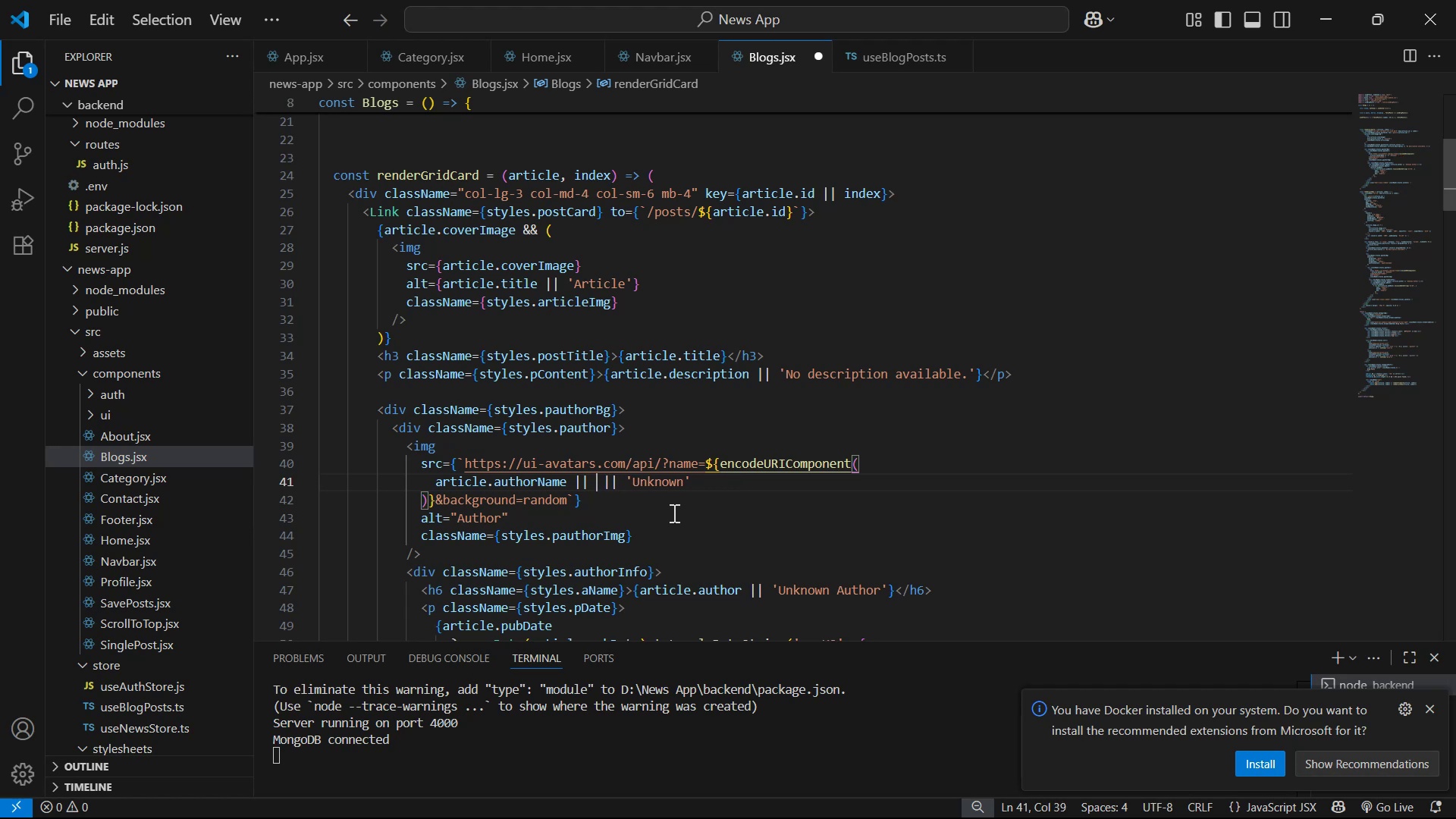 
key(ArrowRight)
 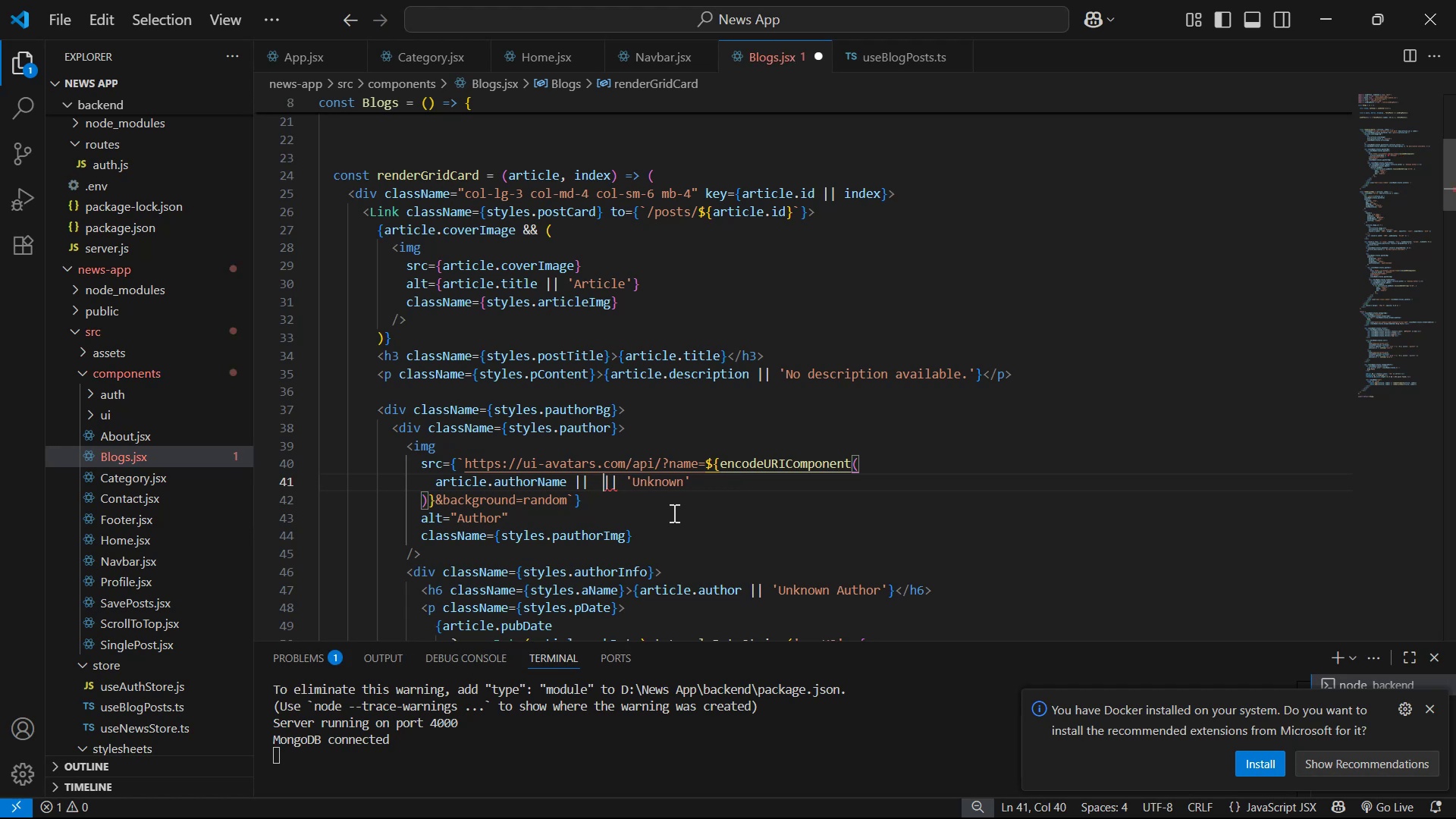 
key(ArrowRight)
 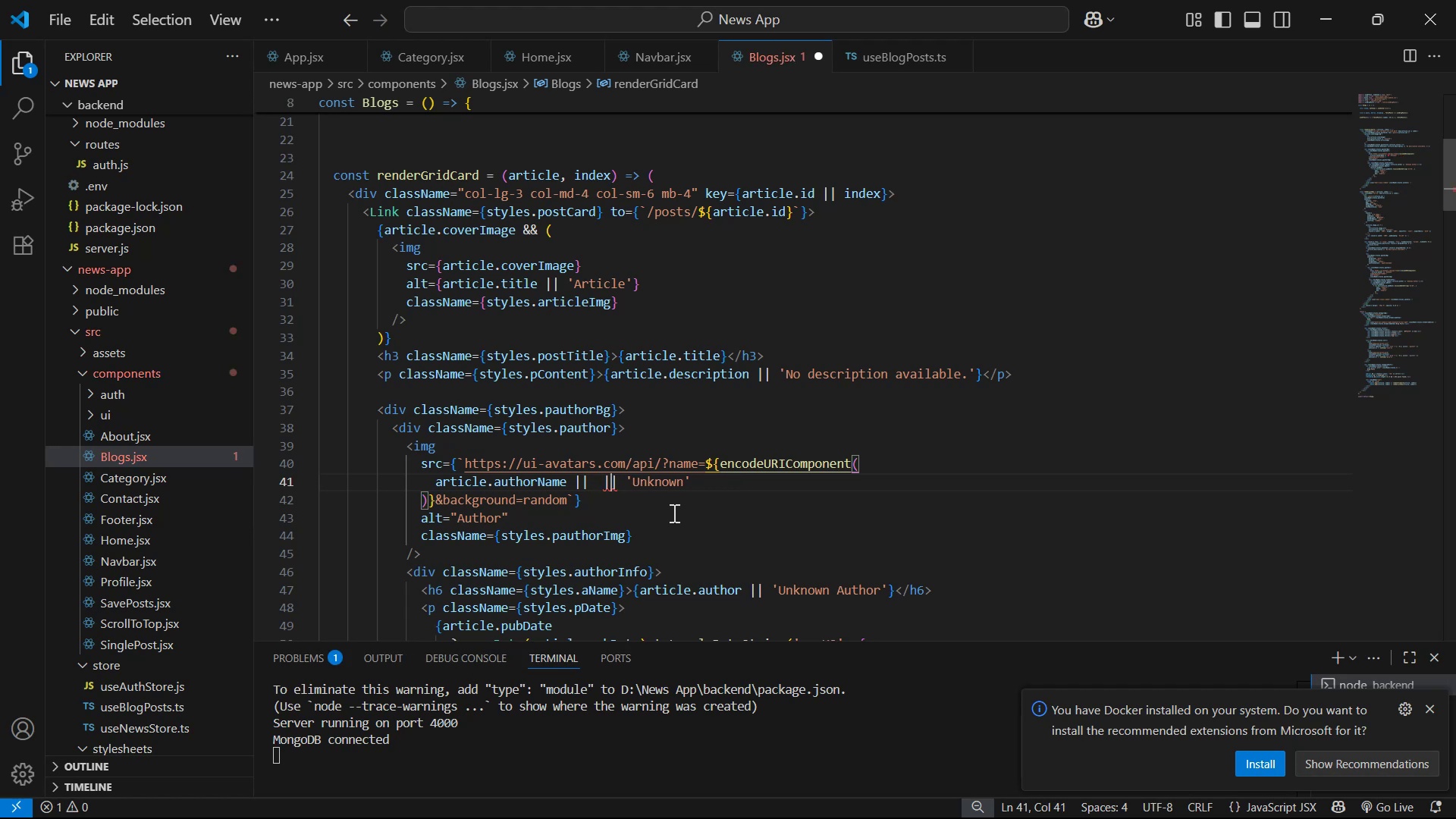 
key(ArrowRight)
 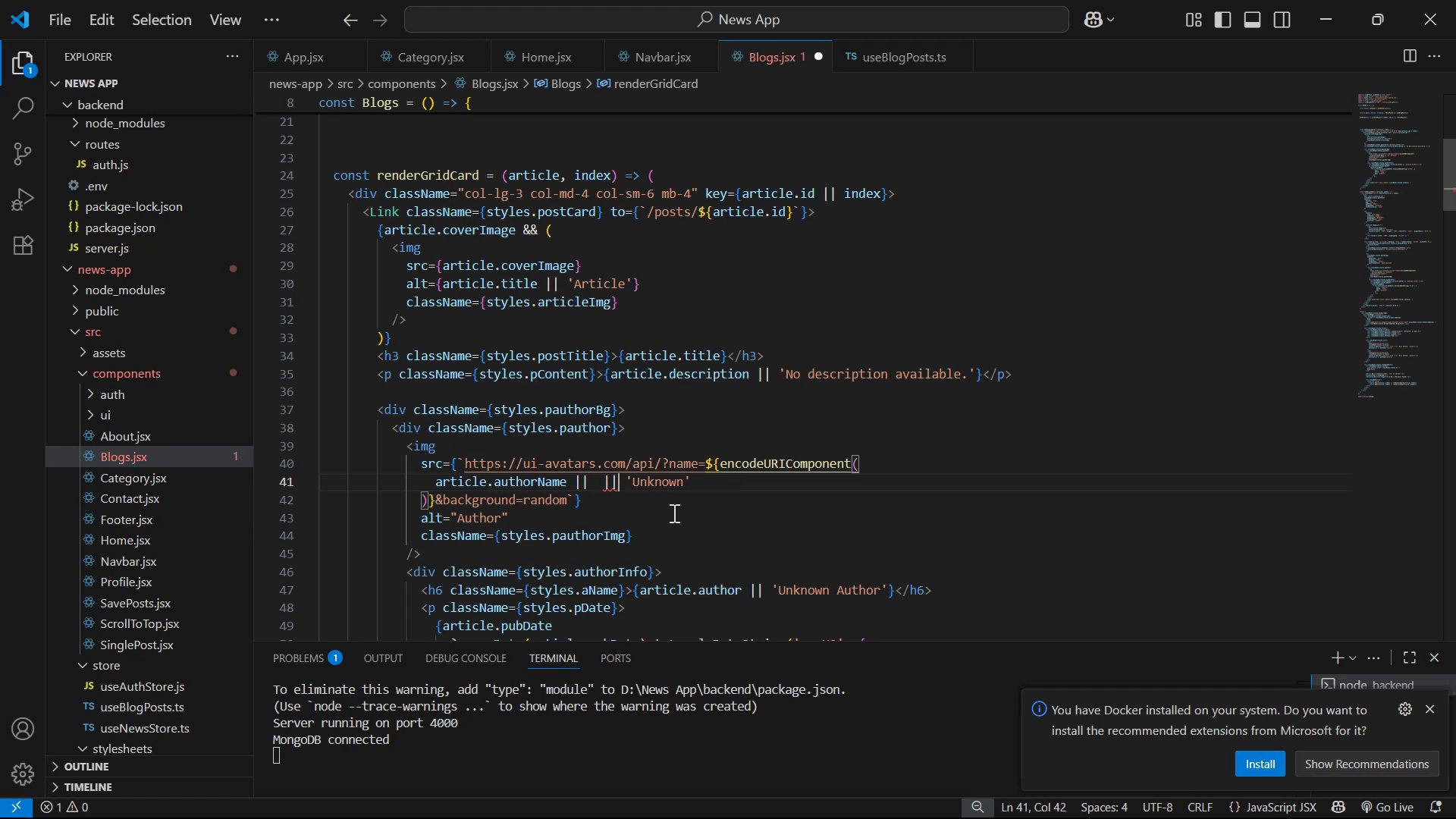 
key(Backspace)
 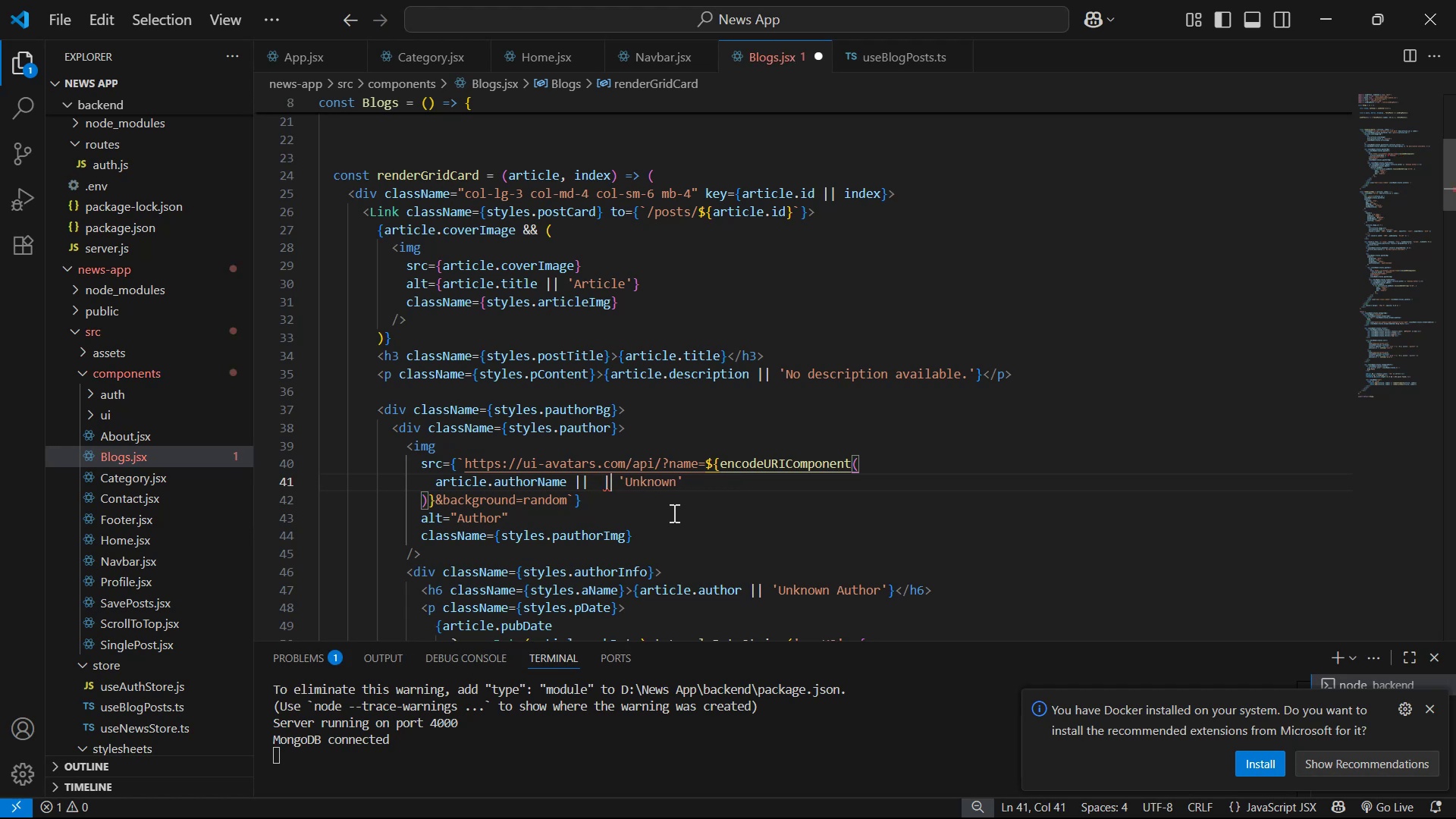 
key(Backspace)
 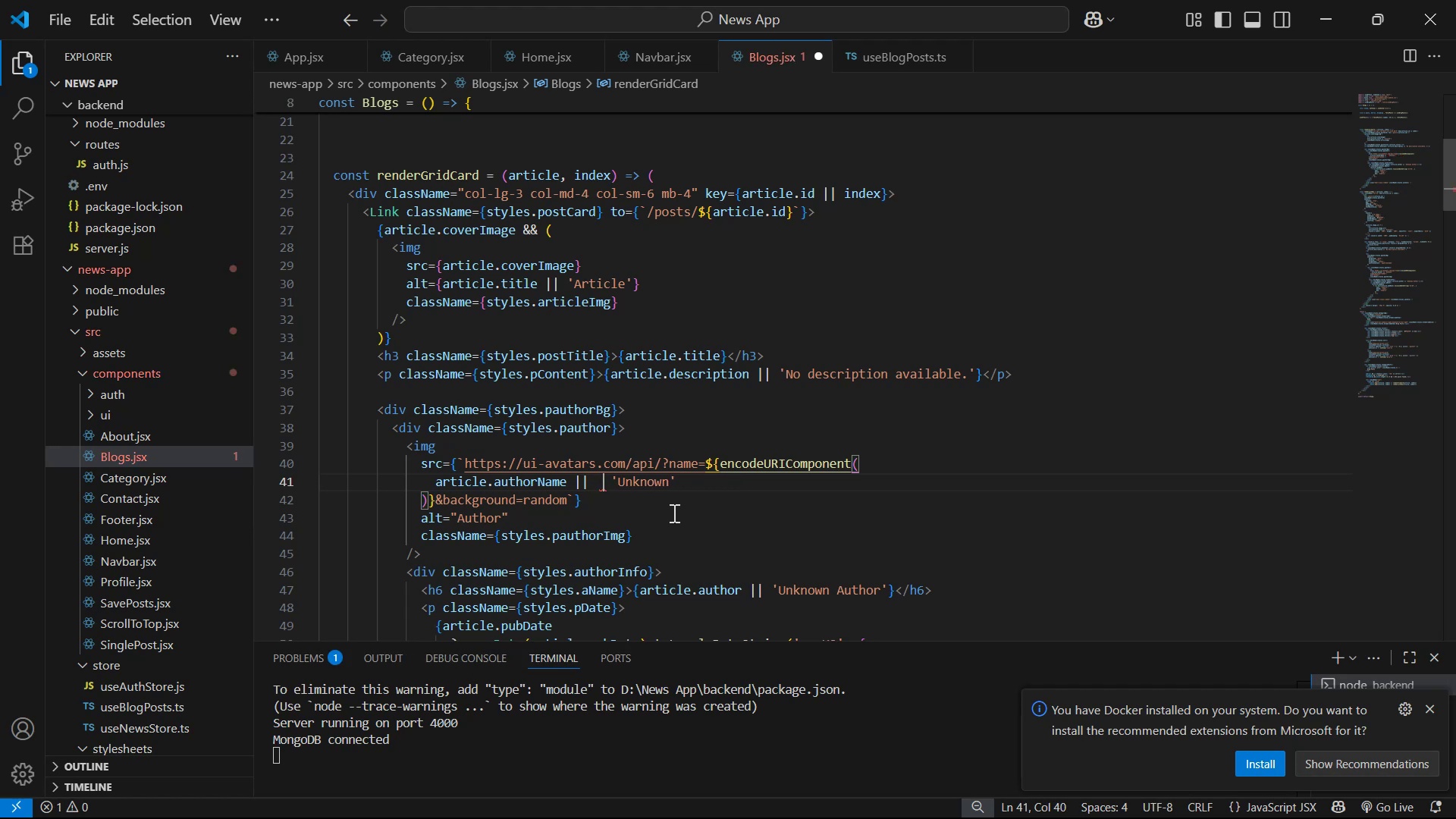 
key(Backspace)
 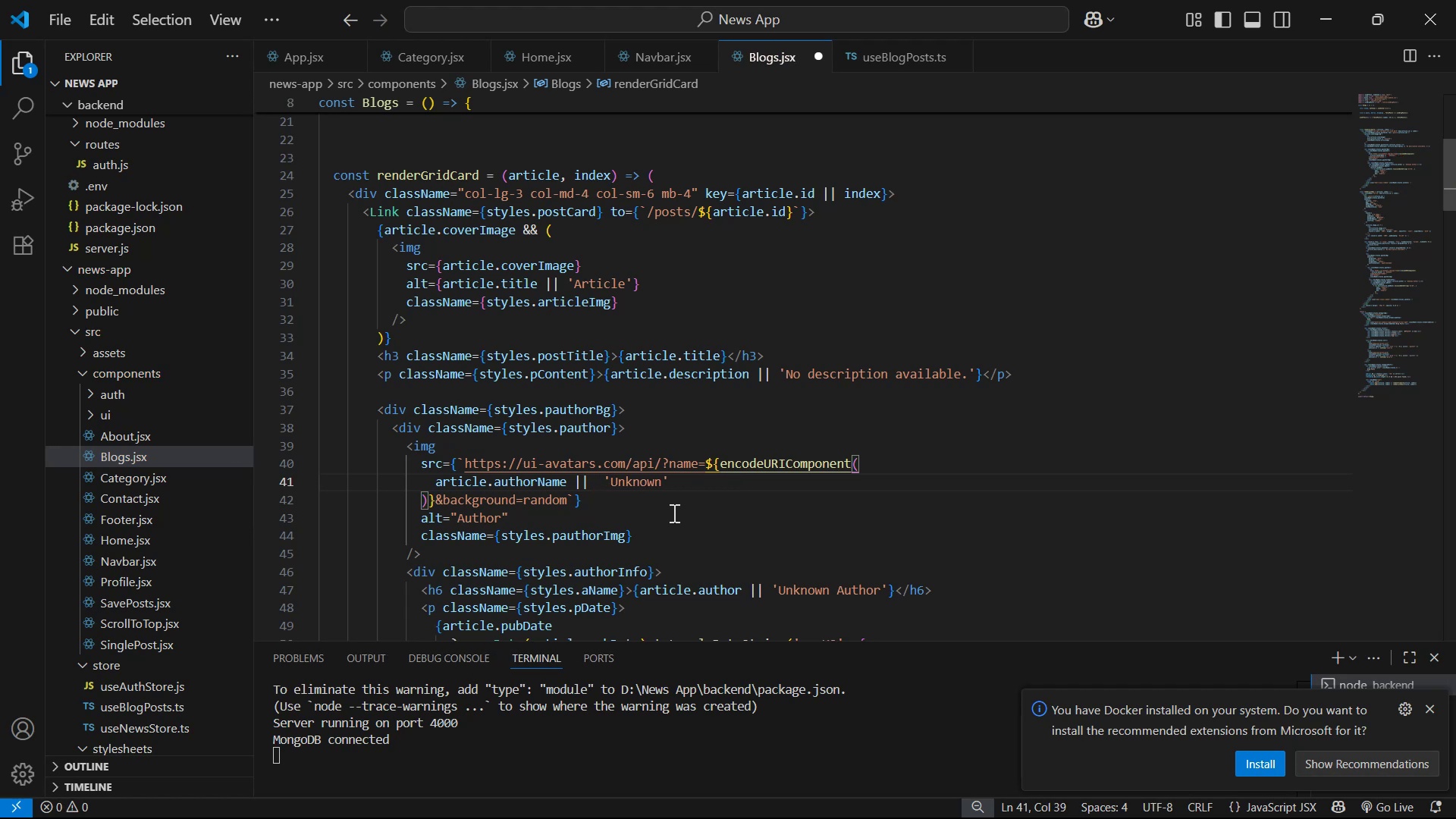 
key(Backspace)
 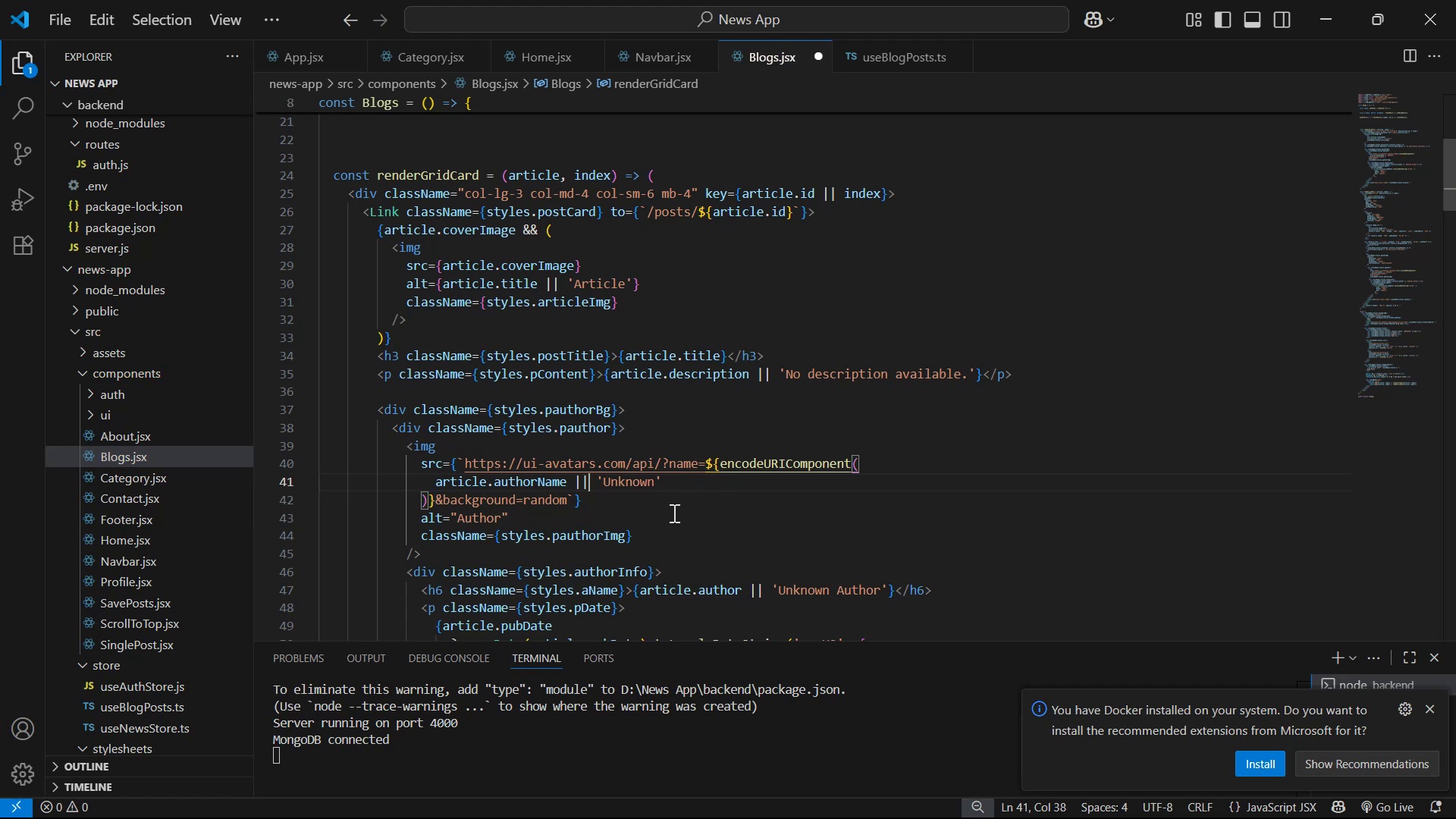 
key(Control+S)
 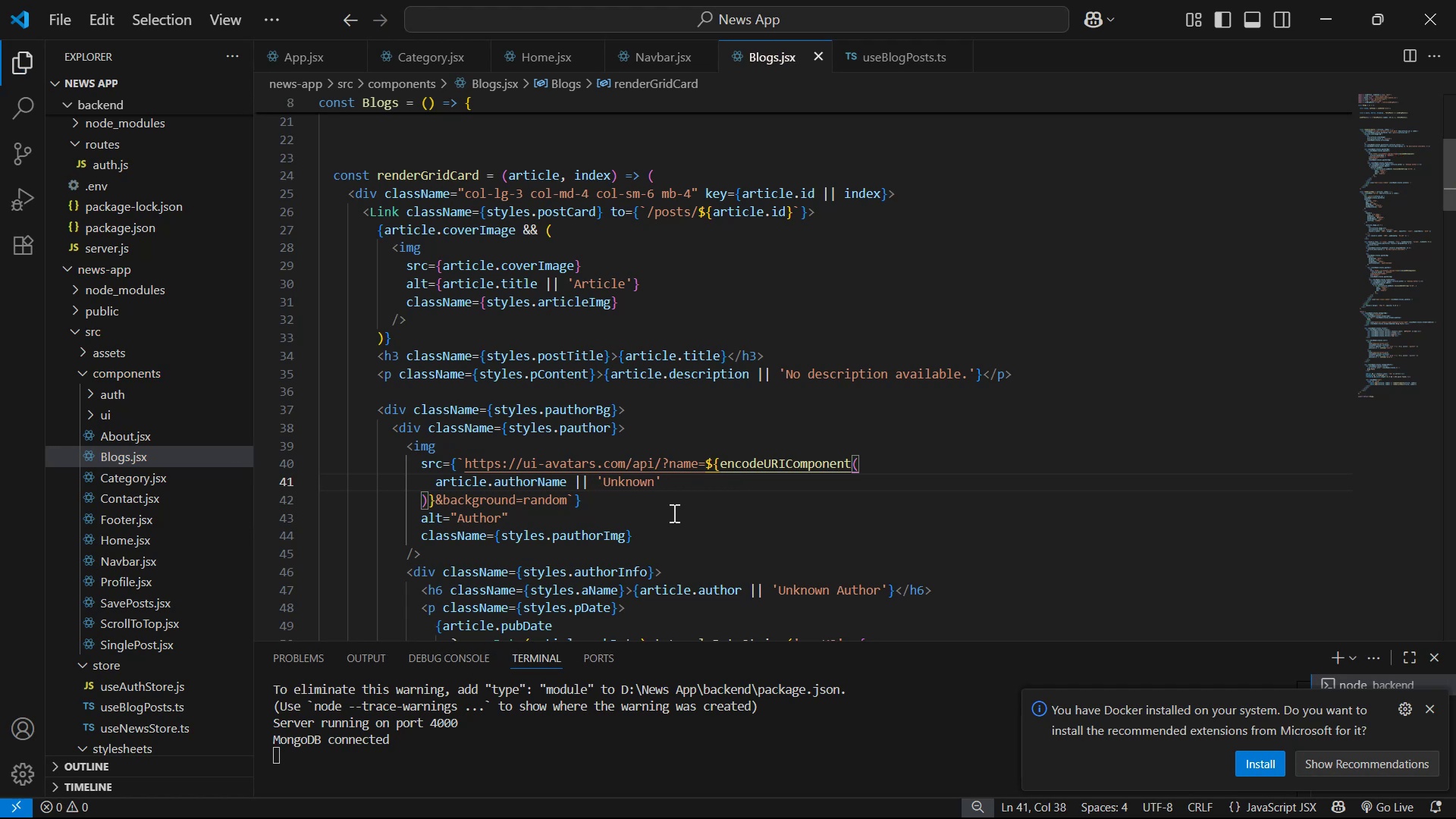 
key(Alt+AltLeft)
 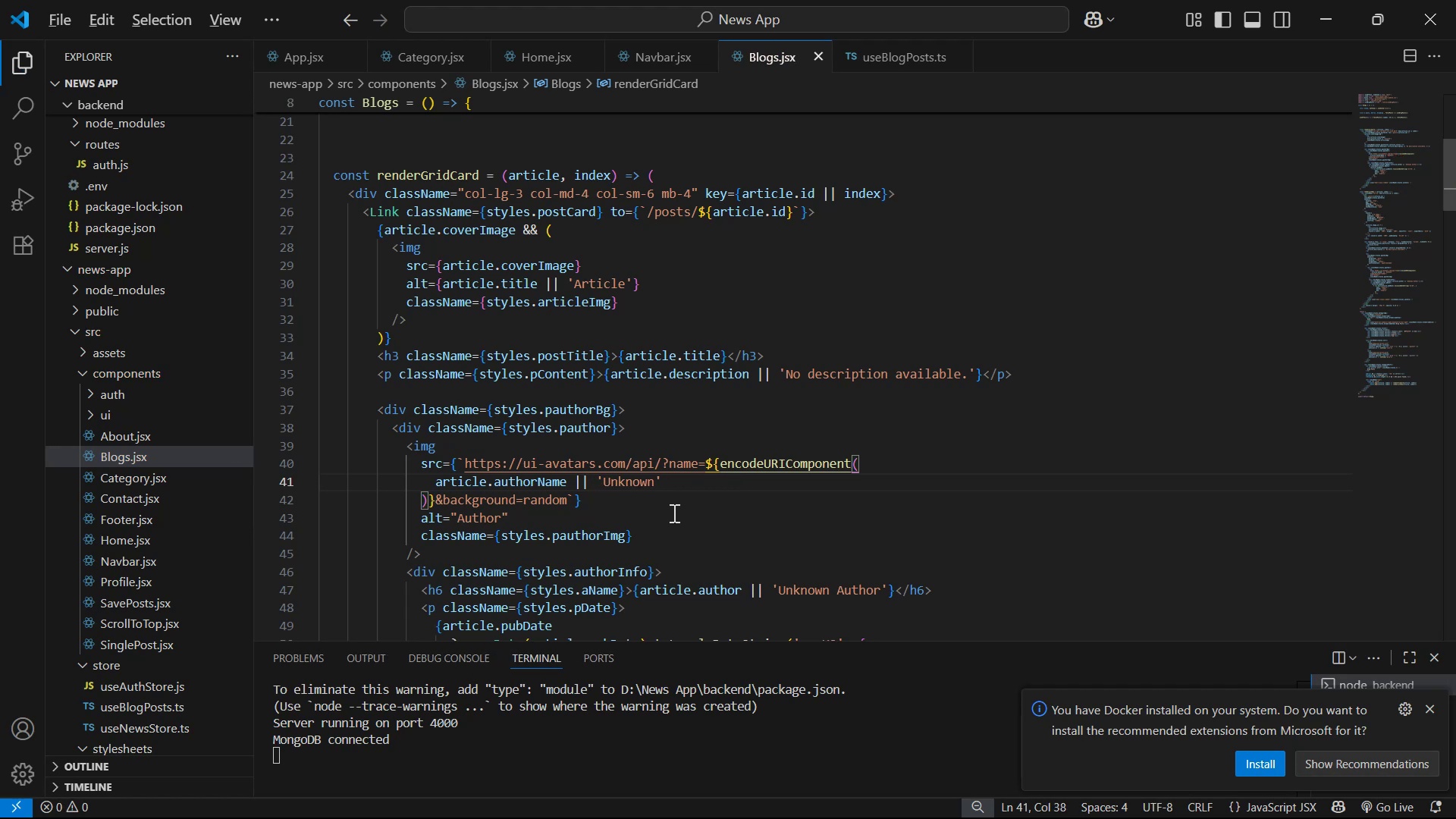 
key(Alt+Tab)
 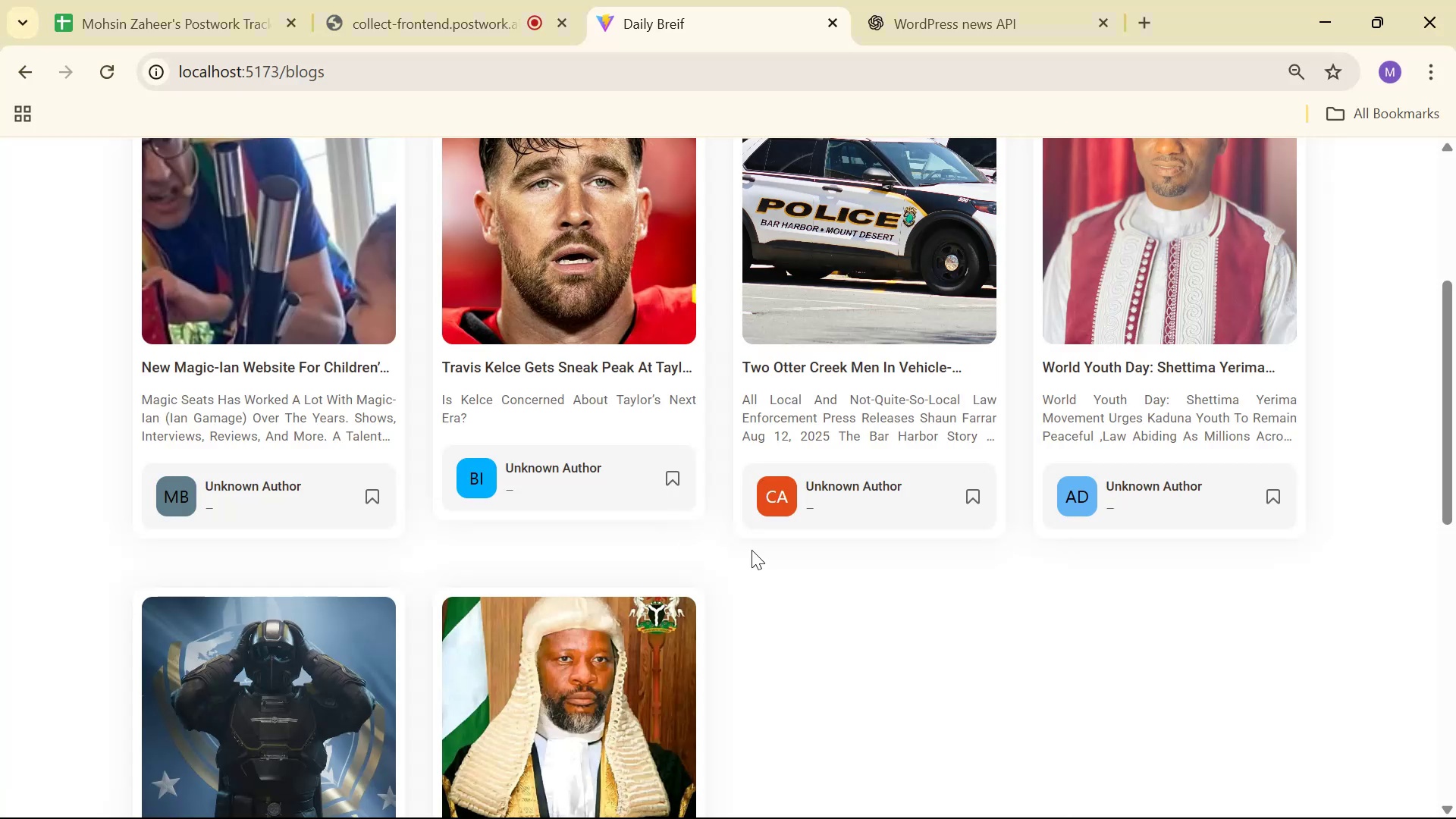 
scroll: coordinate [766, 549], scroll_direction: up, amount: 1.0
 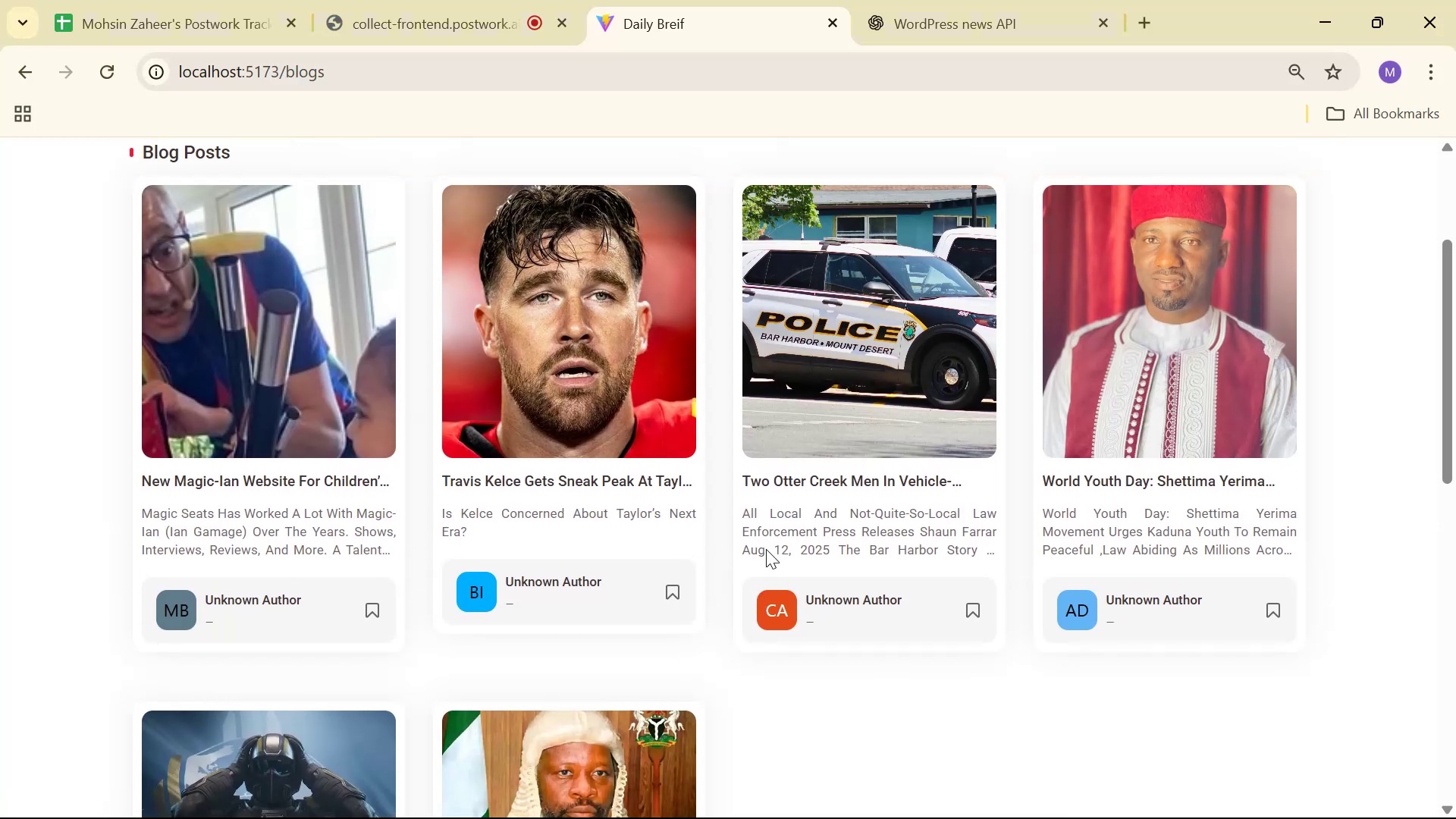 
scroll: coordinate [766, 552], scroll_direction: down, amount: 5.0
 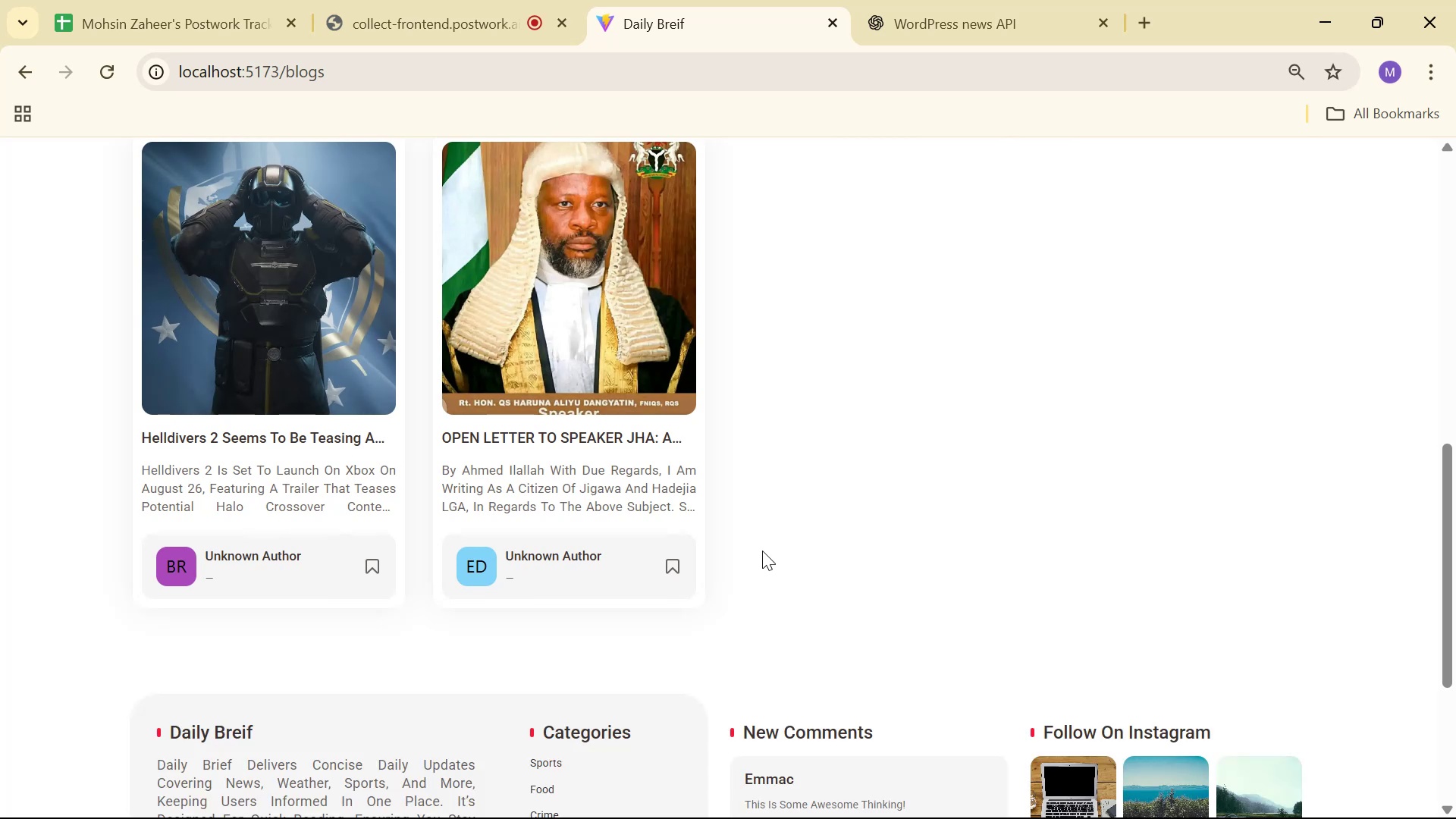 
key(Alt+AltLeft)
 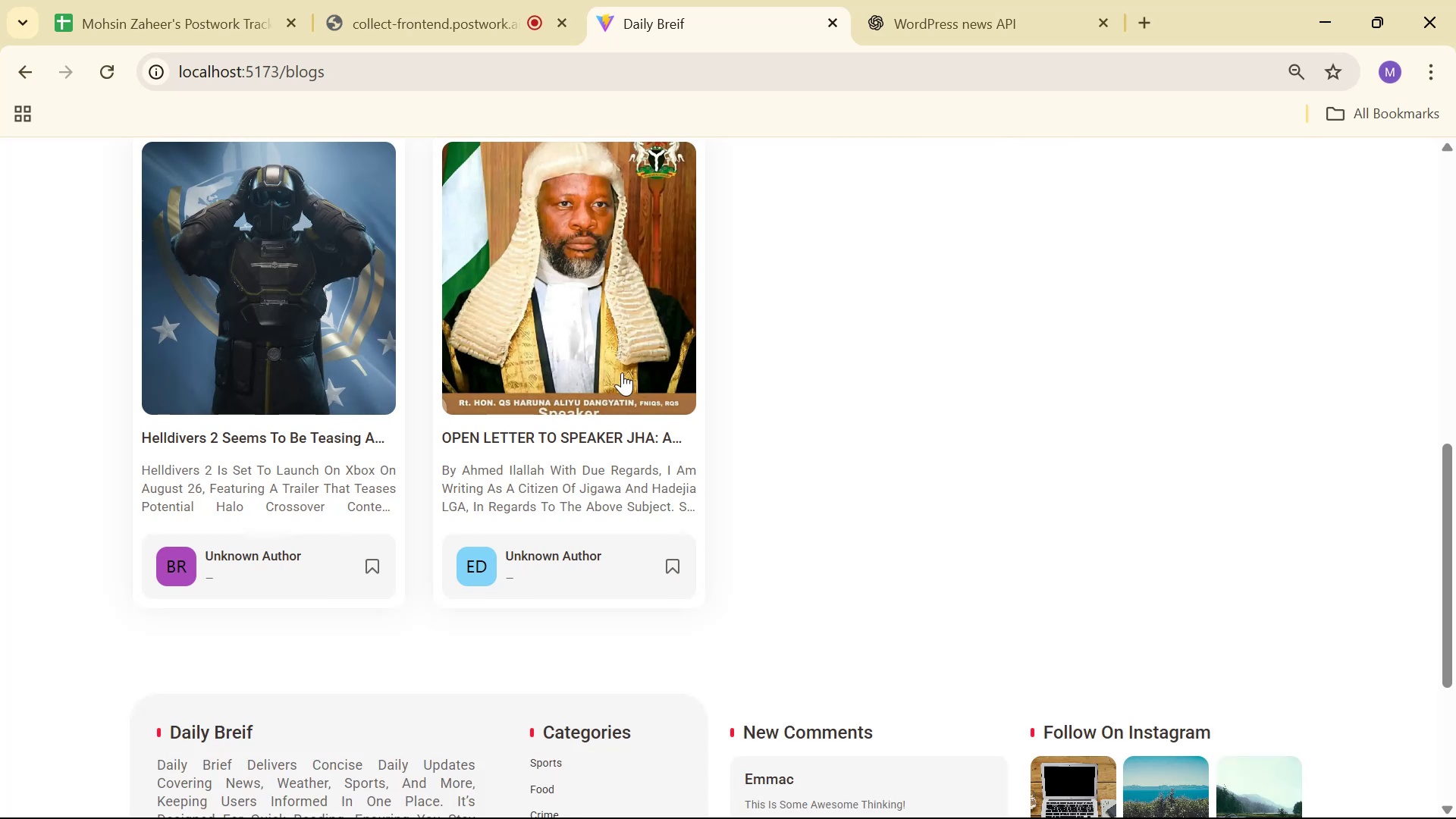 
key(Alt+Tab)
 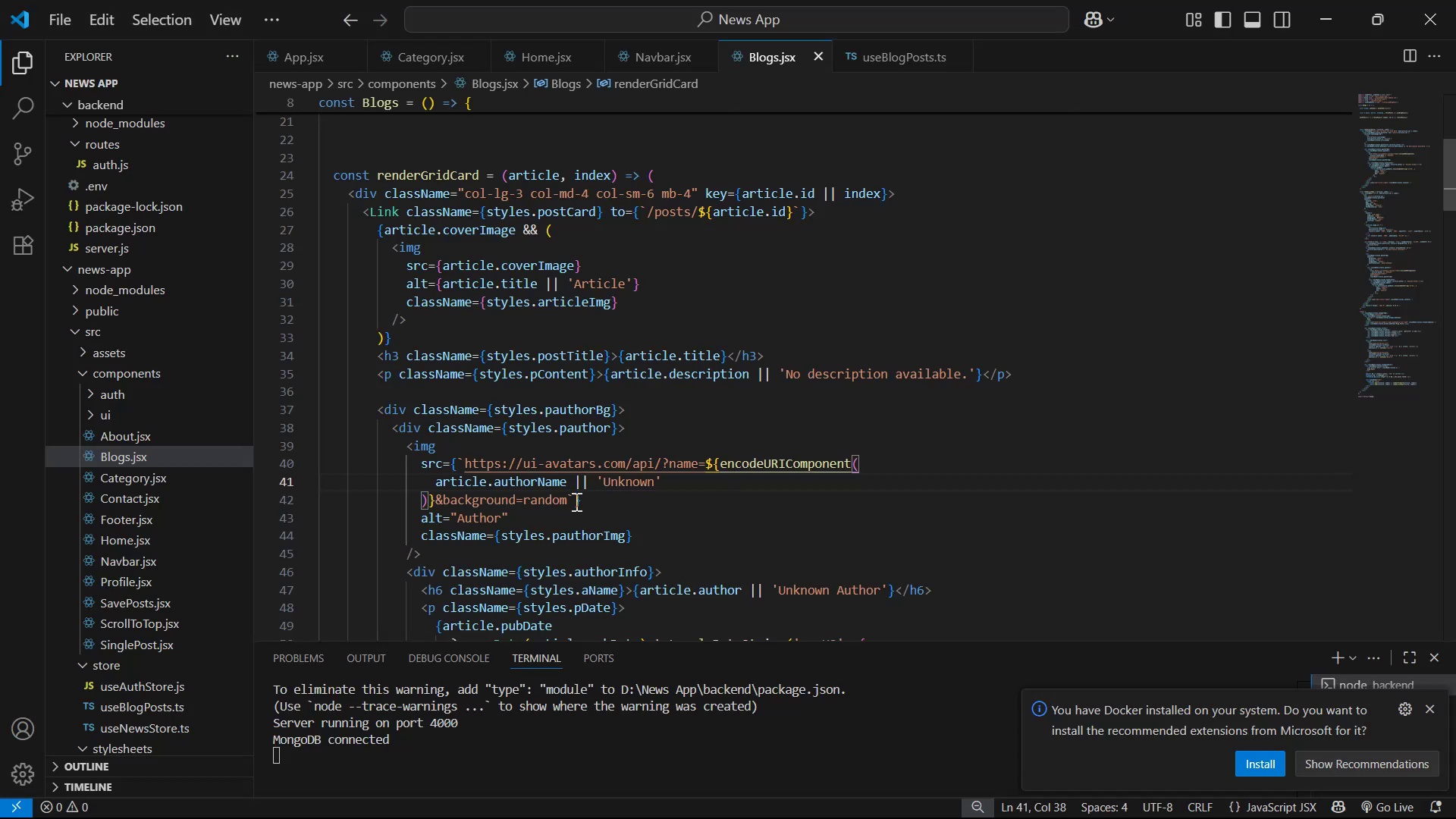 
wait(10.18)
 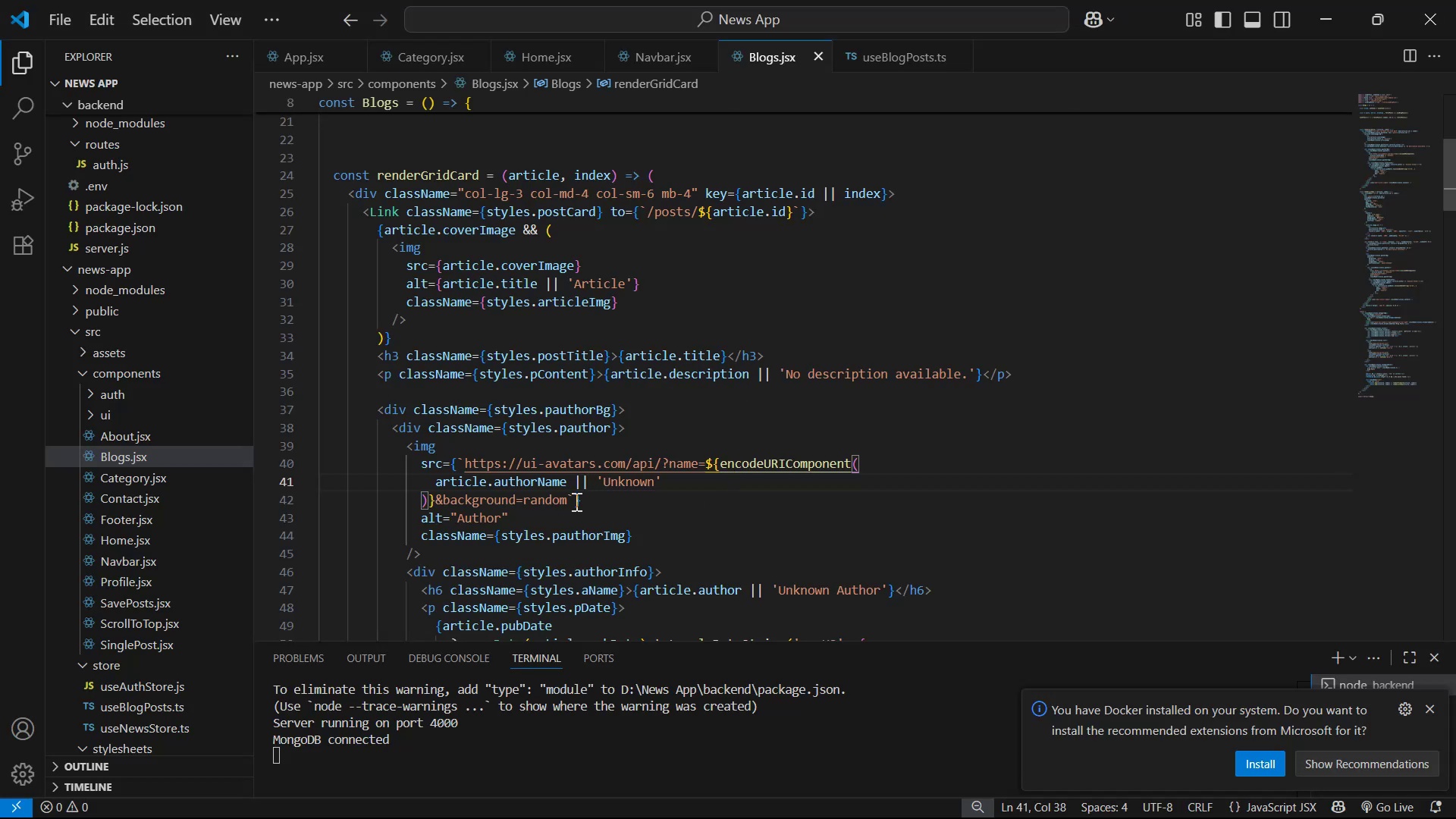 
left_click([457, 464])
 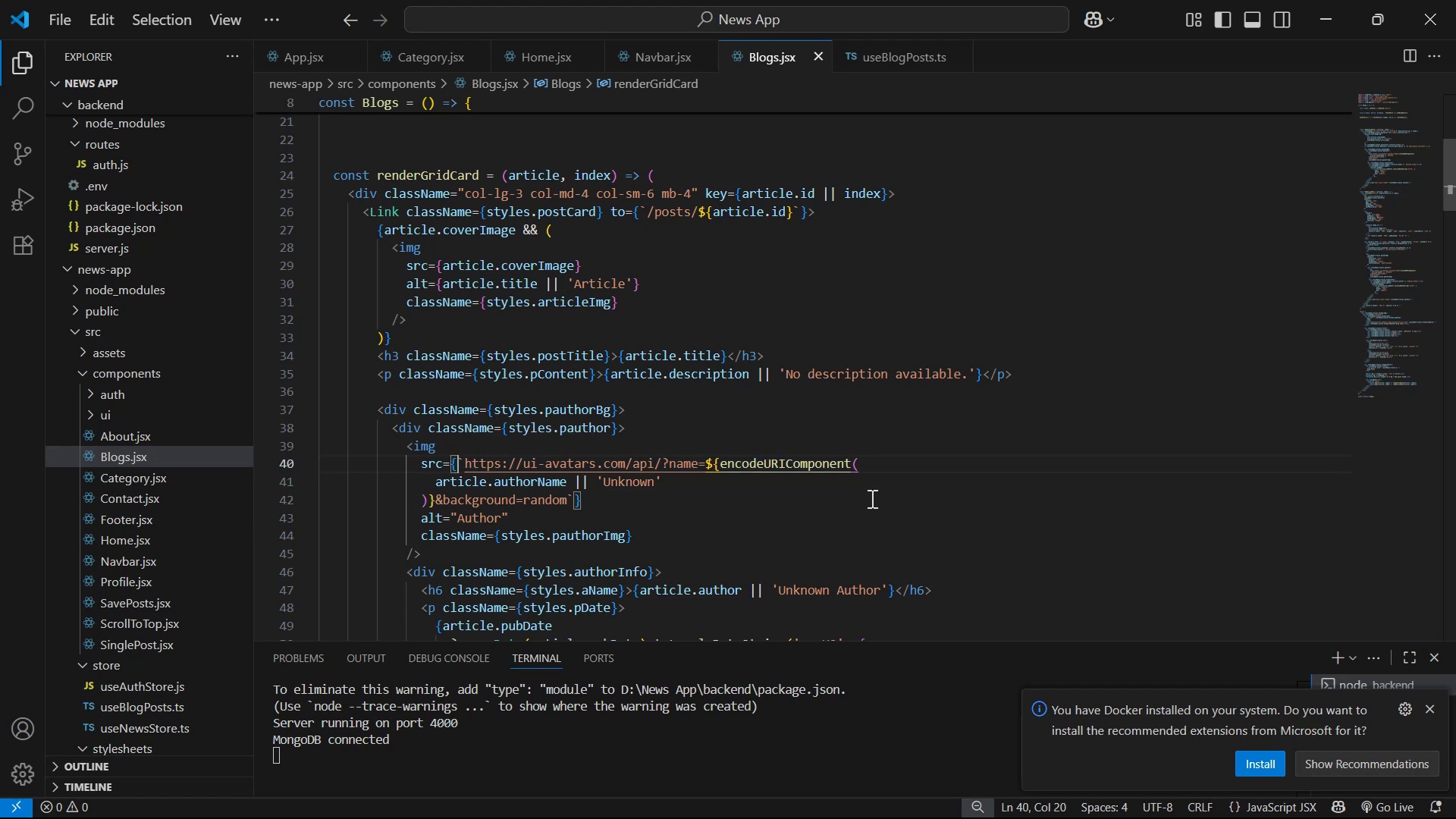 
hold_key(key=ControlLeft, duration=0.94)
 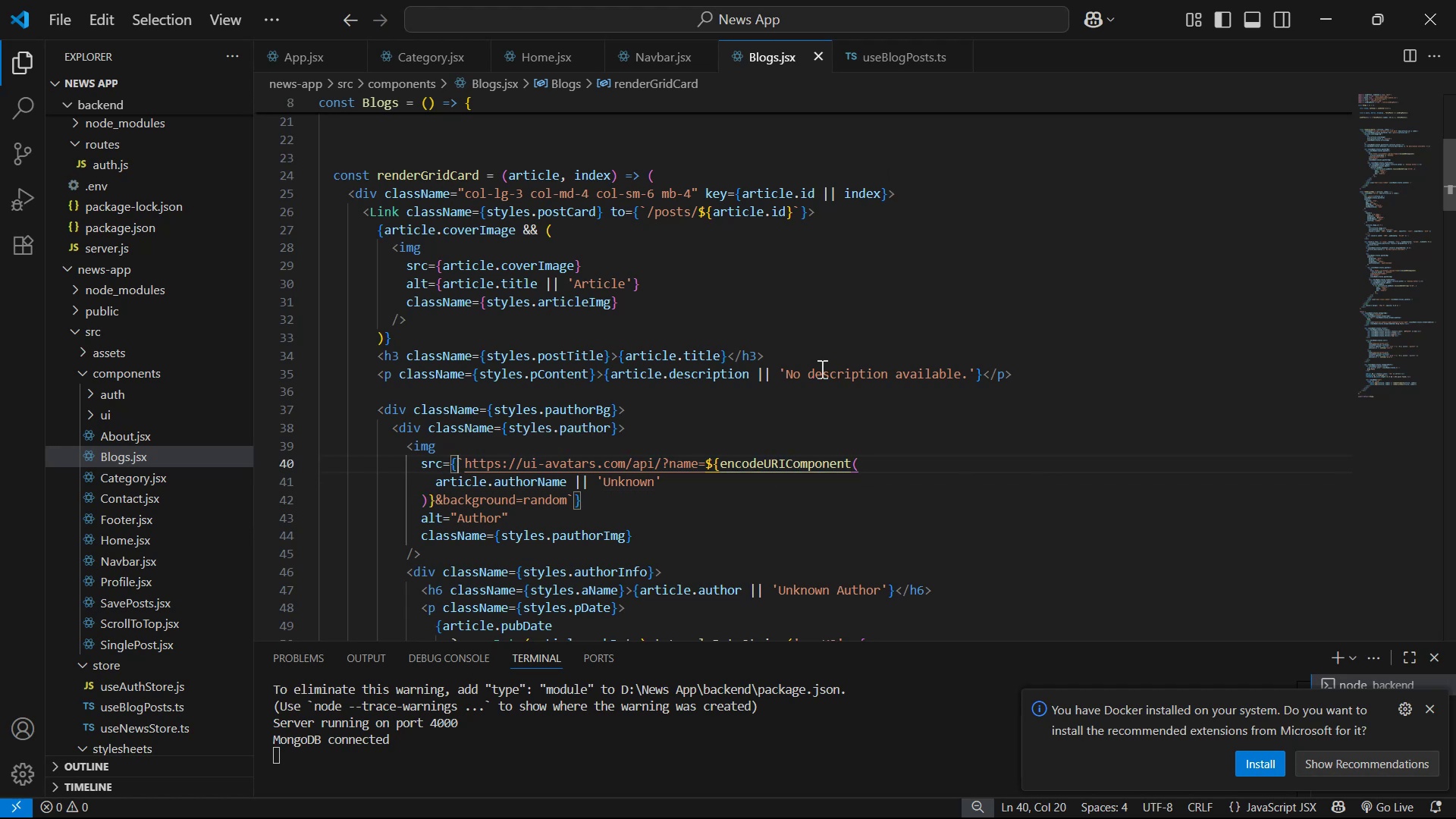 
key(Space)
 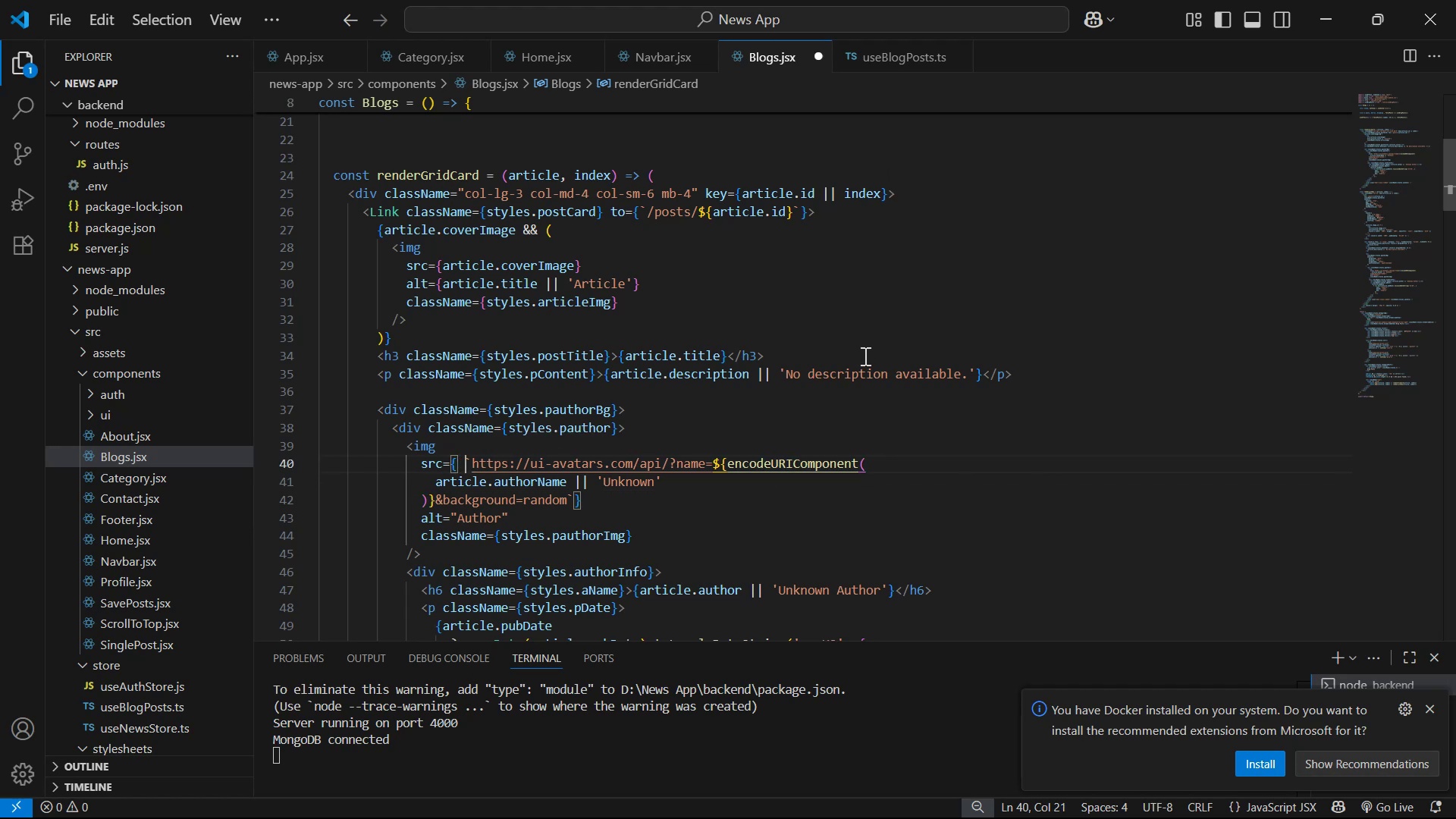 
key(Space)
 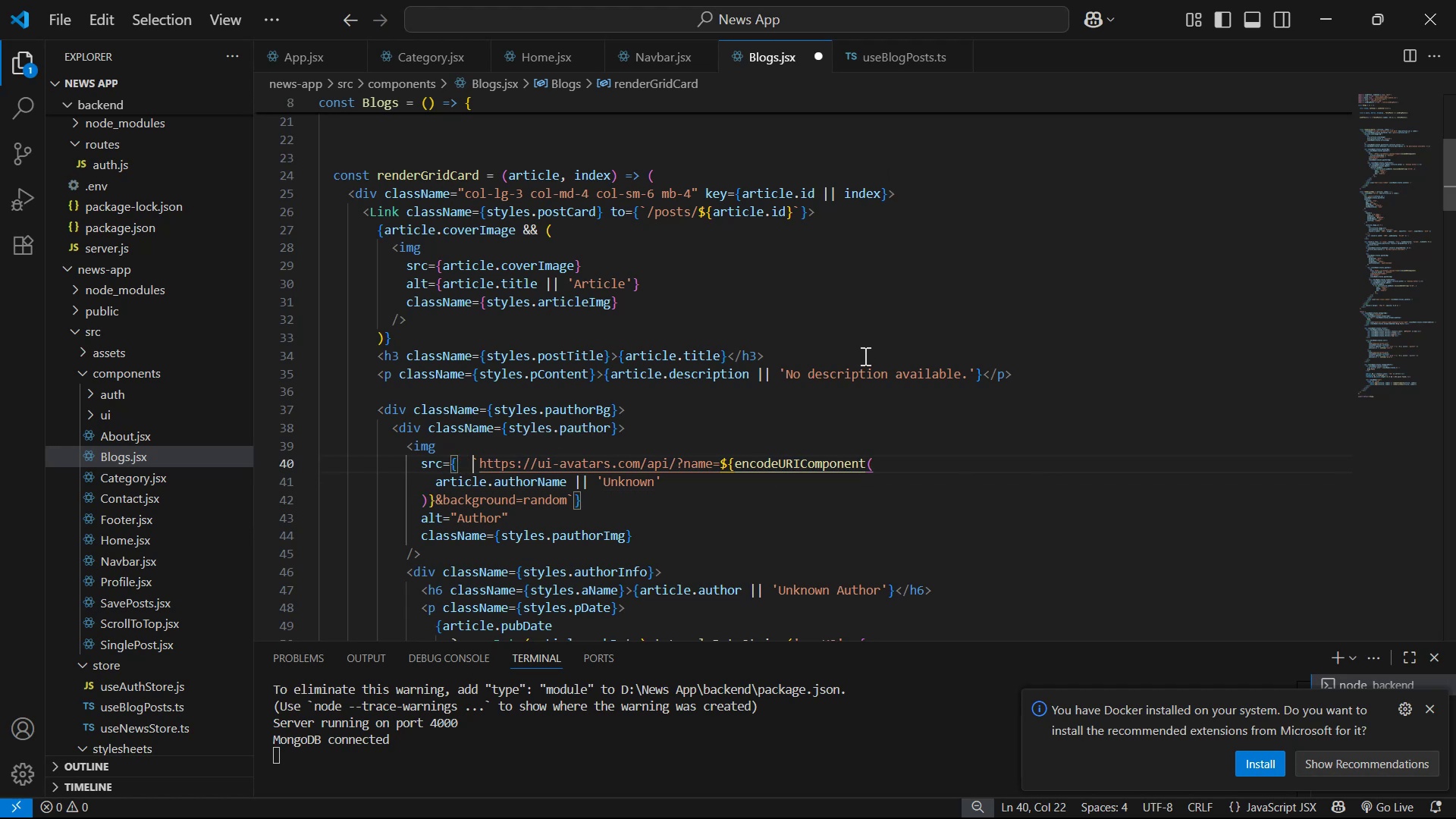 
key(ArrowLeft)
 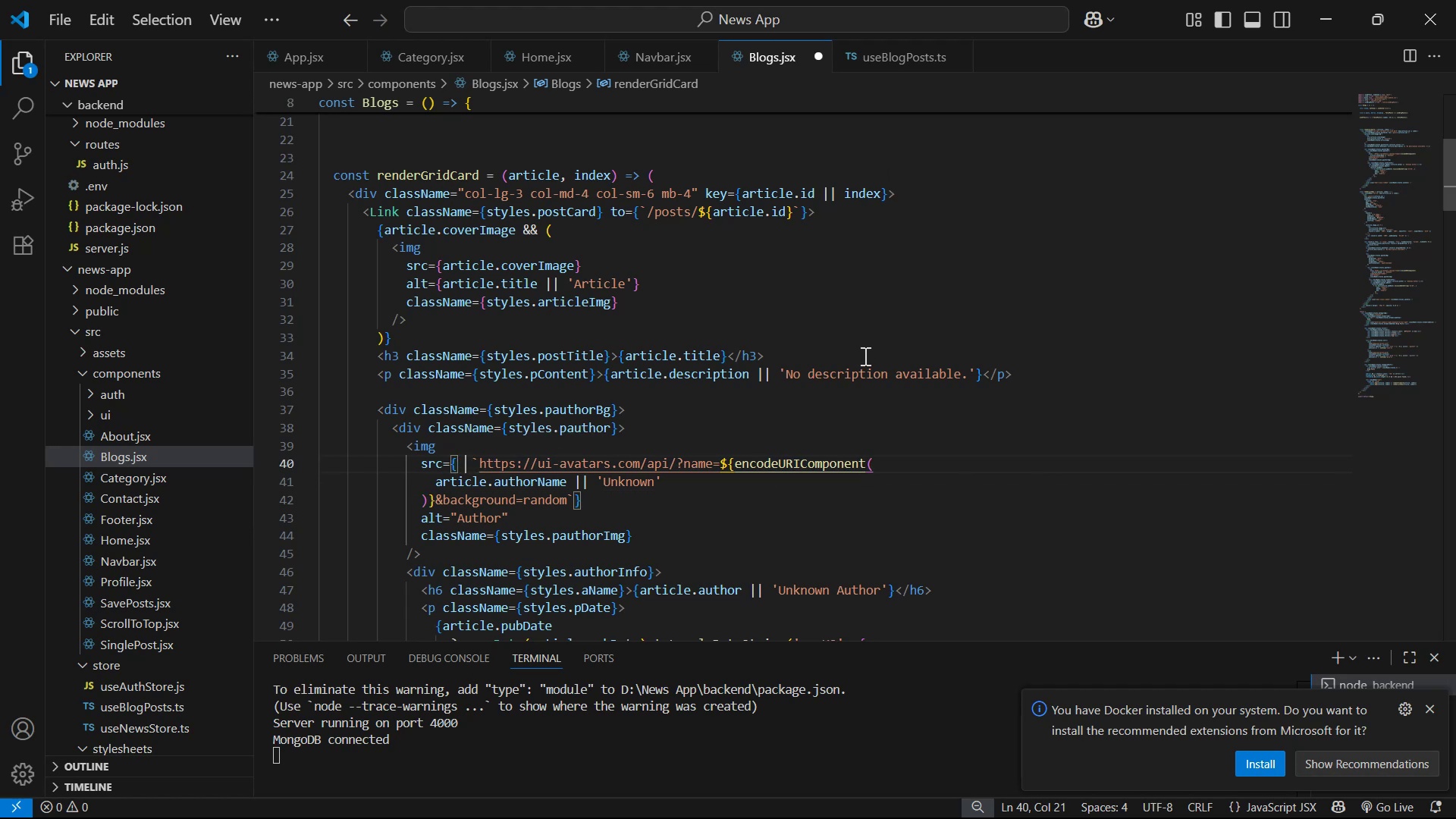 
key(A)
 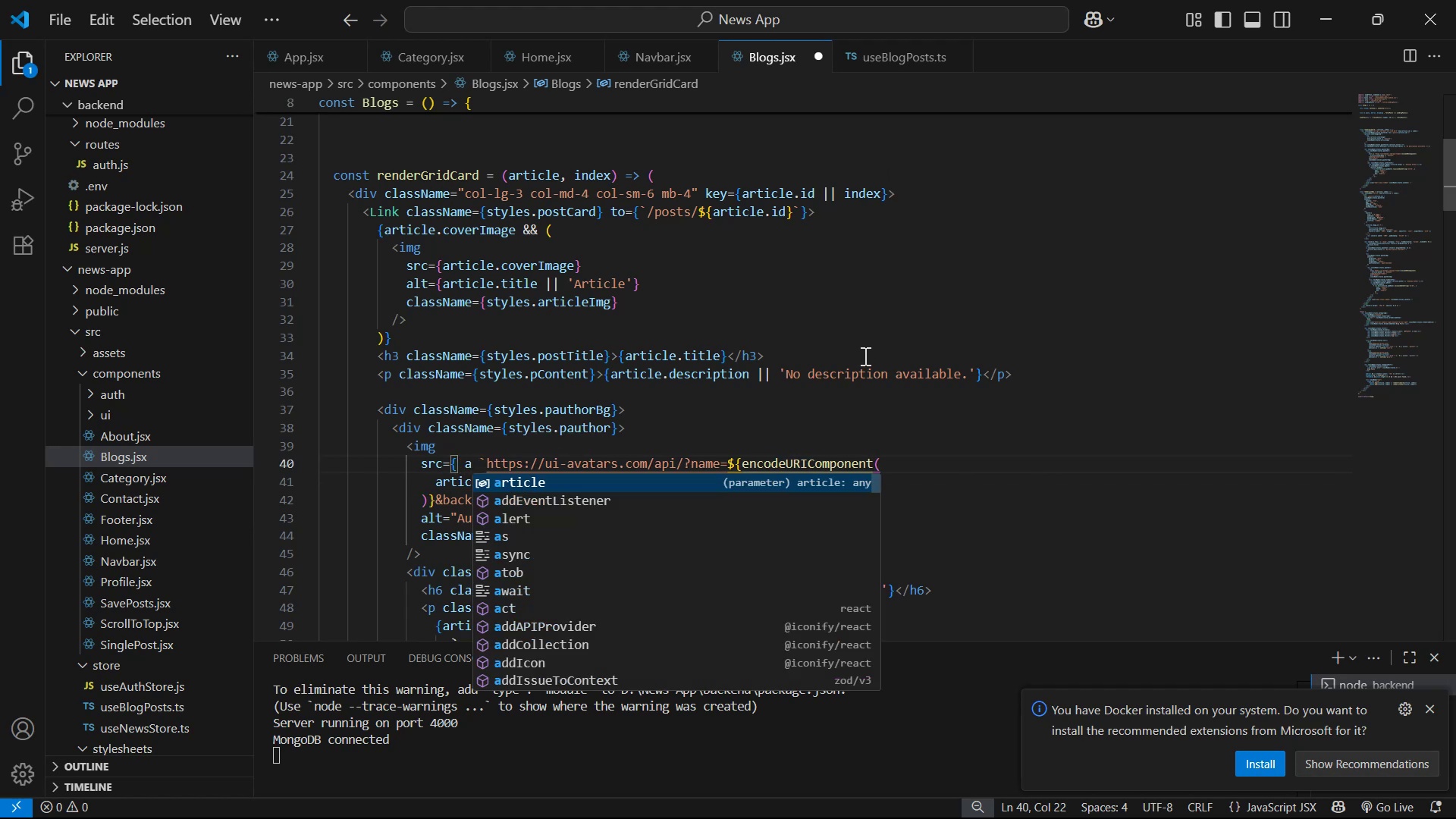 
key(Enter)
 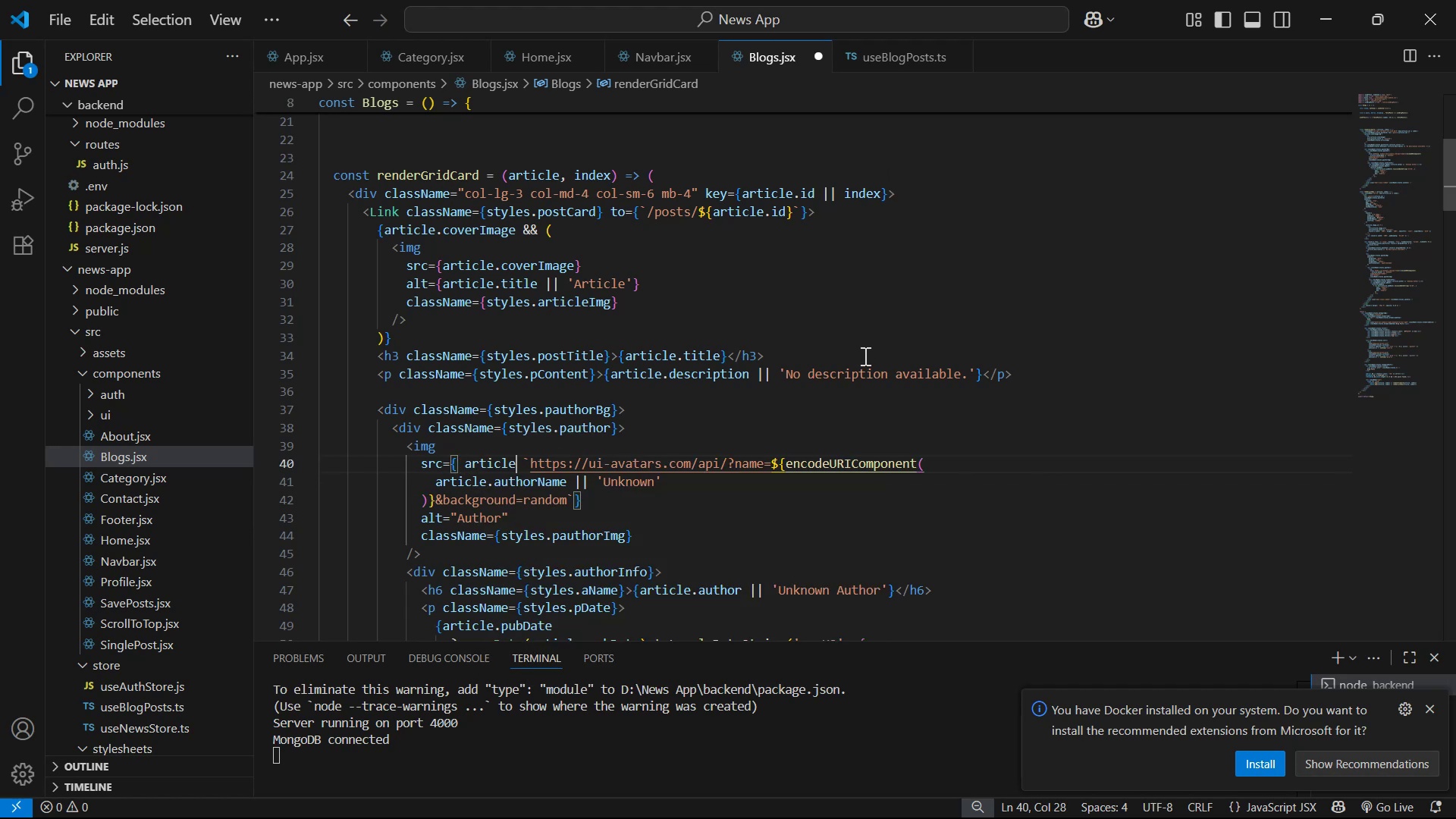 
key(Period)
 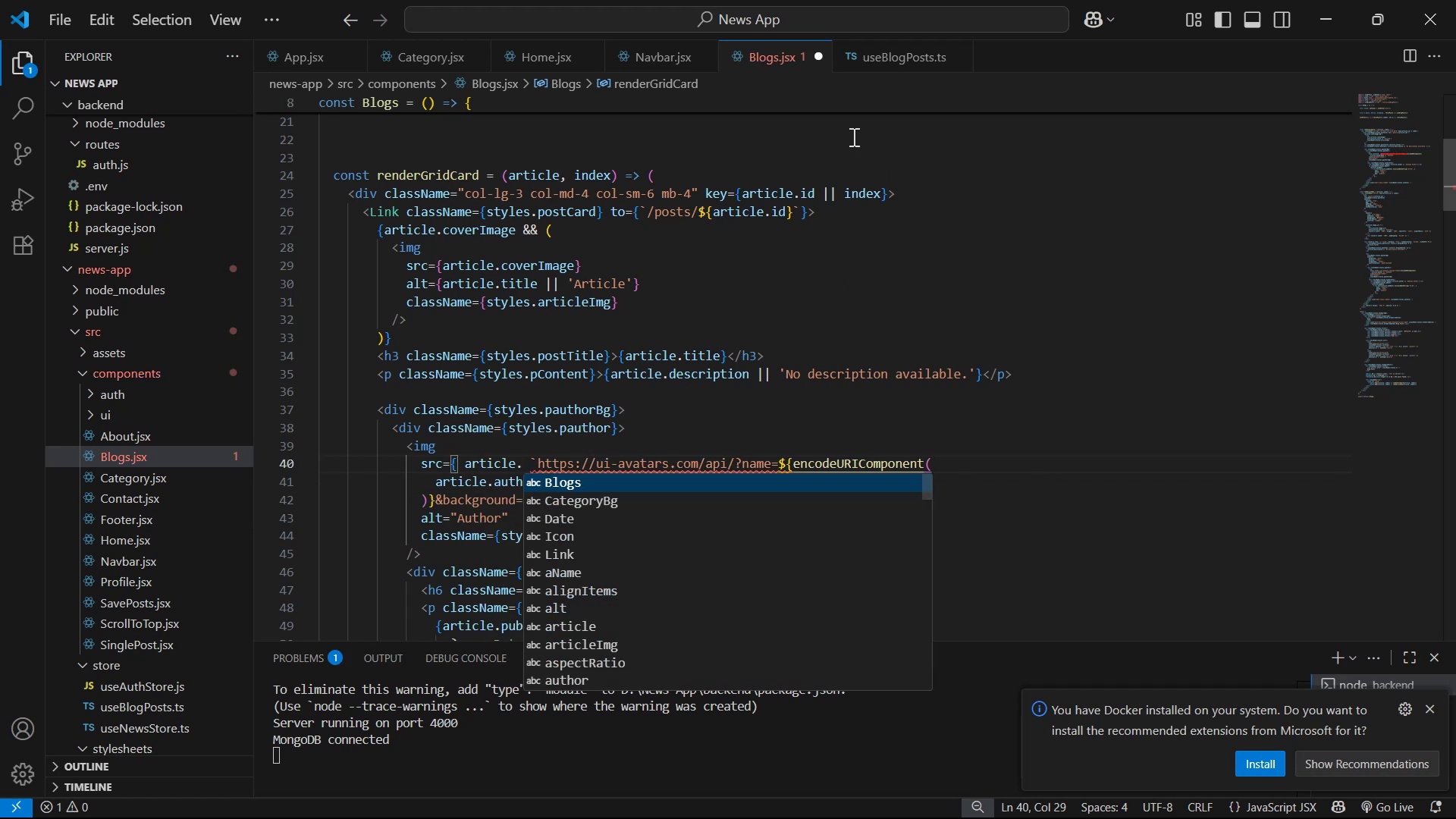 
left_click([919, 44])
 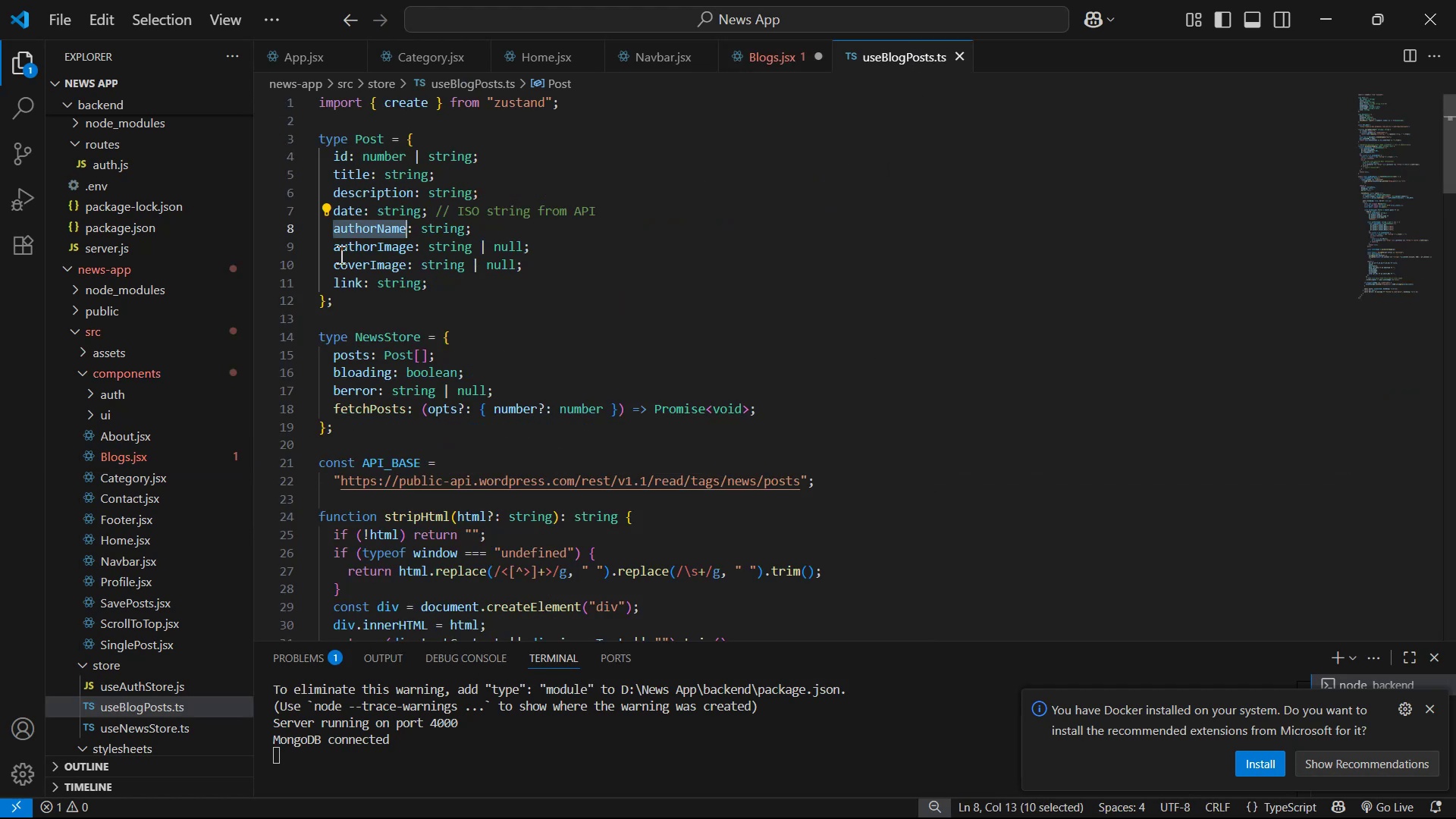 
left_click_drag(start_coordinate=[326, 245], to_coordinate=[413, 243])
 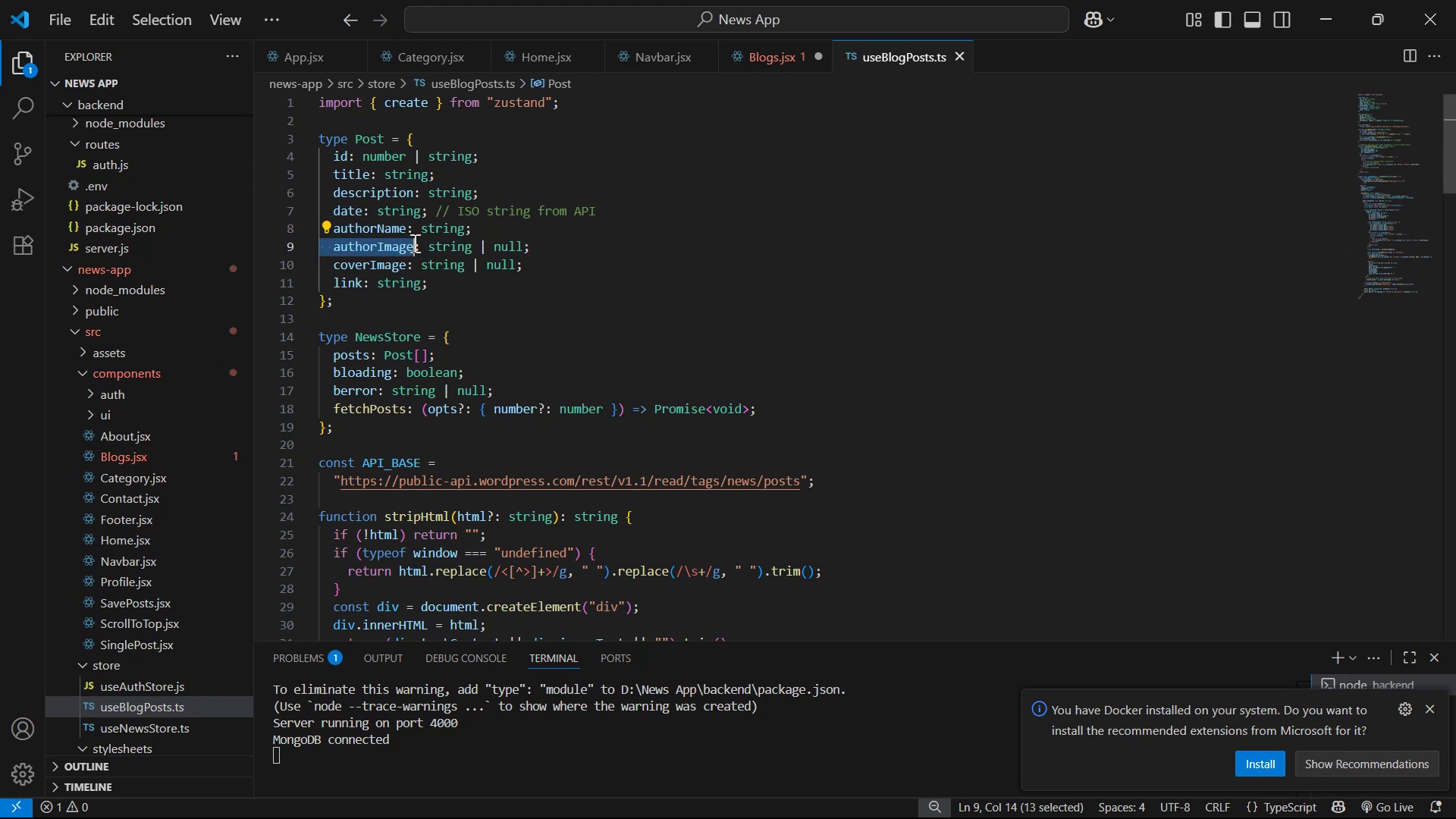 
key(Control+C)
 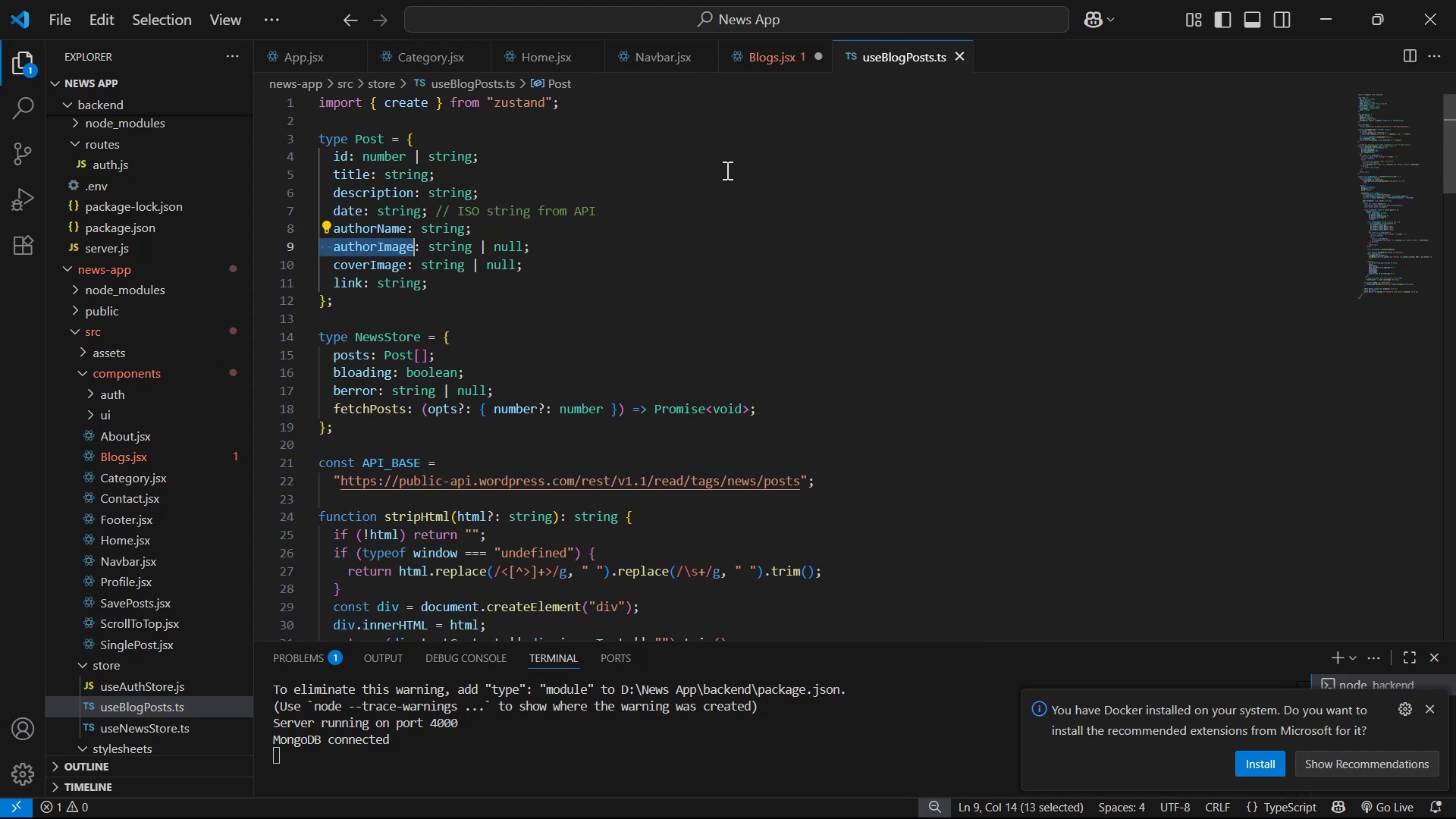 
key(Control+C)
 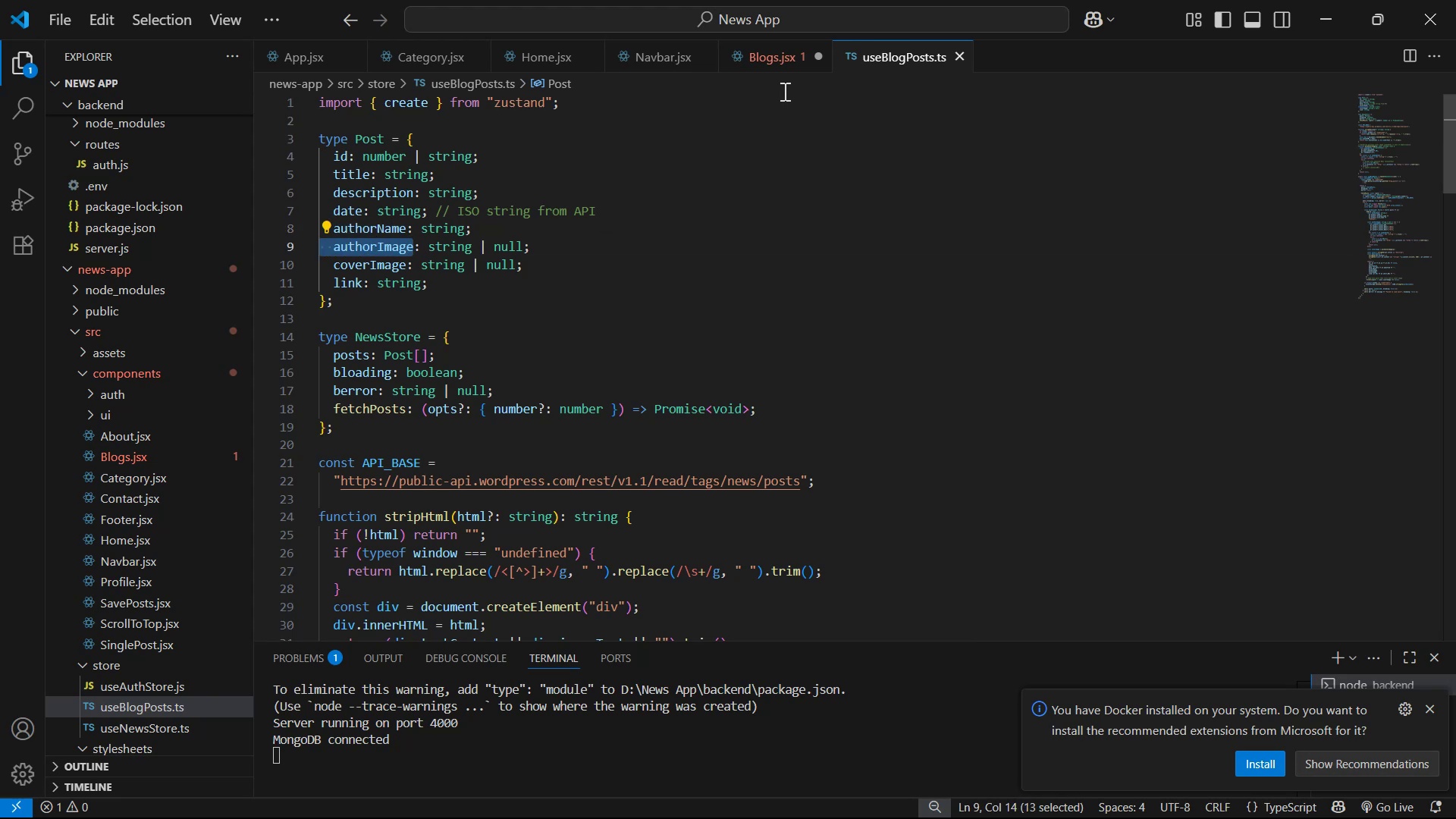 
left_click([787, 52])
 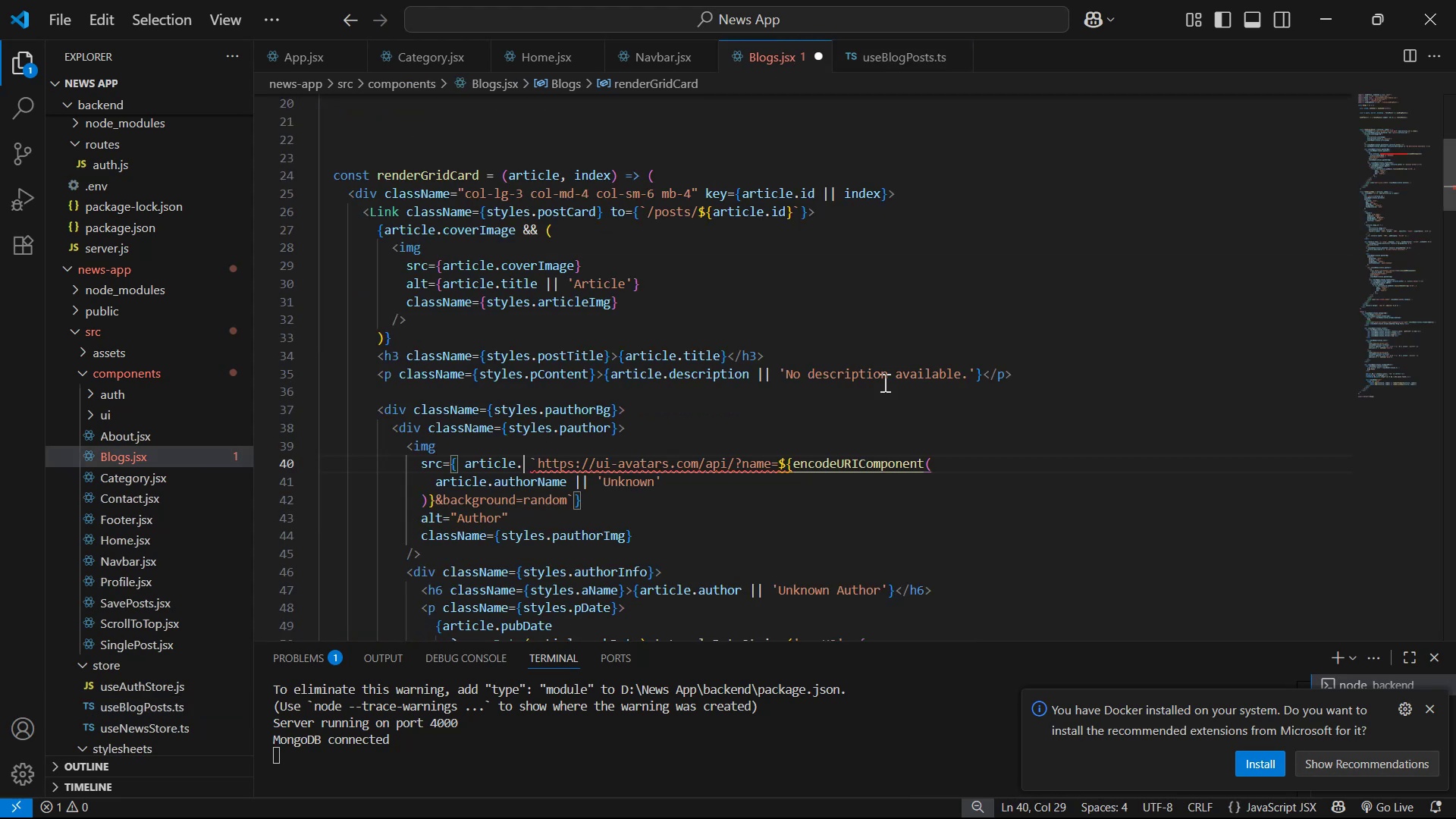 
key(Control+V)
 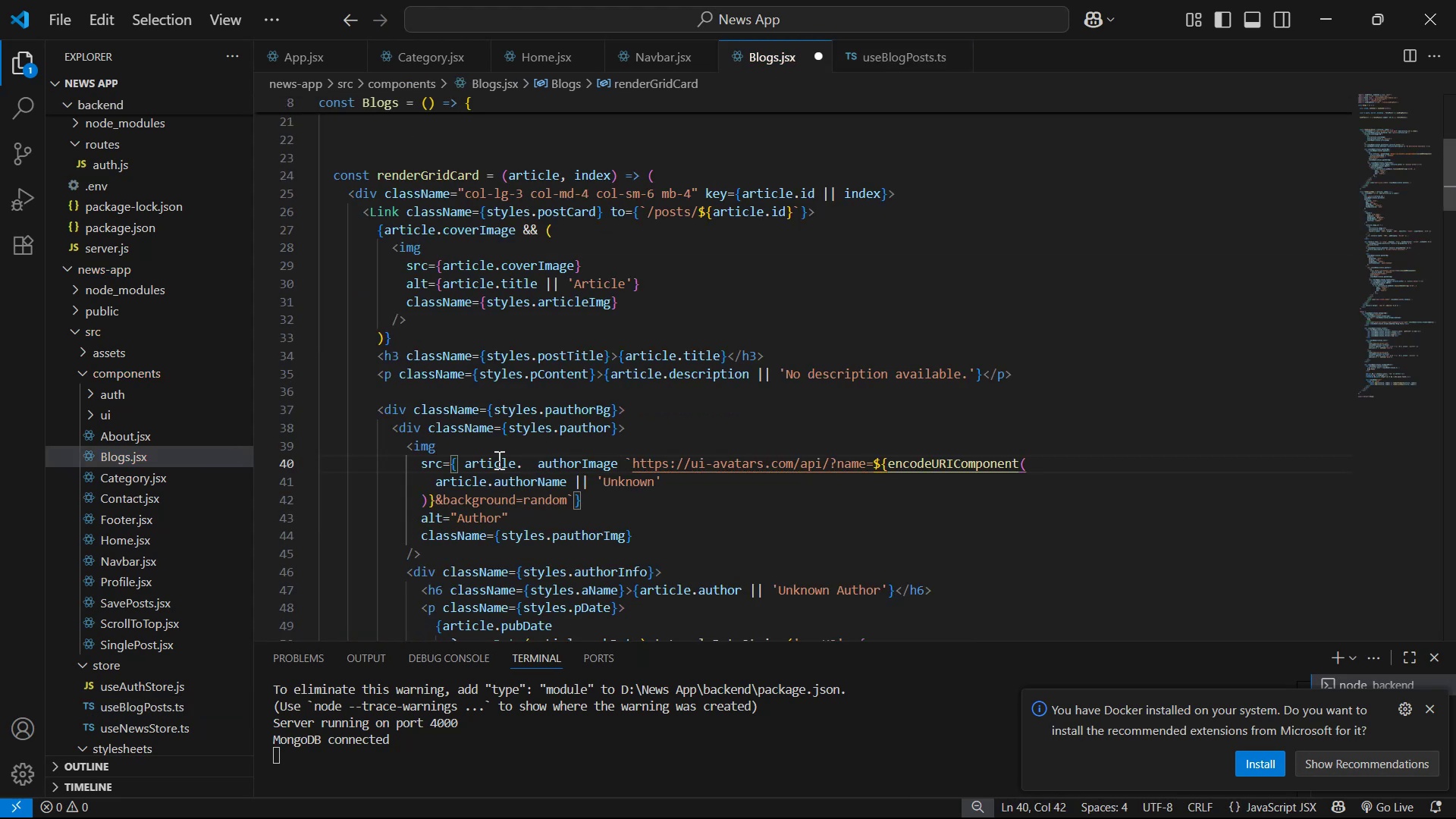 
left_click([535, 458])
 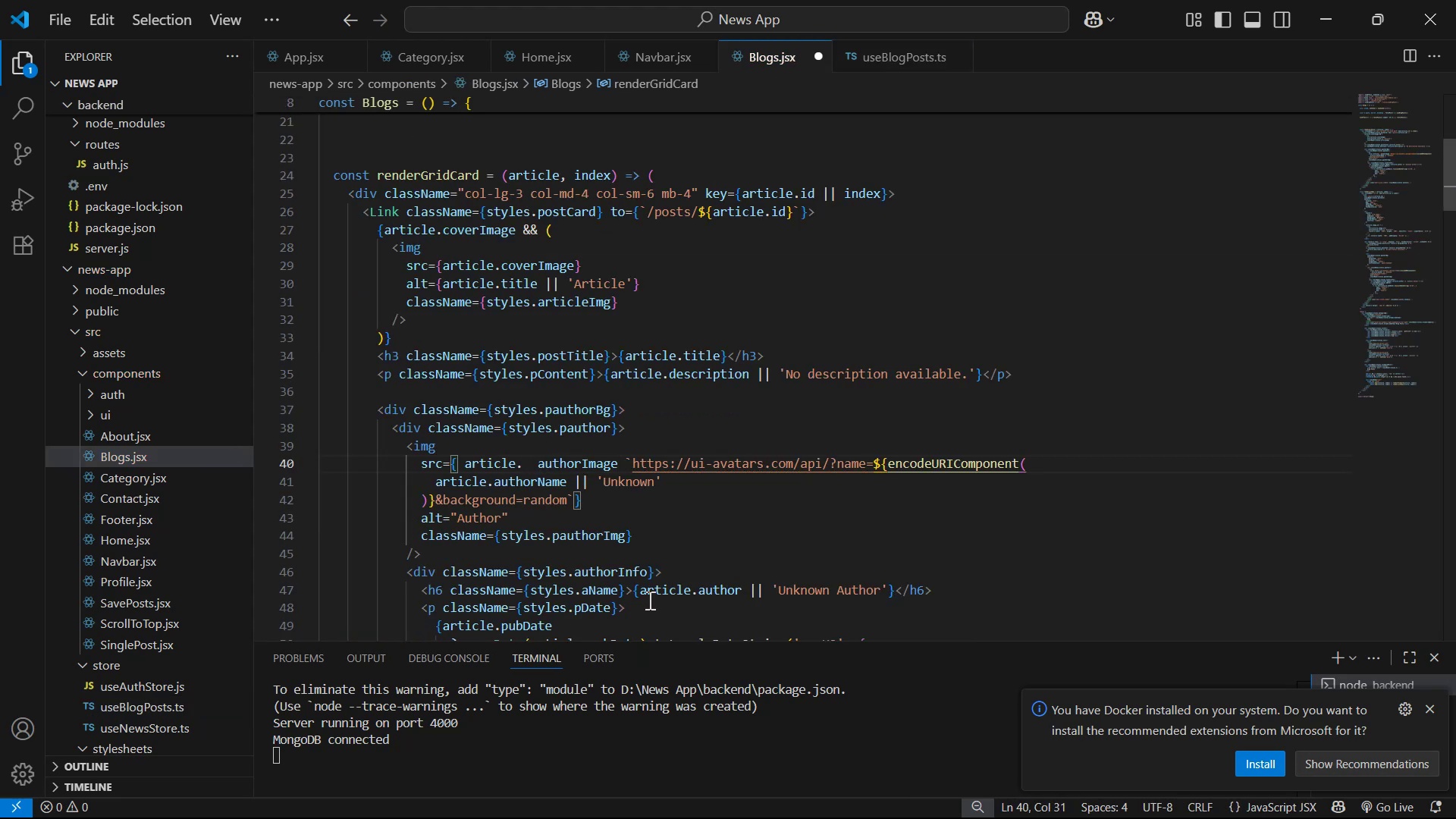 
key(Backspace)
 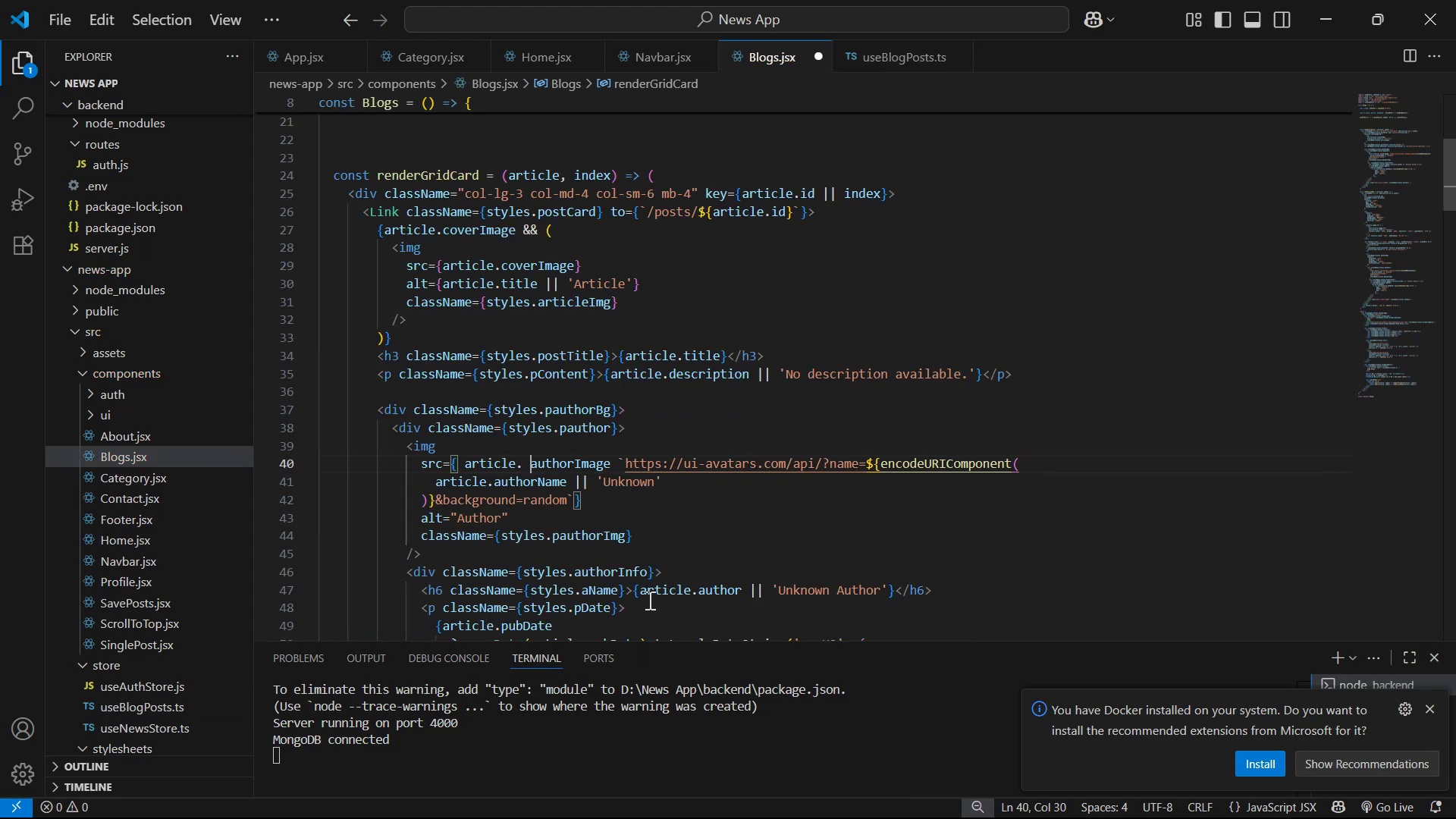 
key(Backspace)
 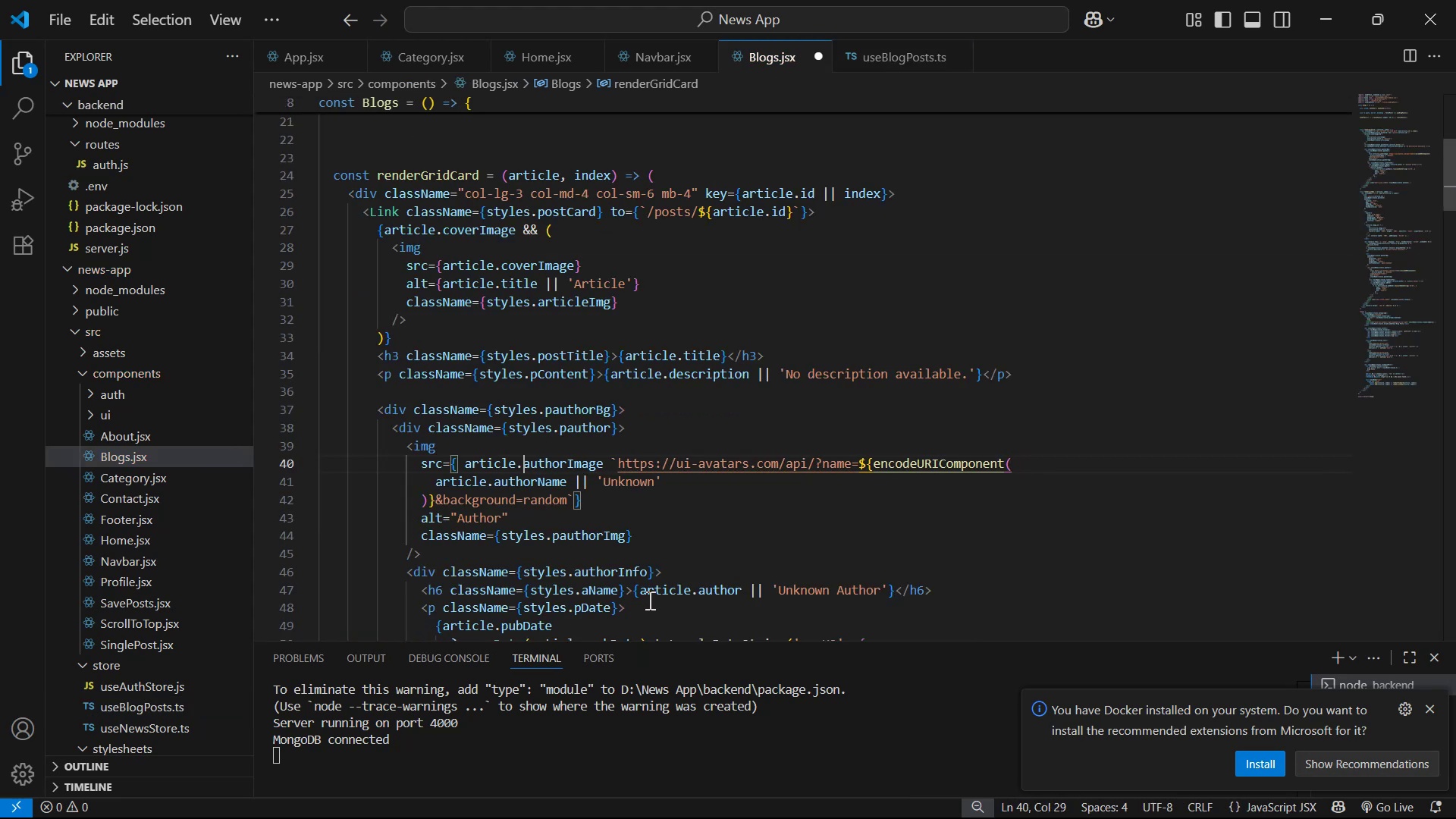 
hold_key(key=ArrowRight, duration=0.76)
 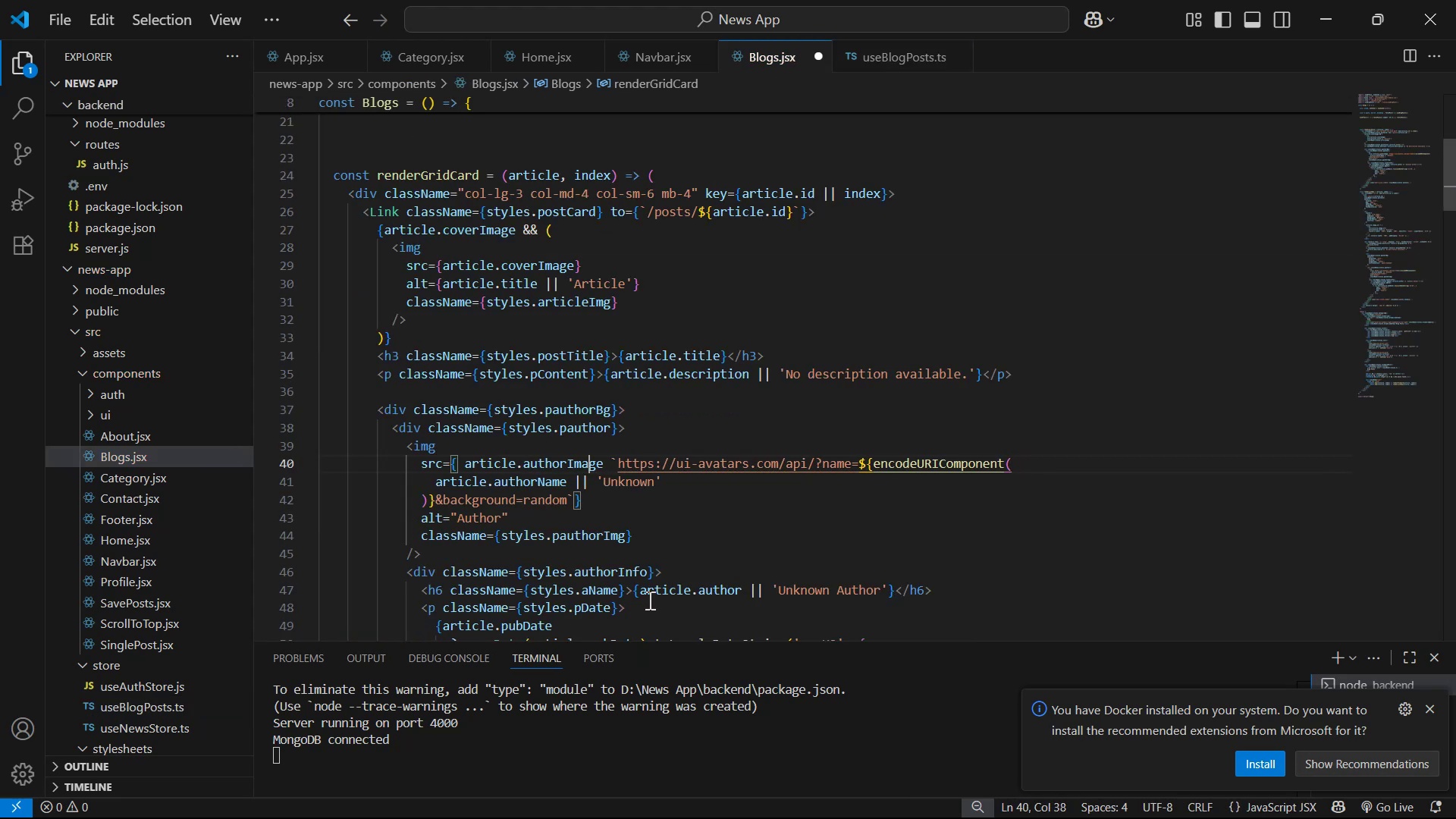 
key(ArrowRight)
 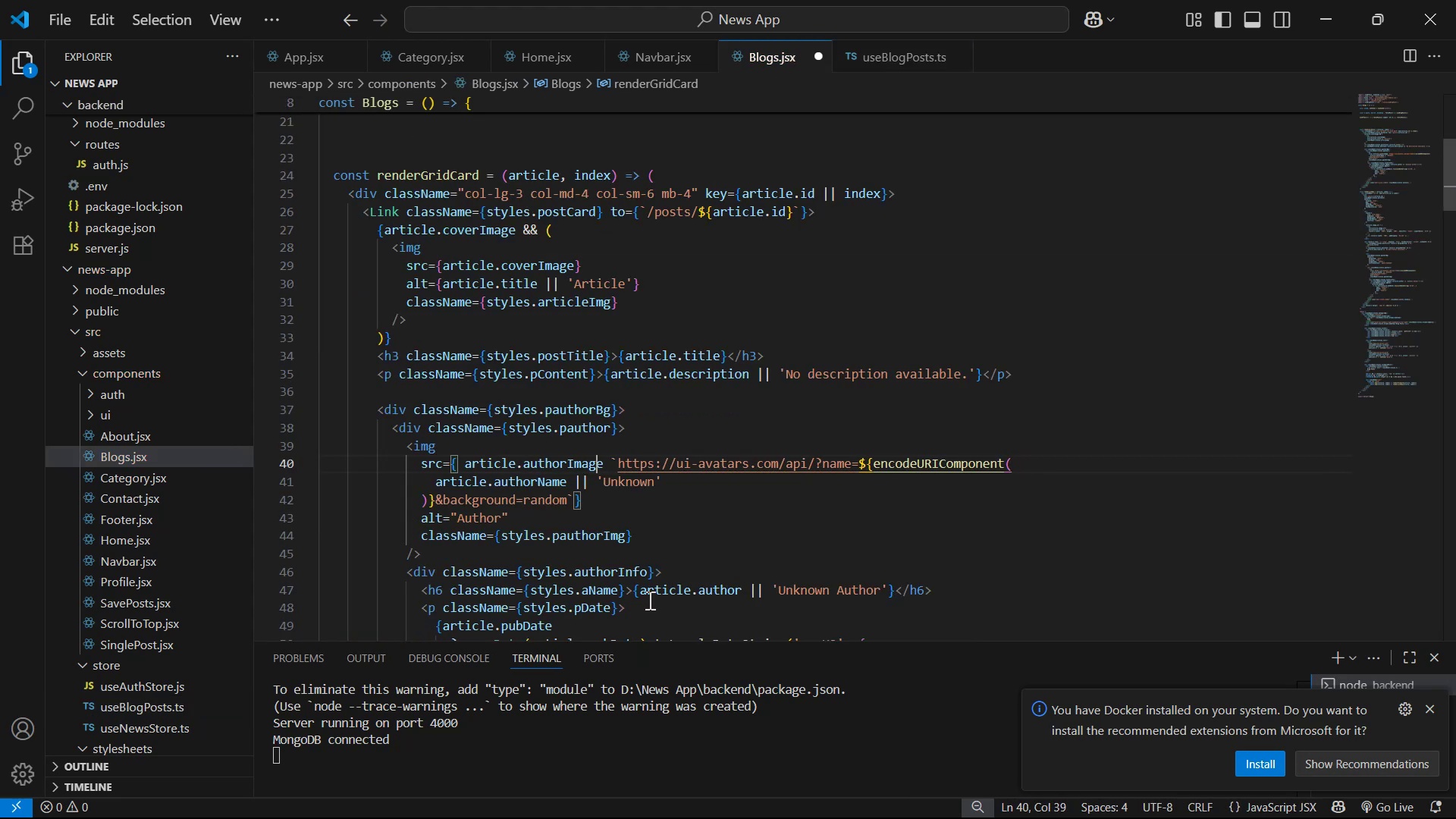 
key(ArrowRight)
 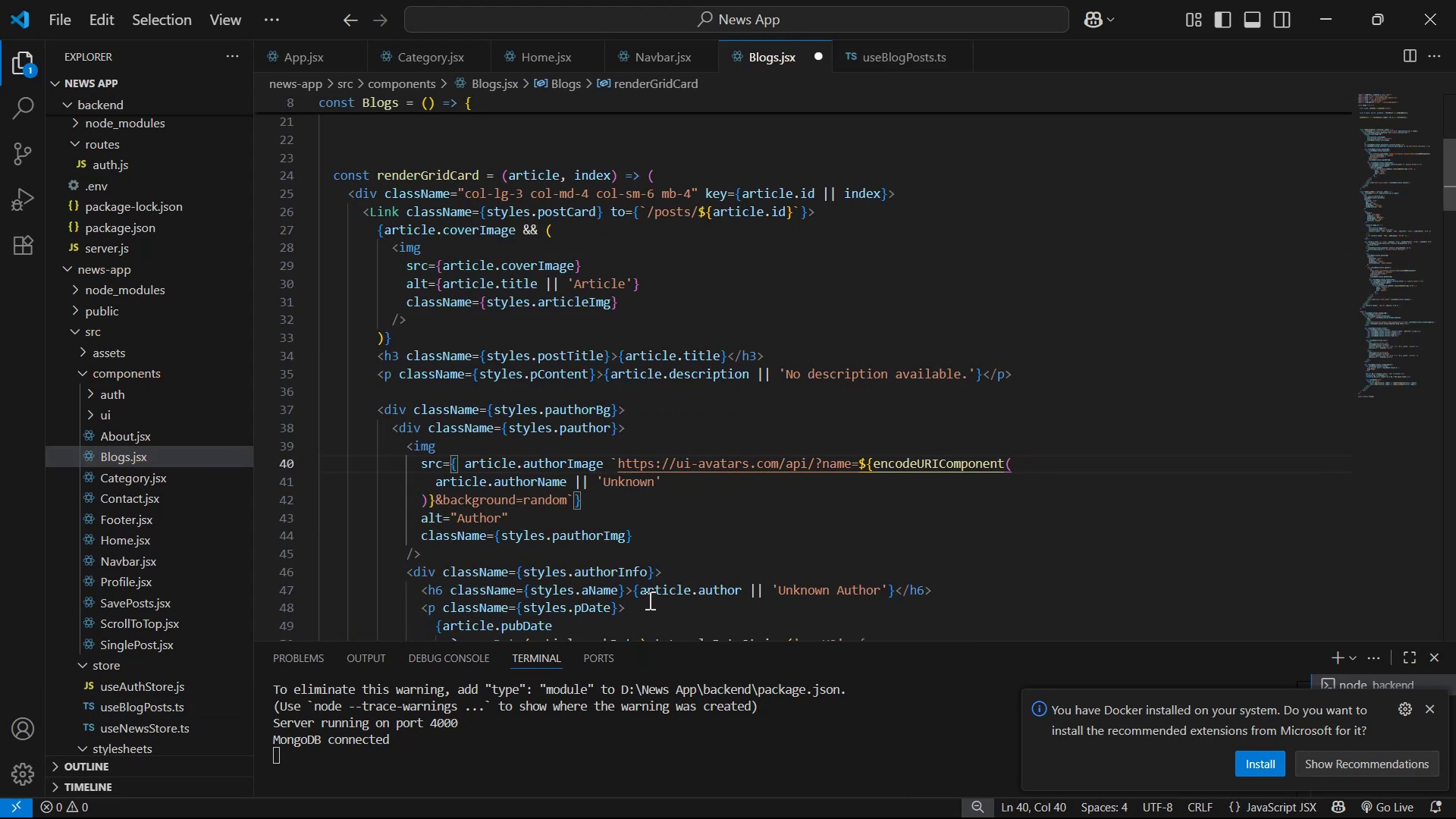 
key(Space)
 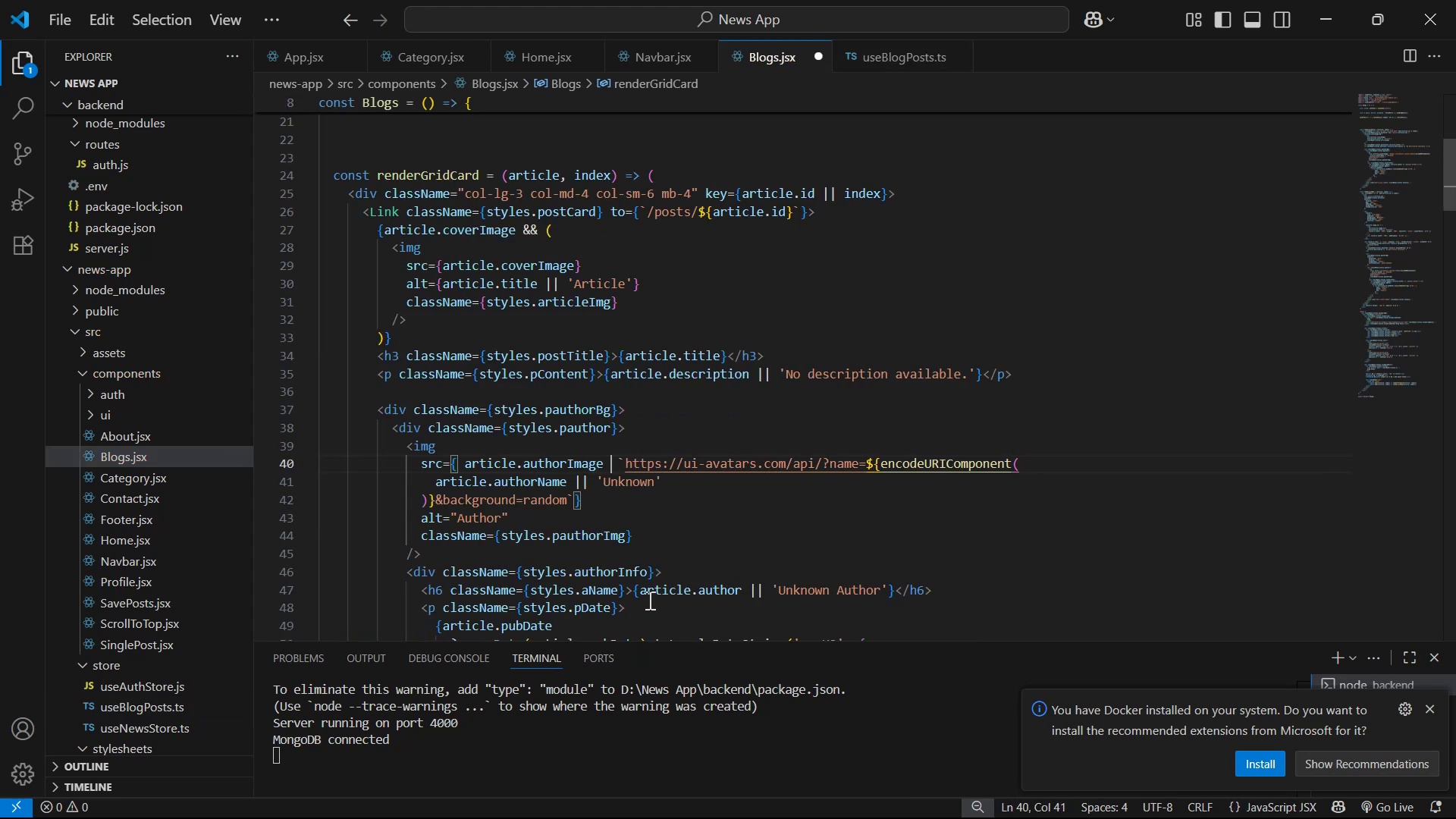 
key(Shift+Slash)
 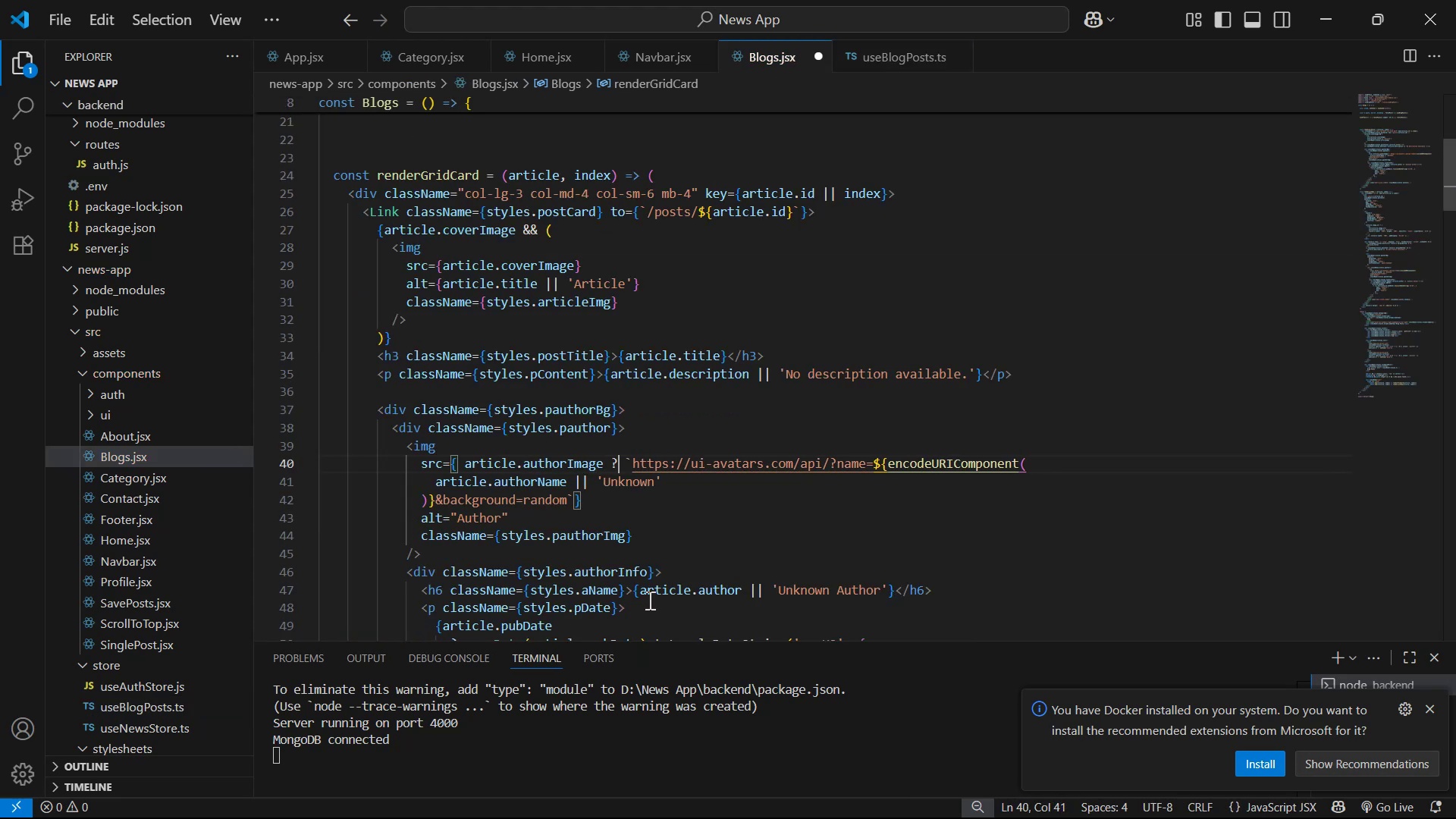 
key(Shift+Slash)
 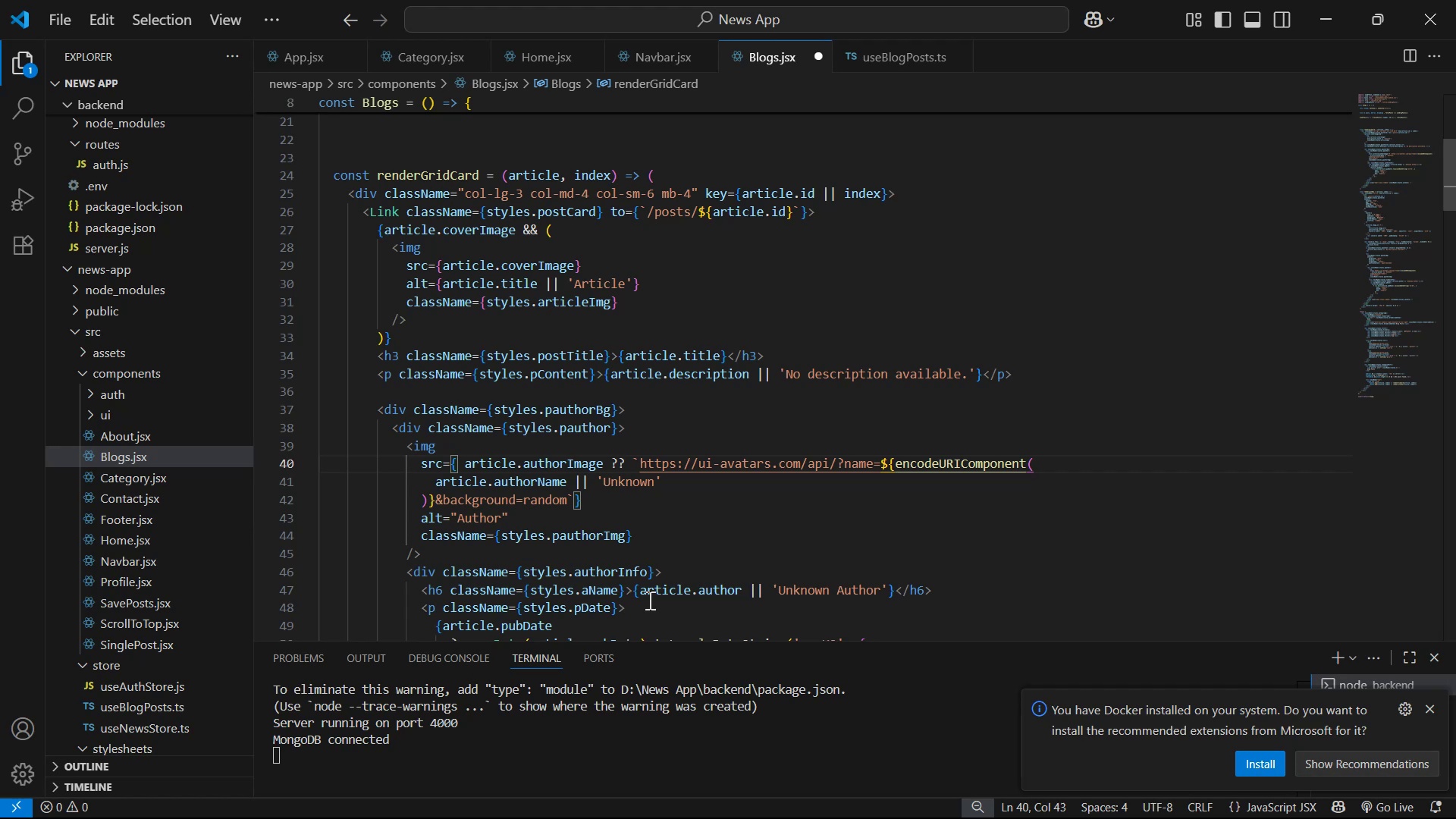 
key(ArrowDown)
 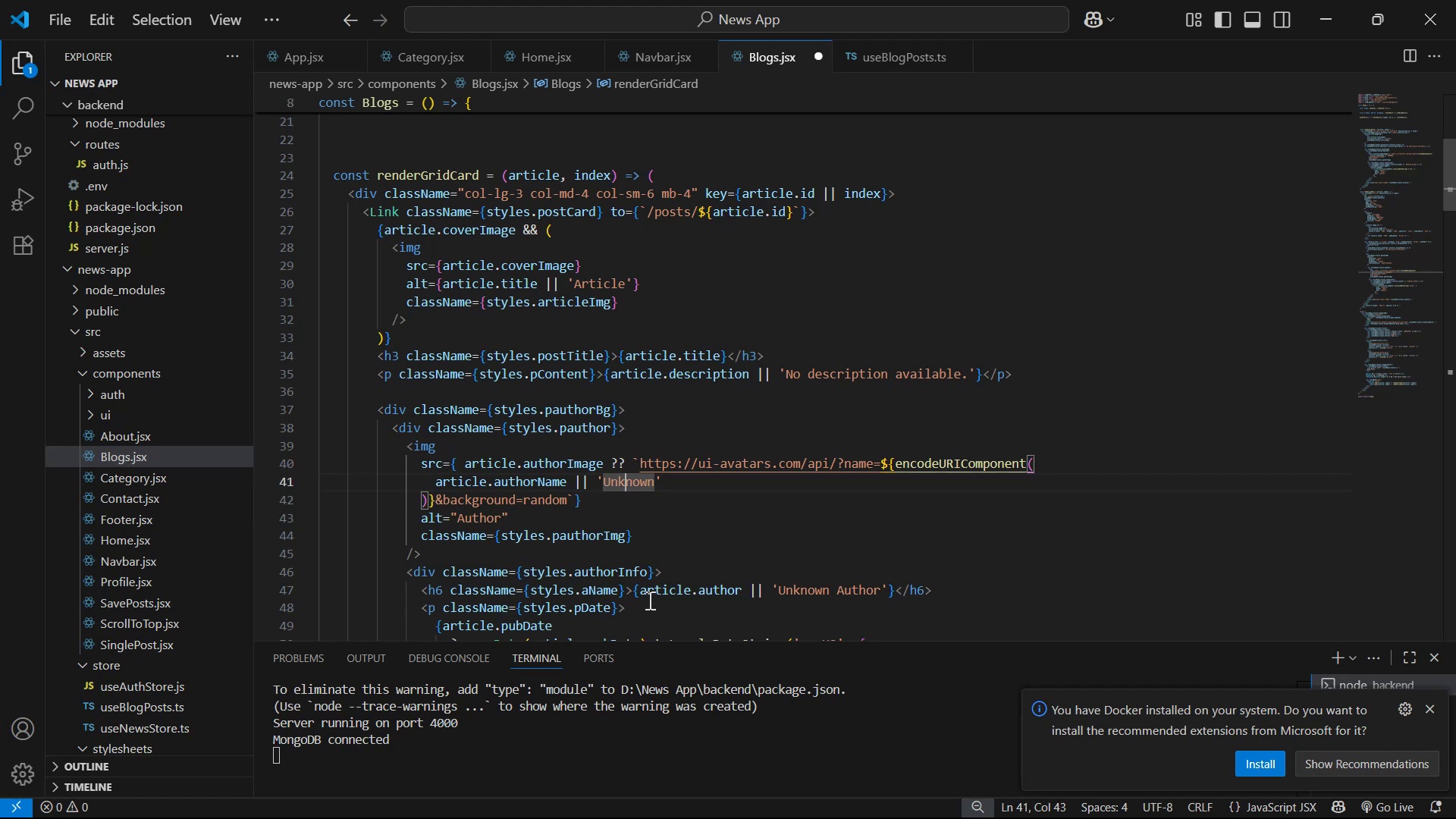 
key(ArrowDown)
 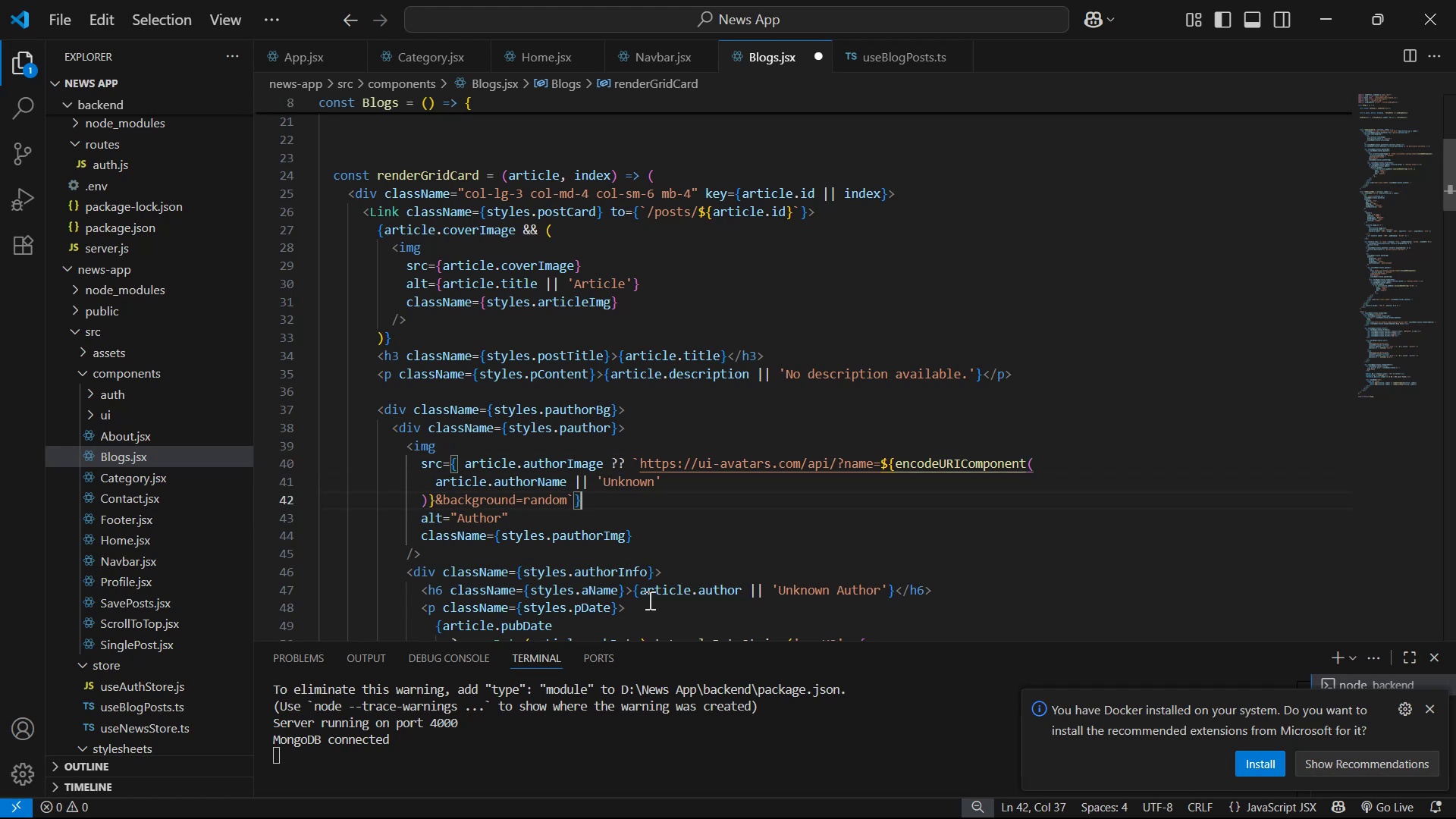 
key(ArrowLeft)
 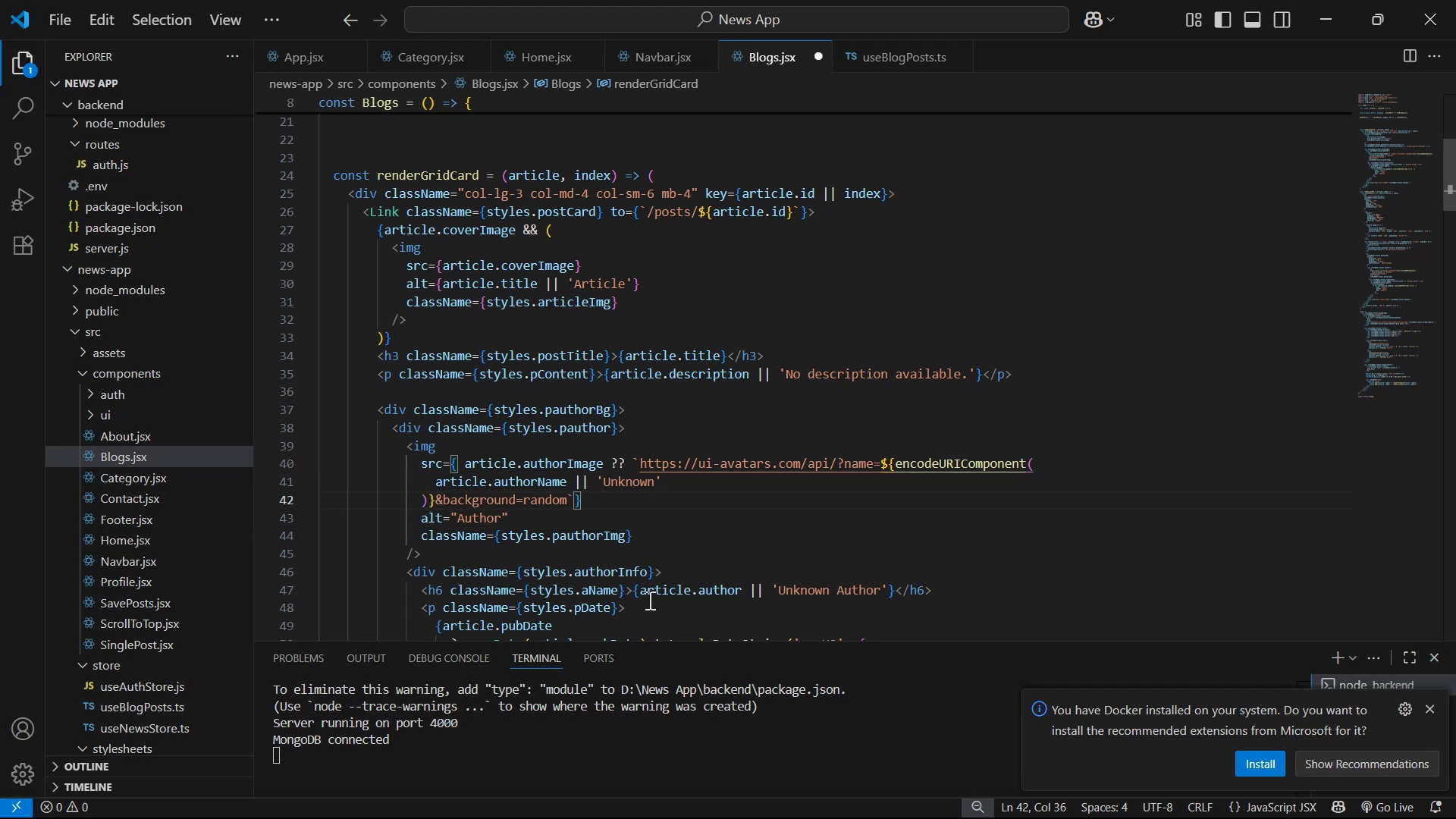 
key(ArrowLeft)
 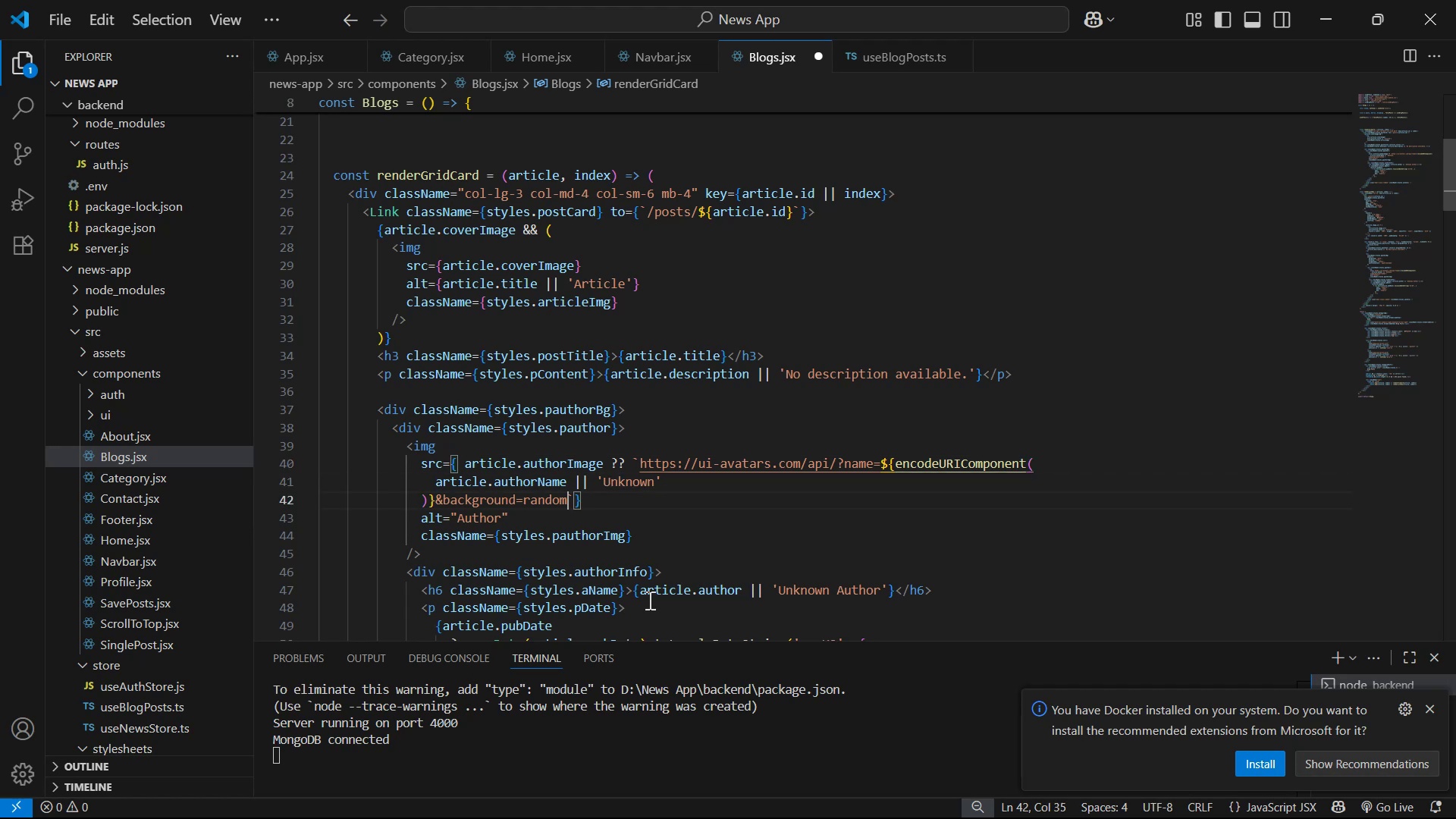 
key(ArrowUp)
 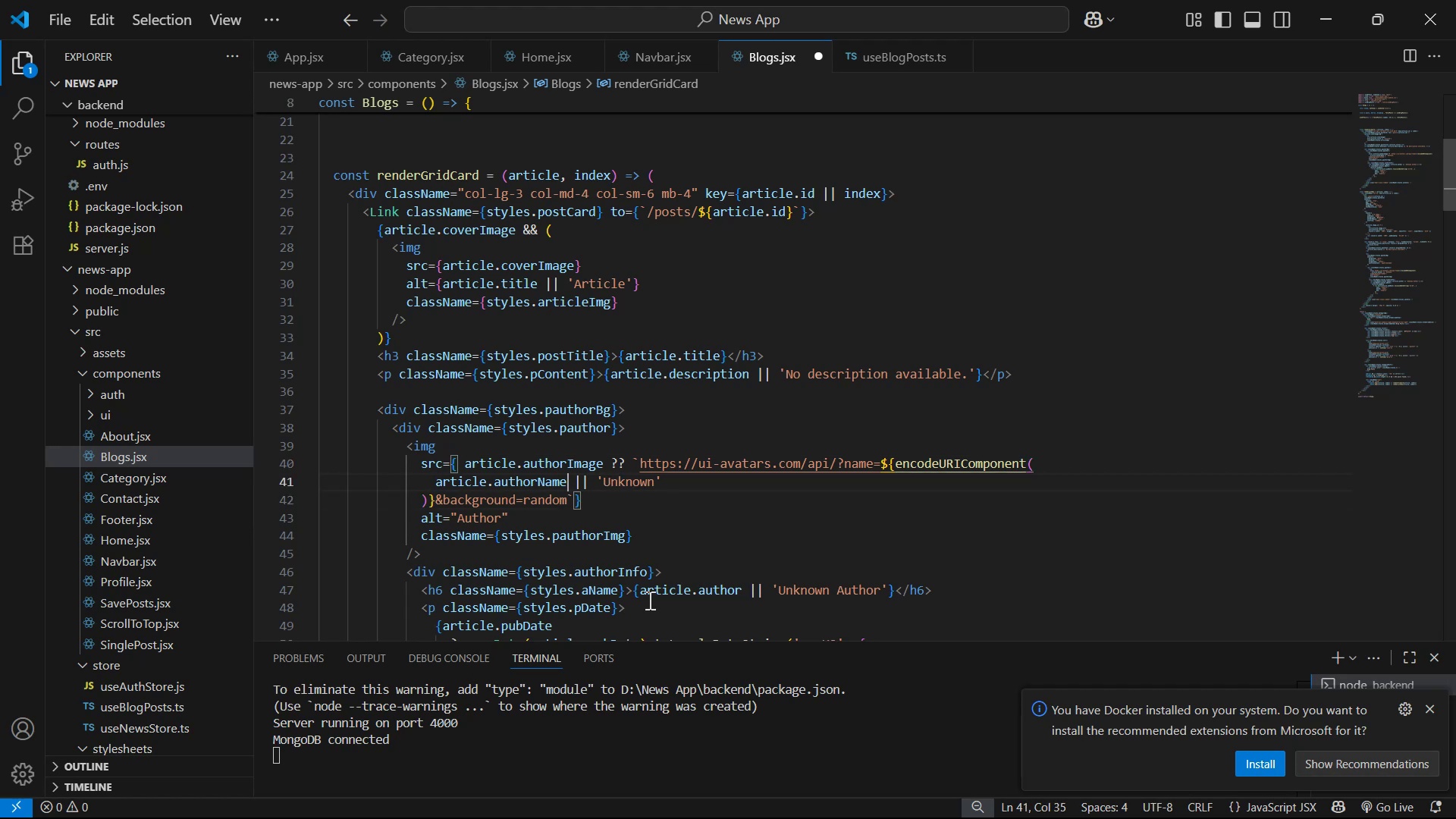 
key(ArrowUp)
 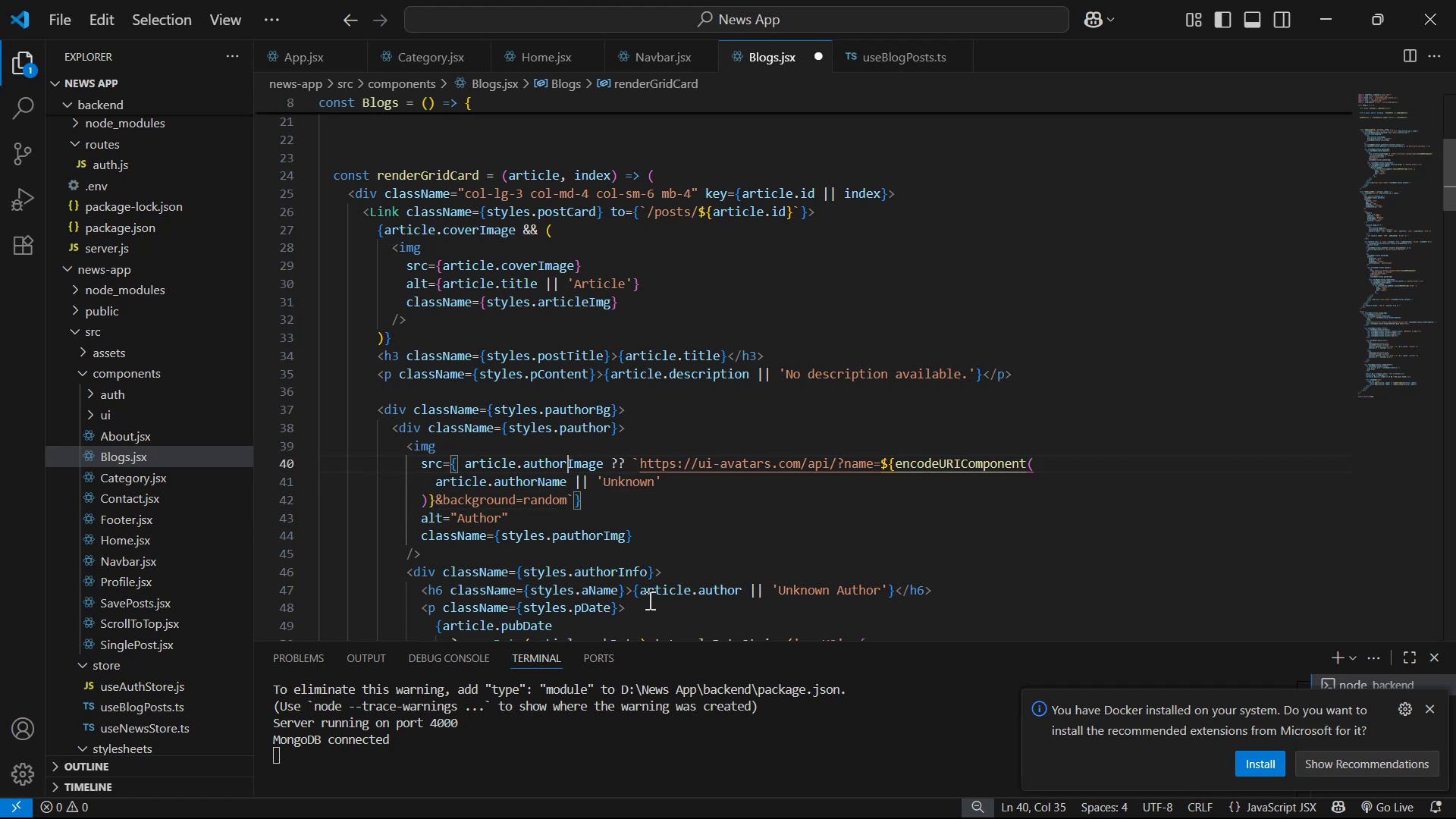 
key(ArrowRight)
 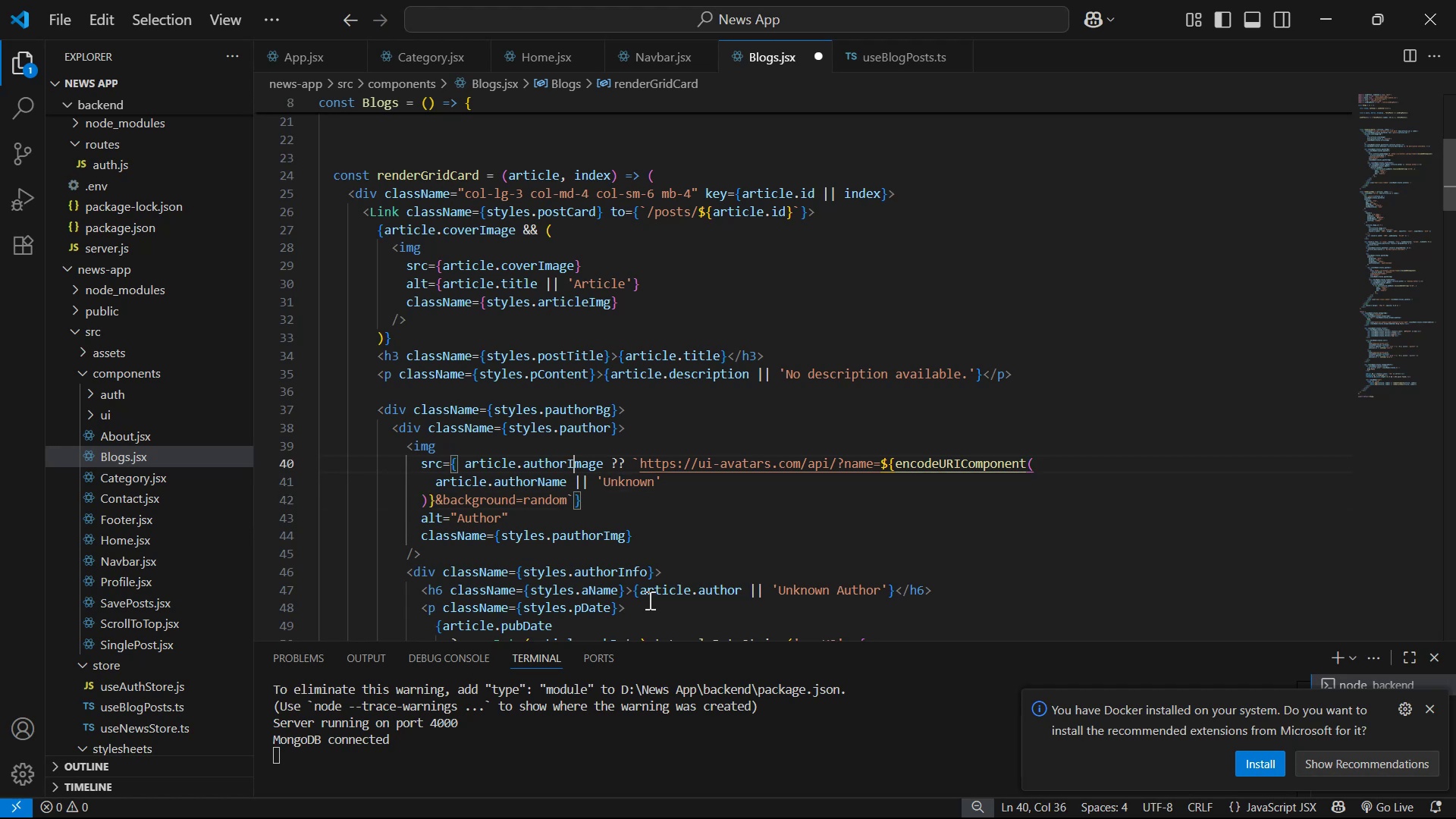 
hold_key(key=ArrowRight, duration=0.75)
 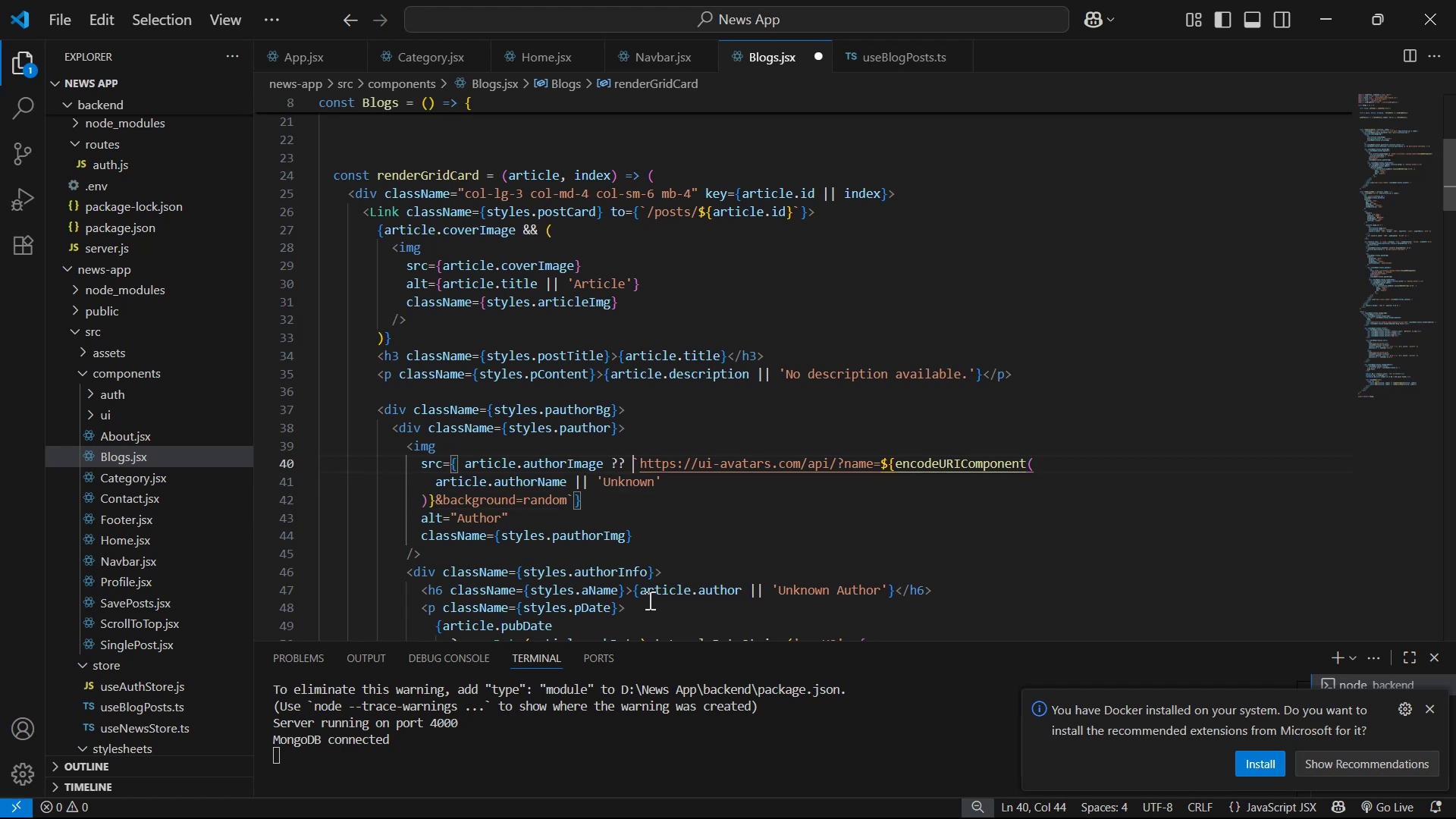 
key(ArrowLeft)
 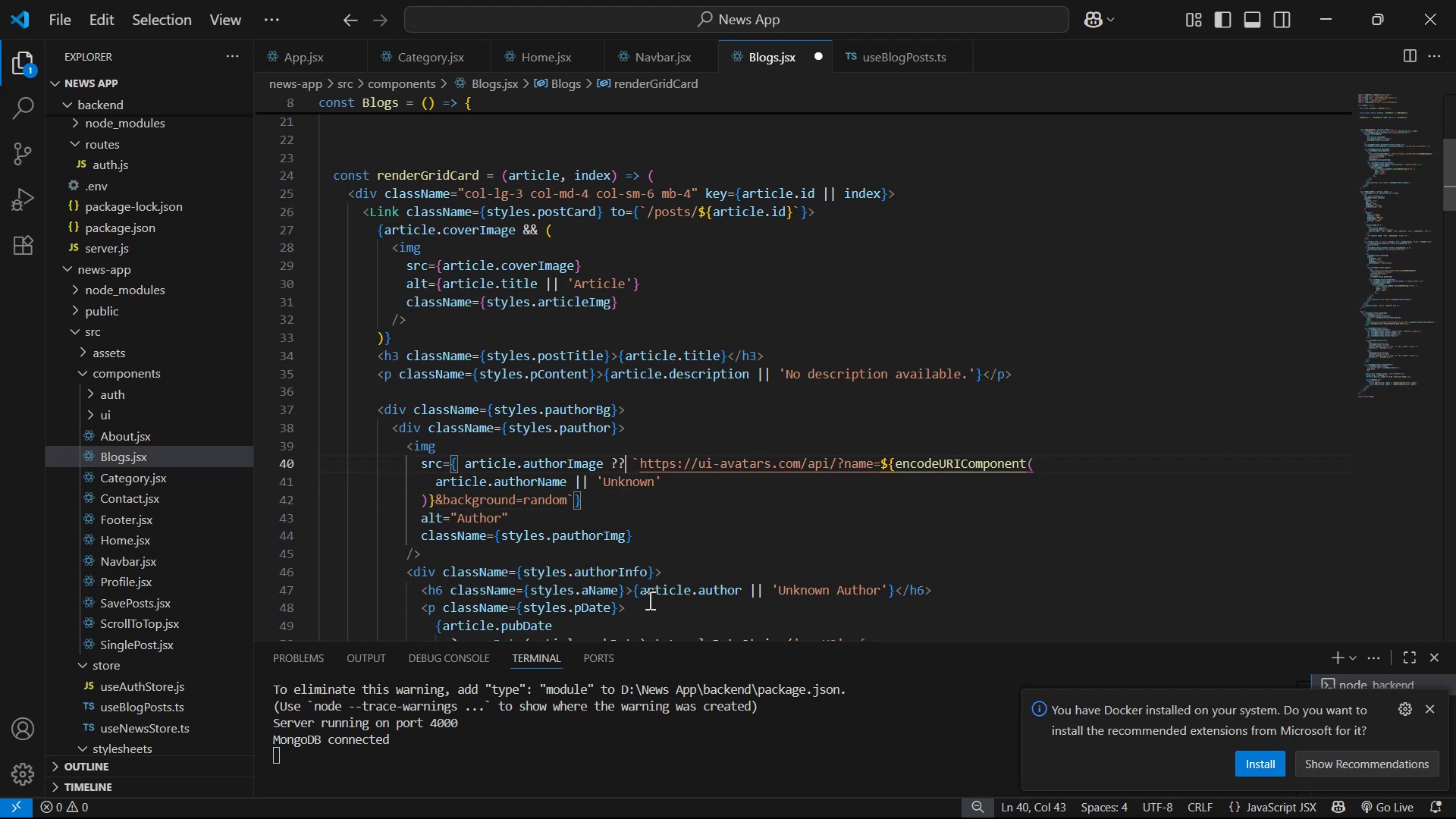 
key(ArrowLeft)
 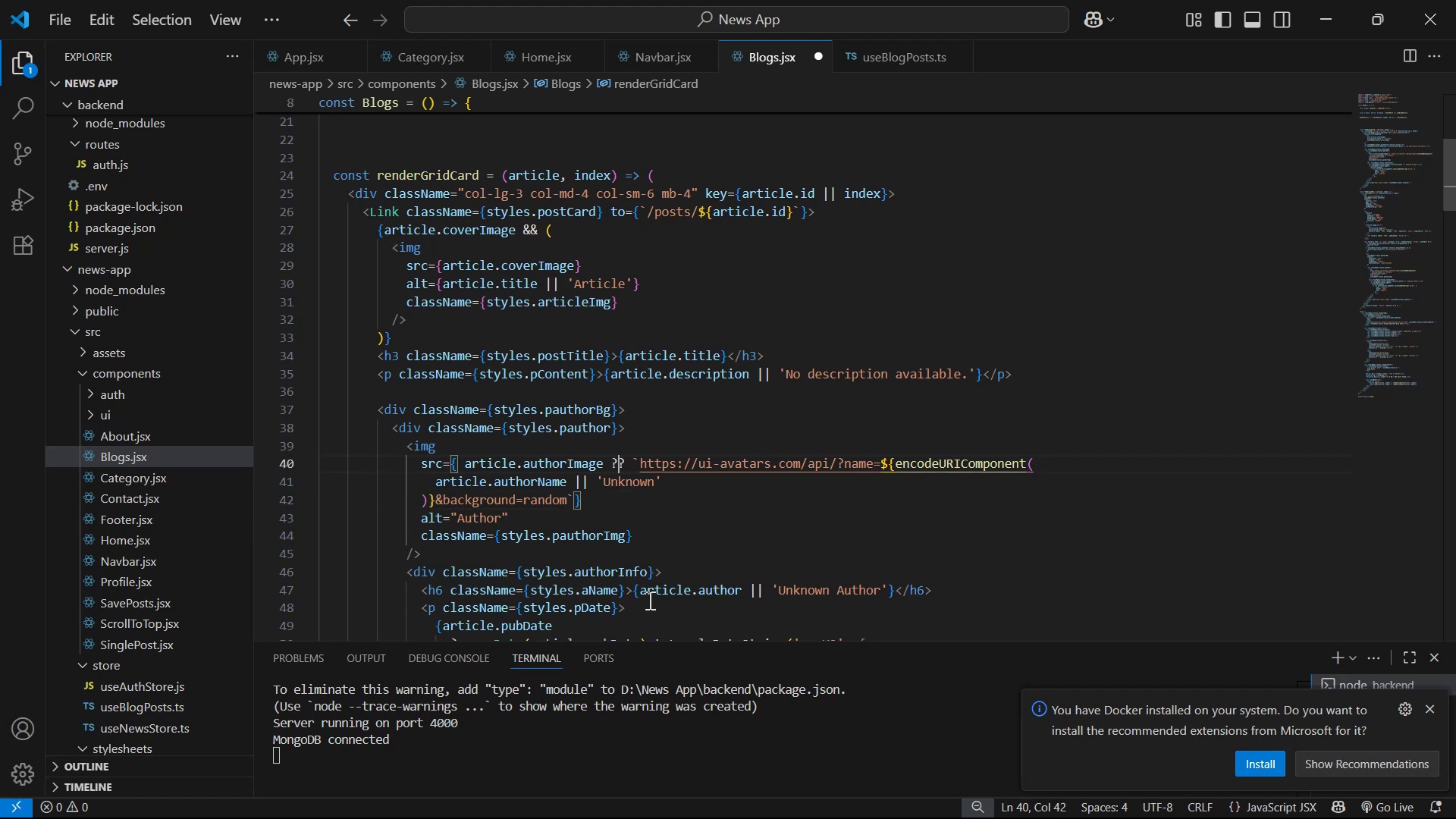 
key(ArrowRight)
 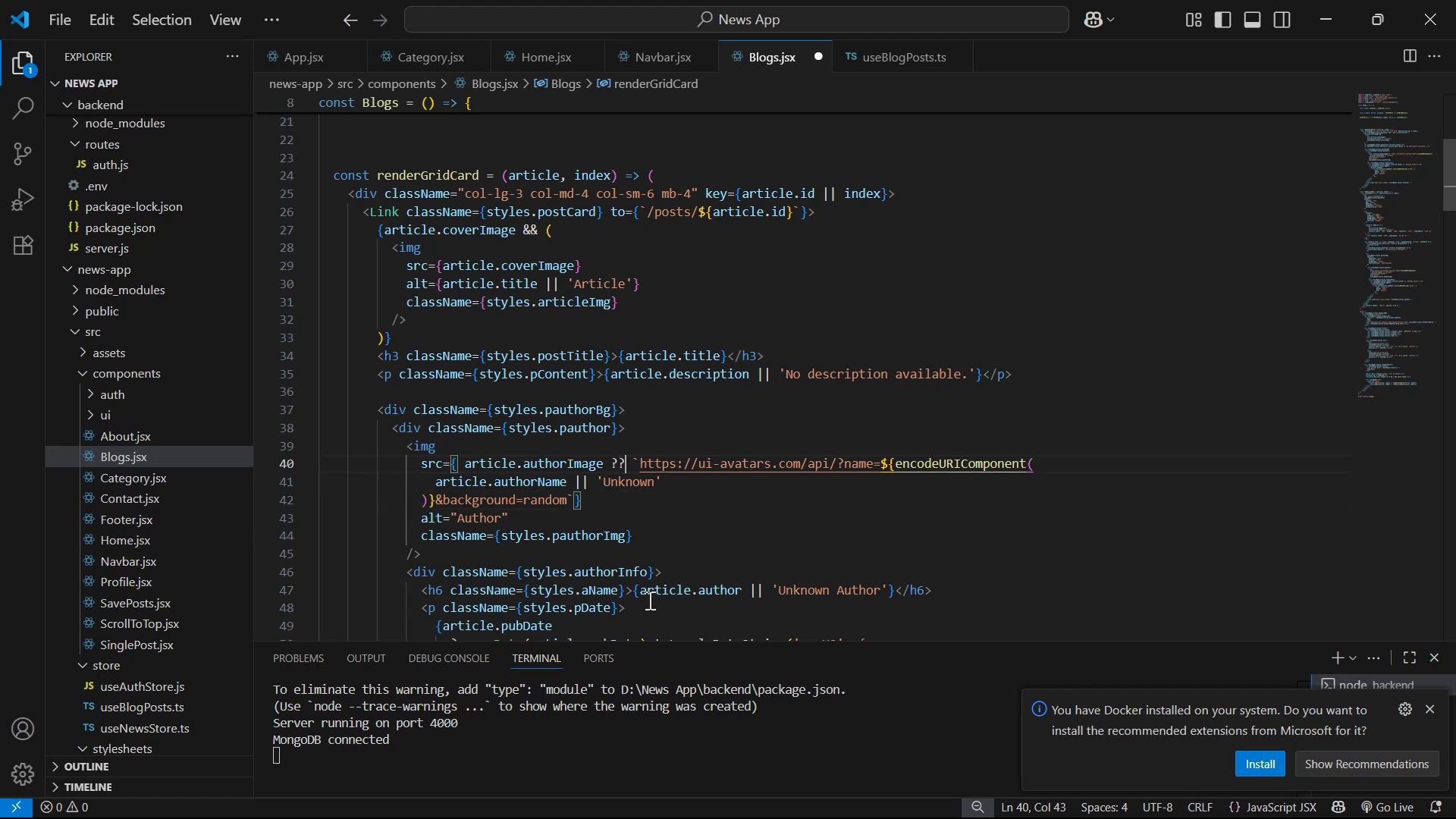 
key(Backspace)
 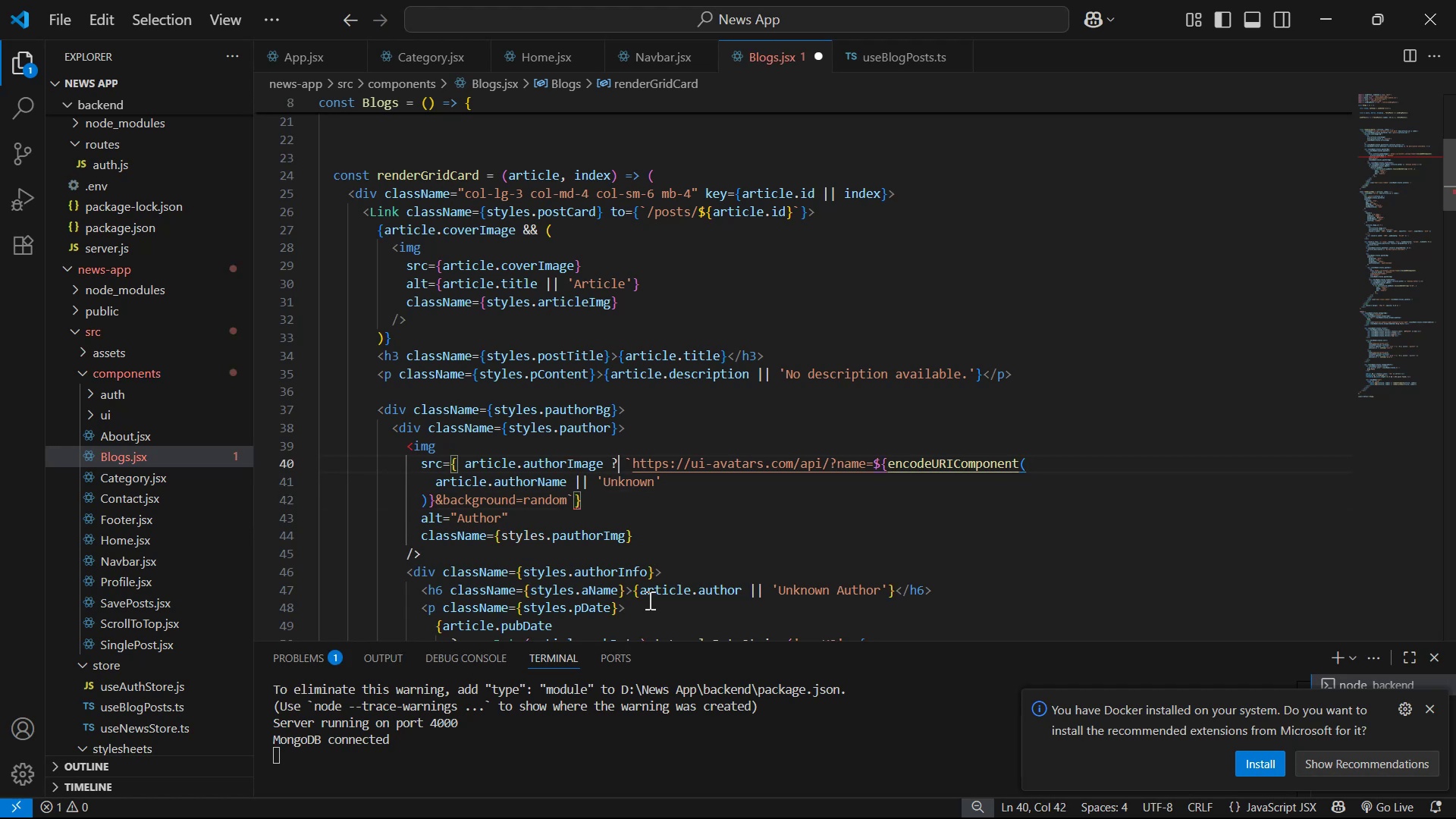 
key(Shift+Semicolon)
 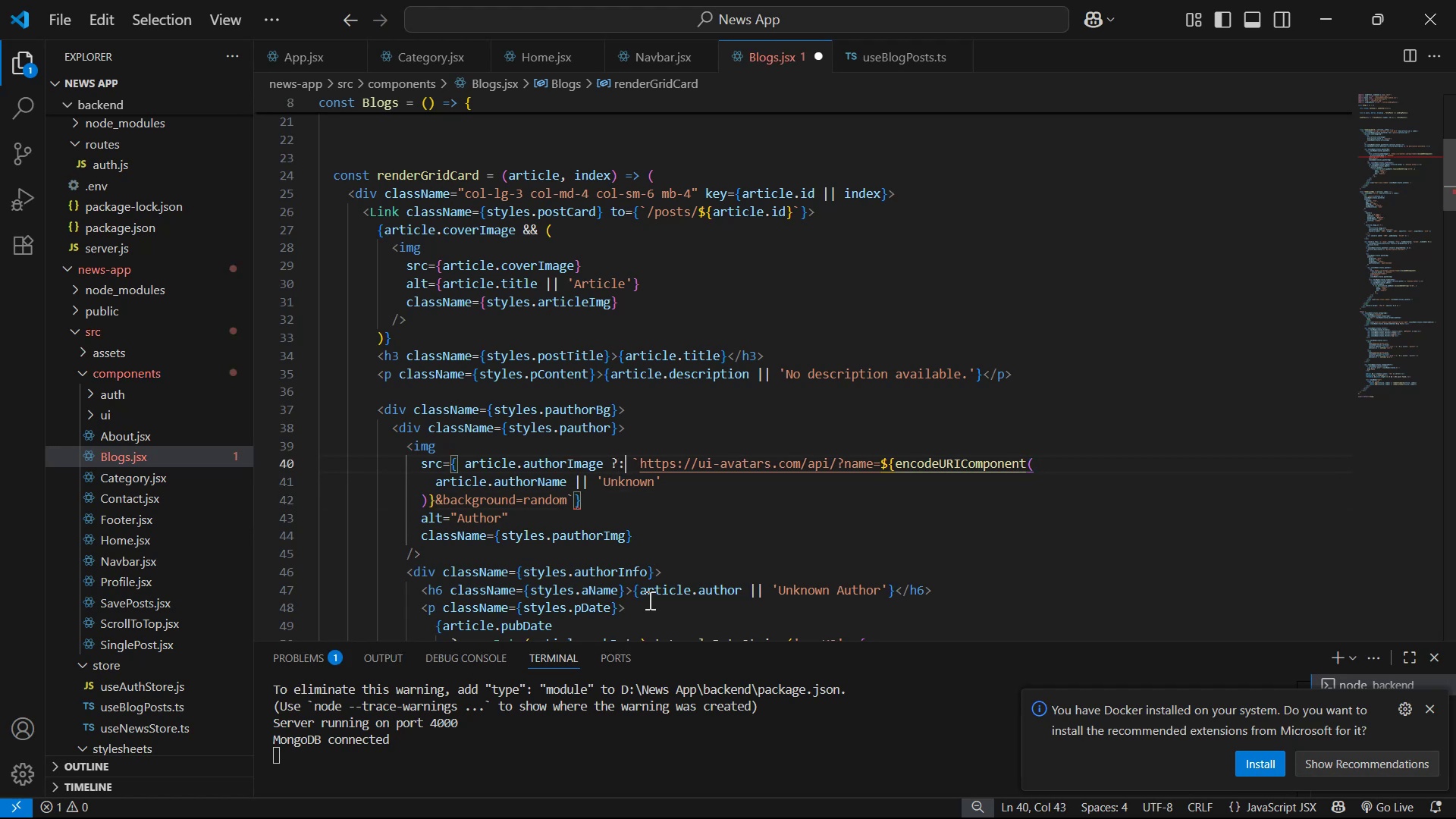 
key(ArrowLeft)
 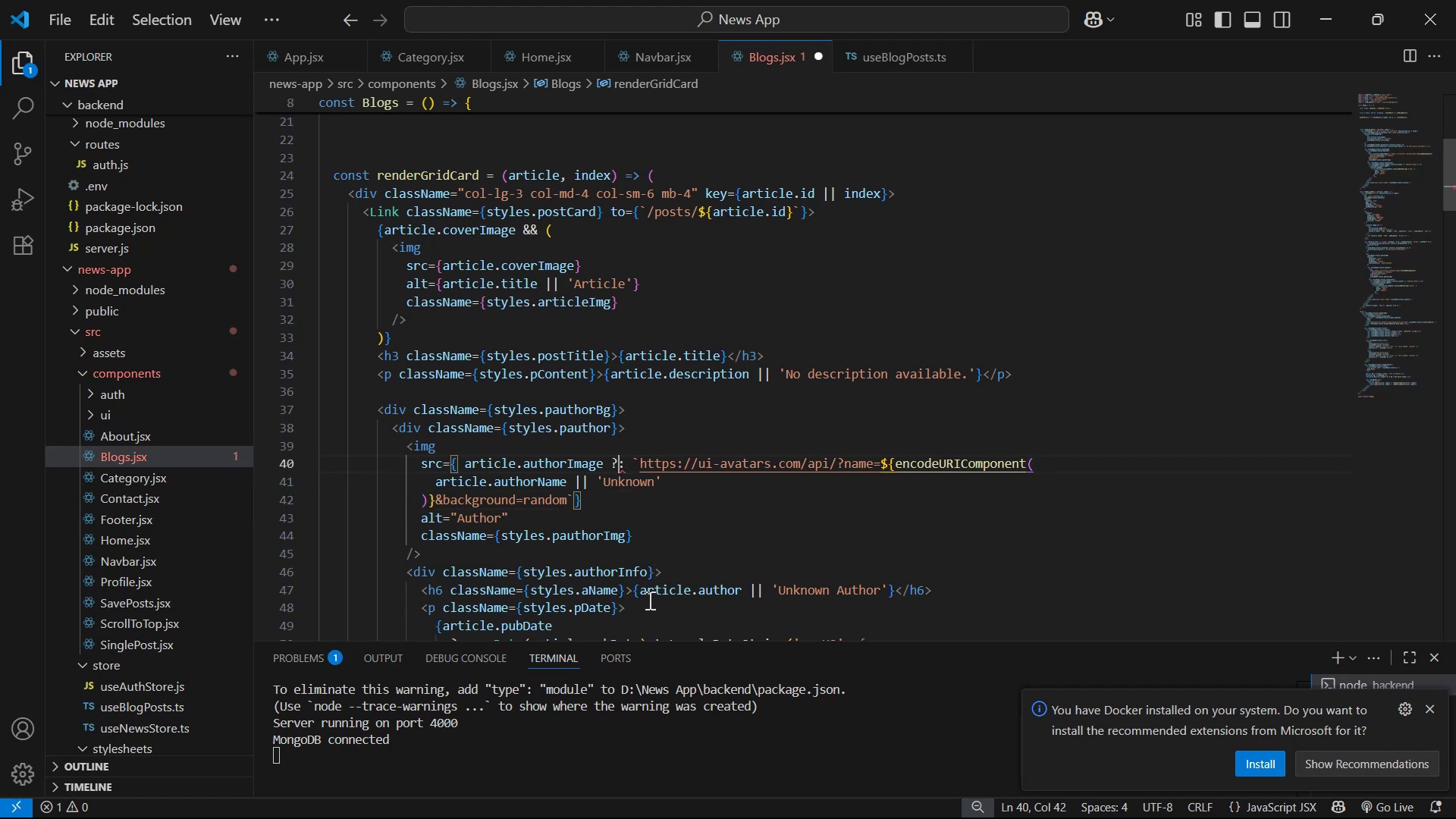 
key(Space)
 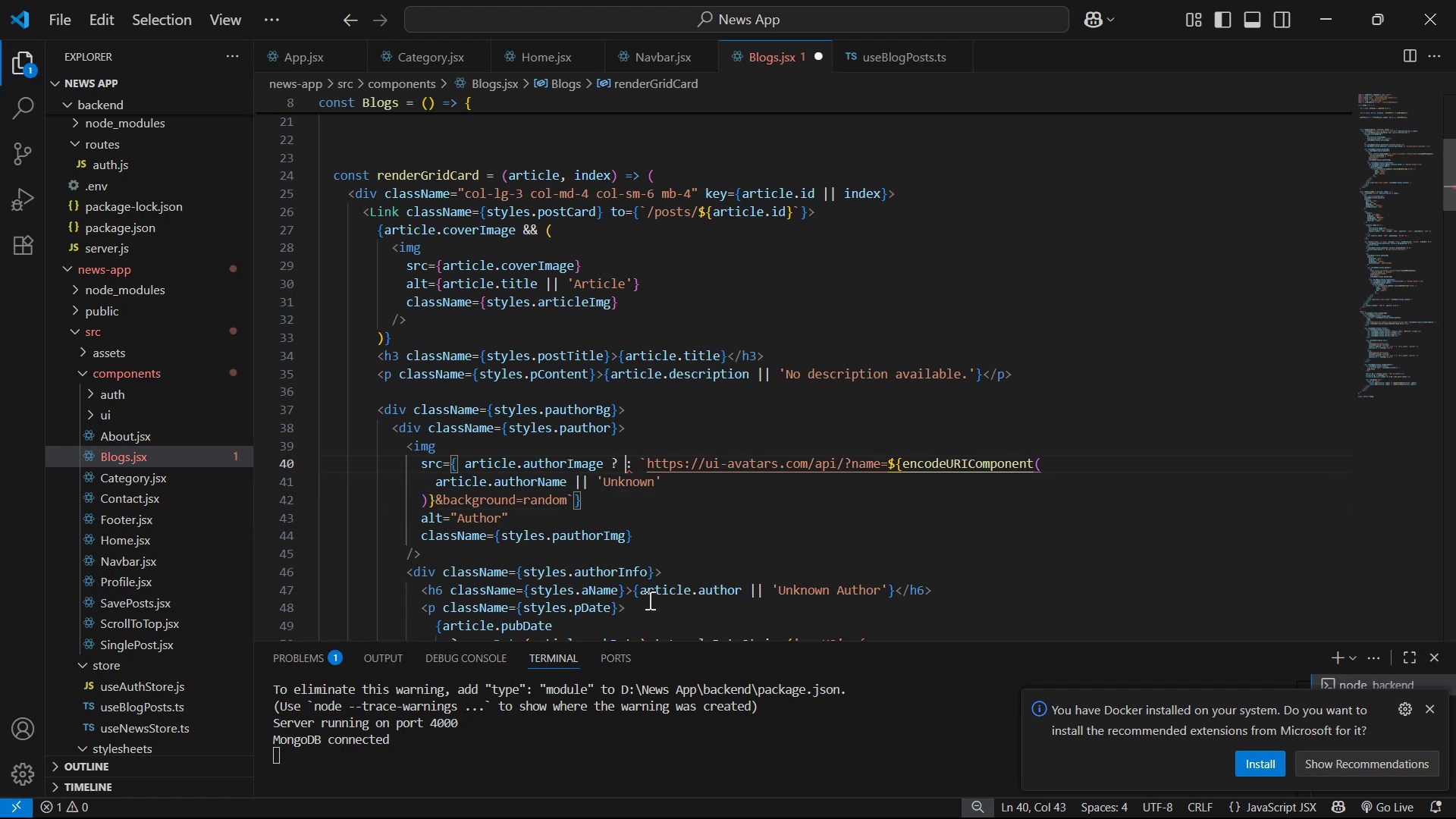 
key(Space)
 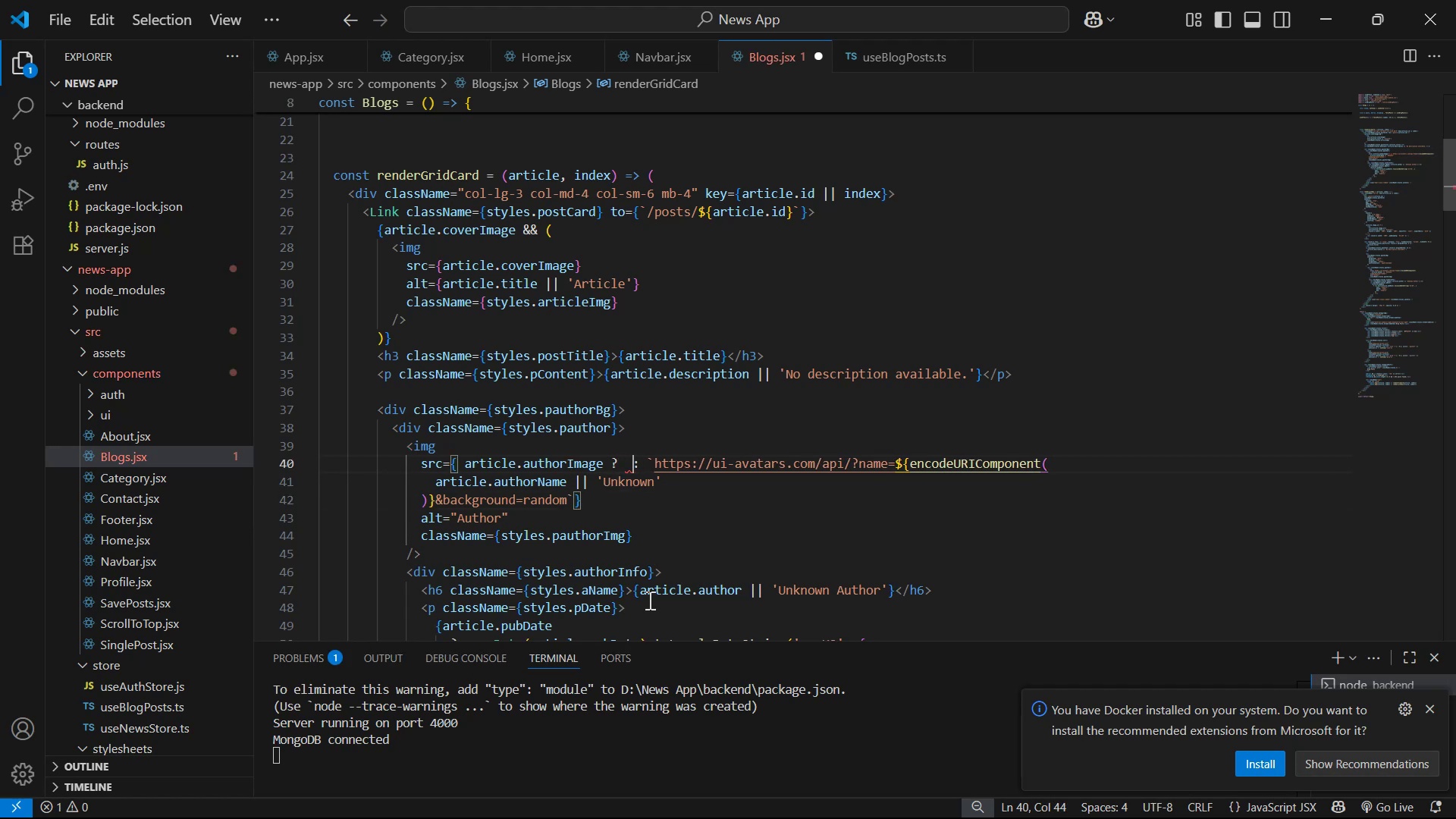 
key(ArrowLeft)
 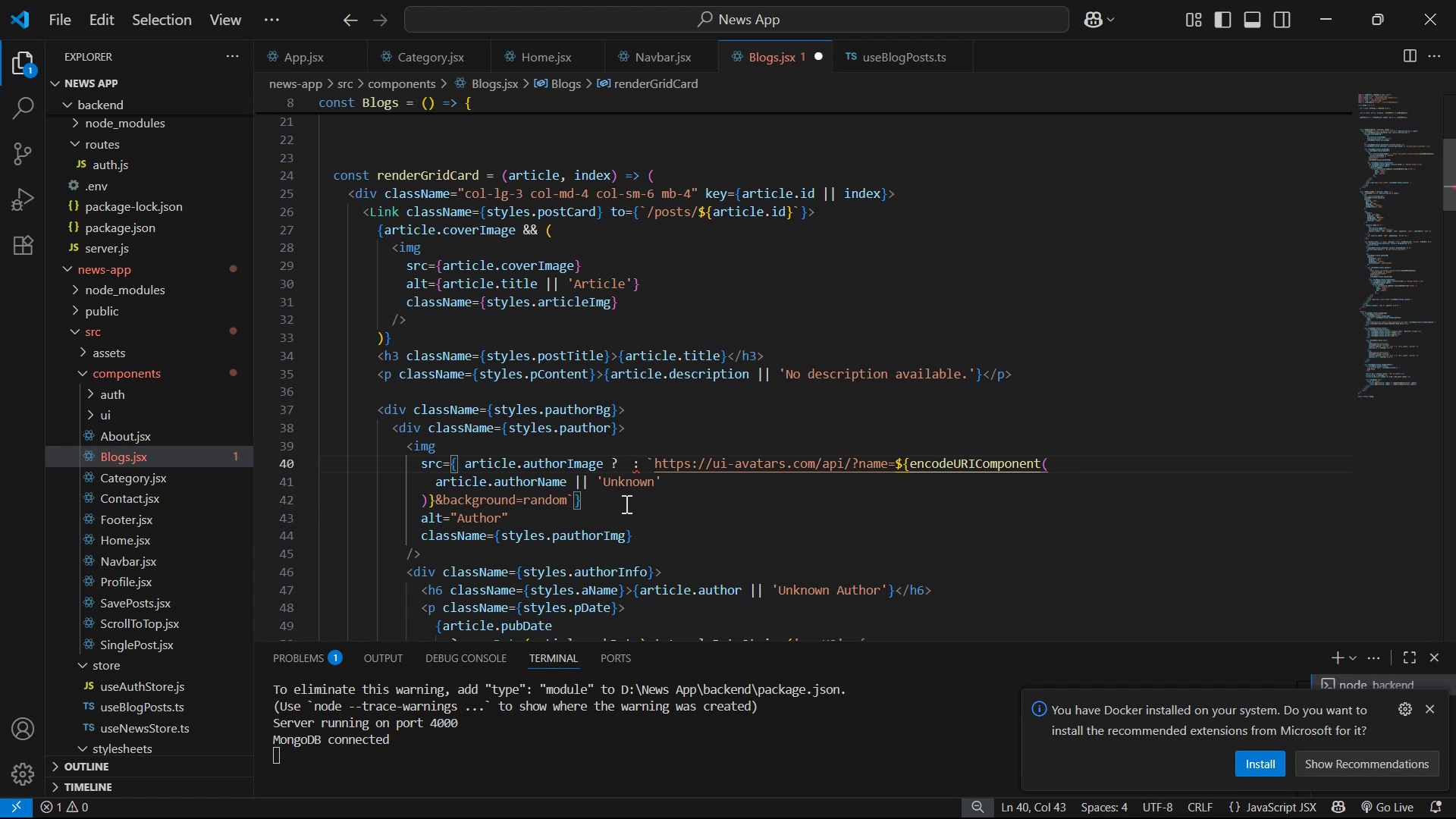 
left_click_drag(start_coordinate=[604, 453], to_coordinate=[486, 456])
 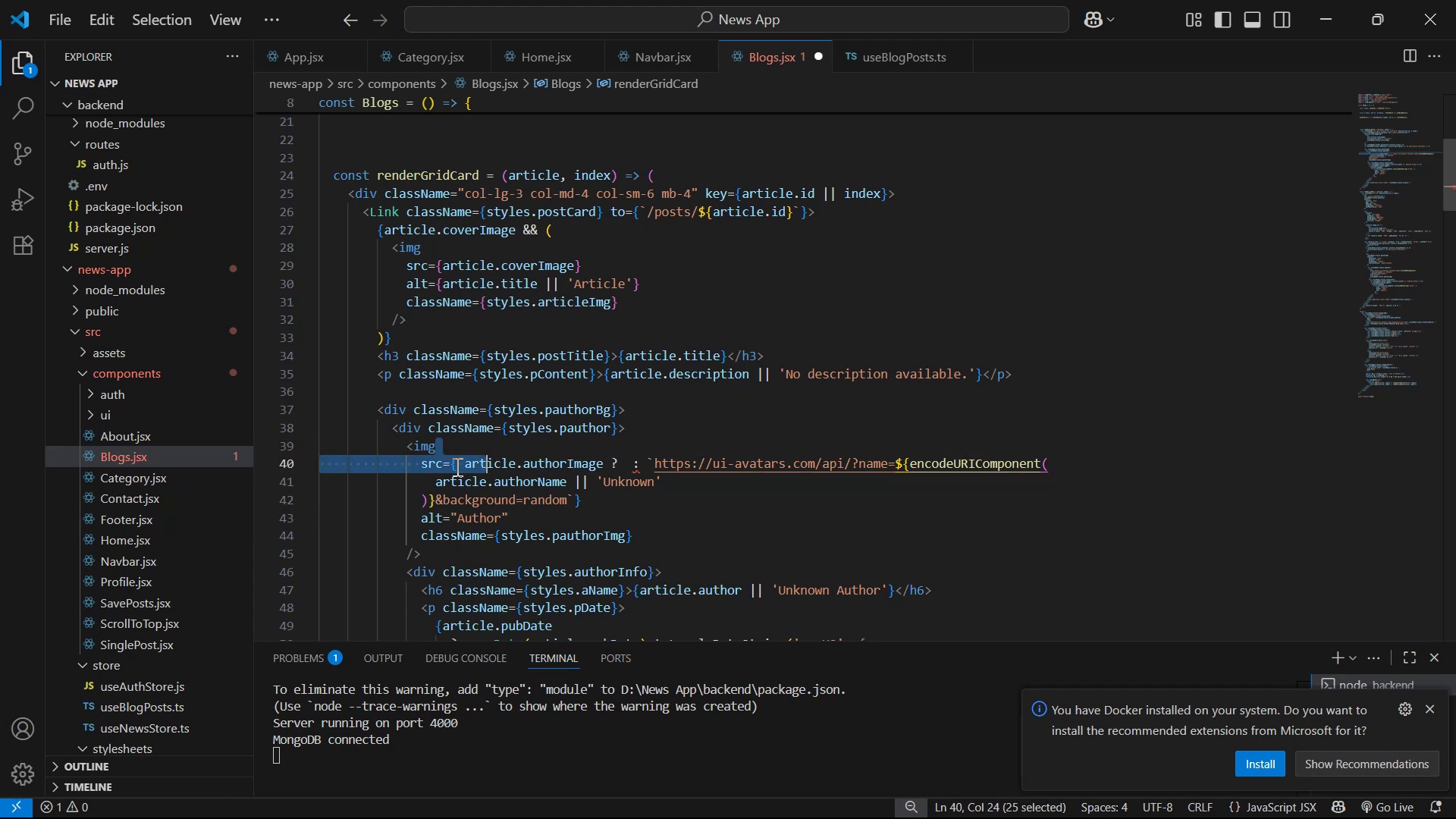 
left_click([456, 466])
 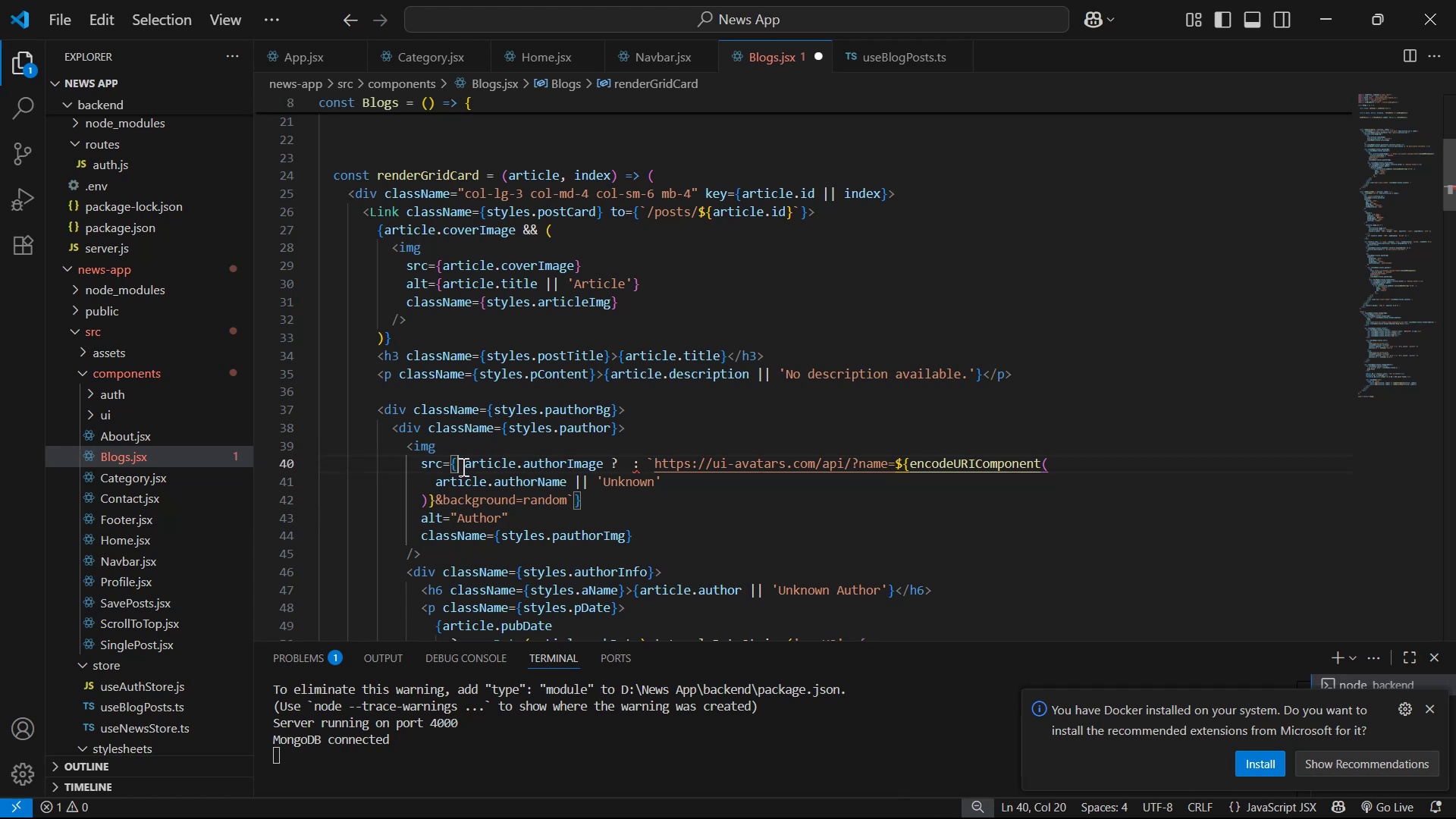 
left_click_drag(start_coordinate=[464, 466], to_coordinate=[602, 465])
 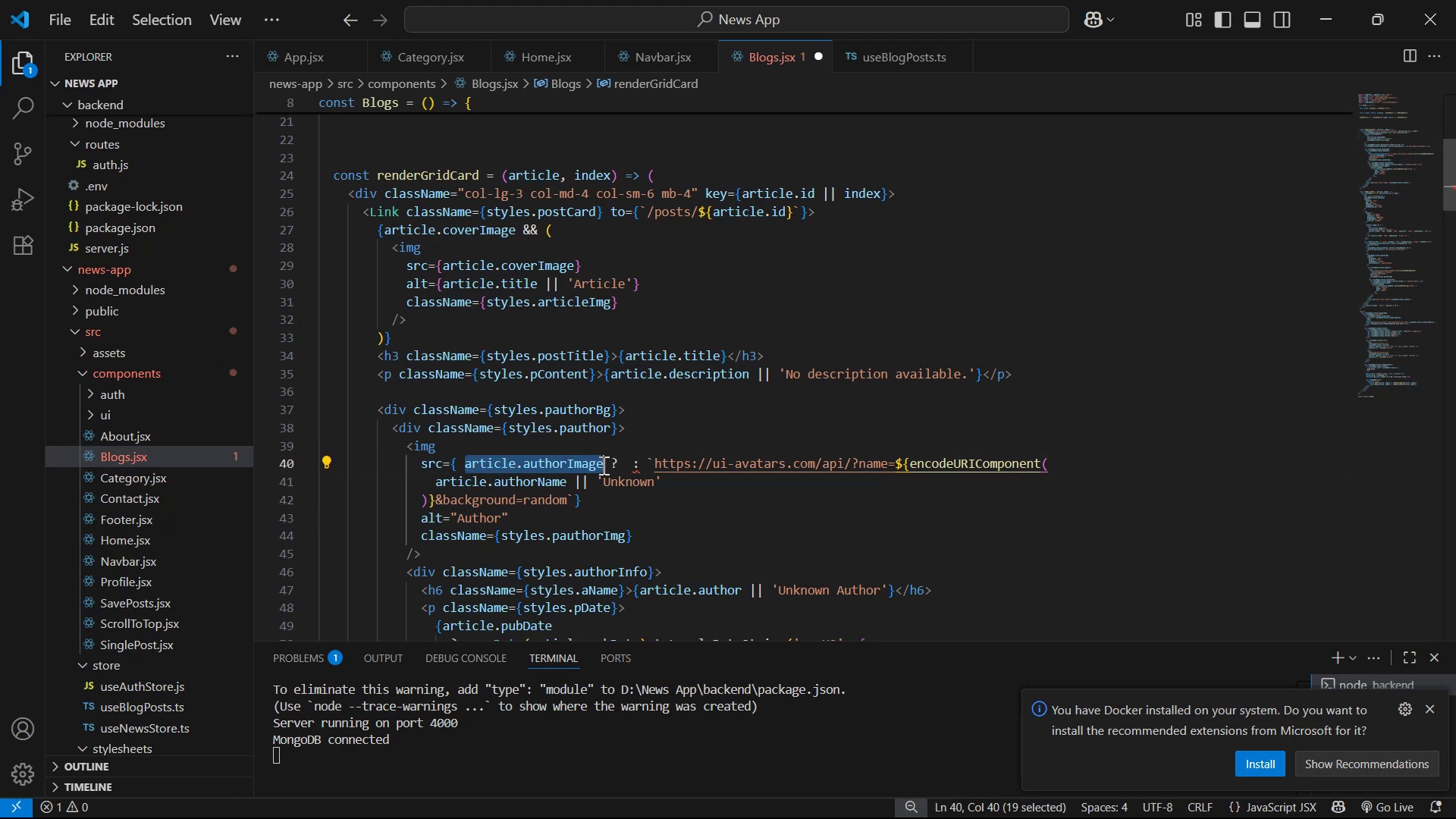 
key(Control+C)
 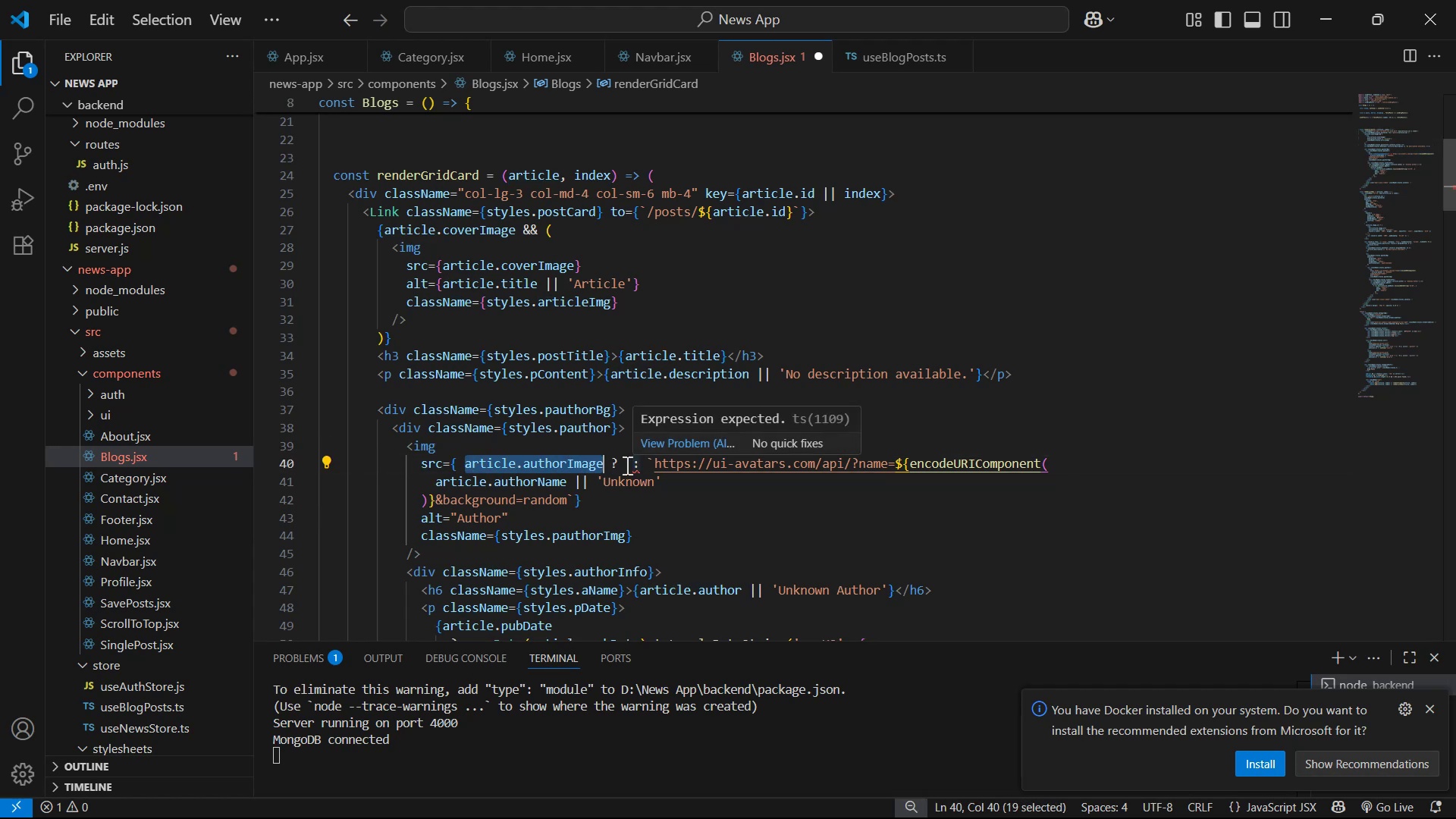 
double_click([623, 464])
 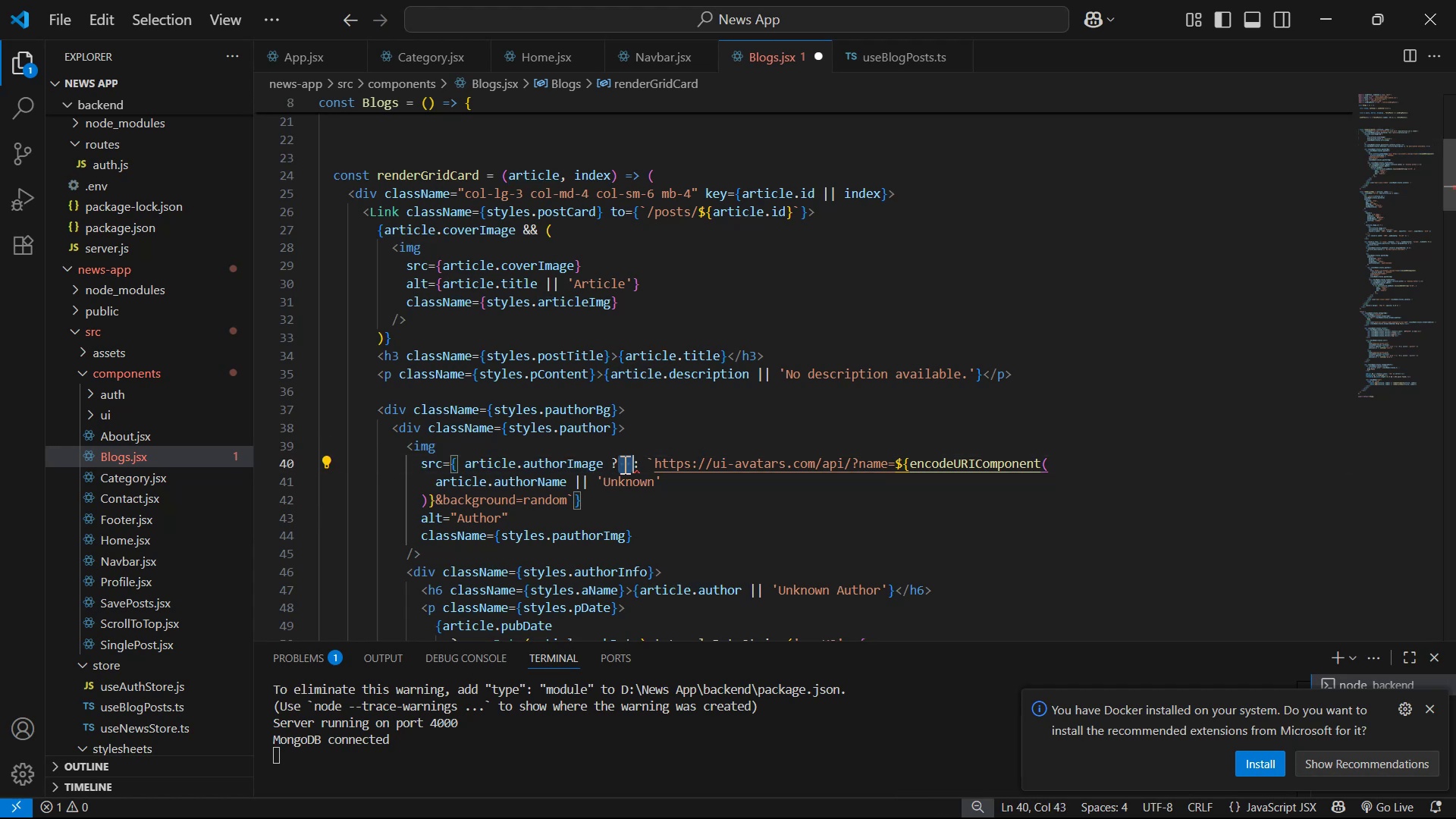 
hold_key(key=ControlLeft, duration=0.55)
 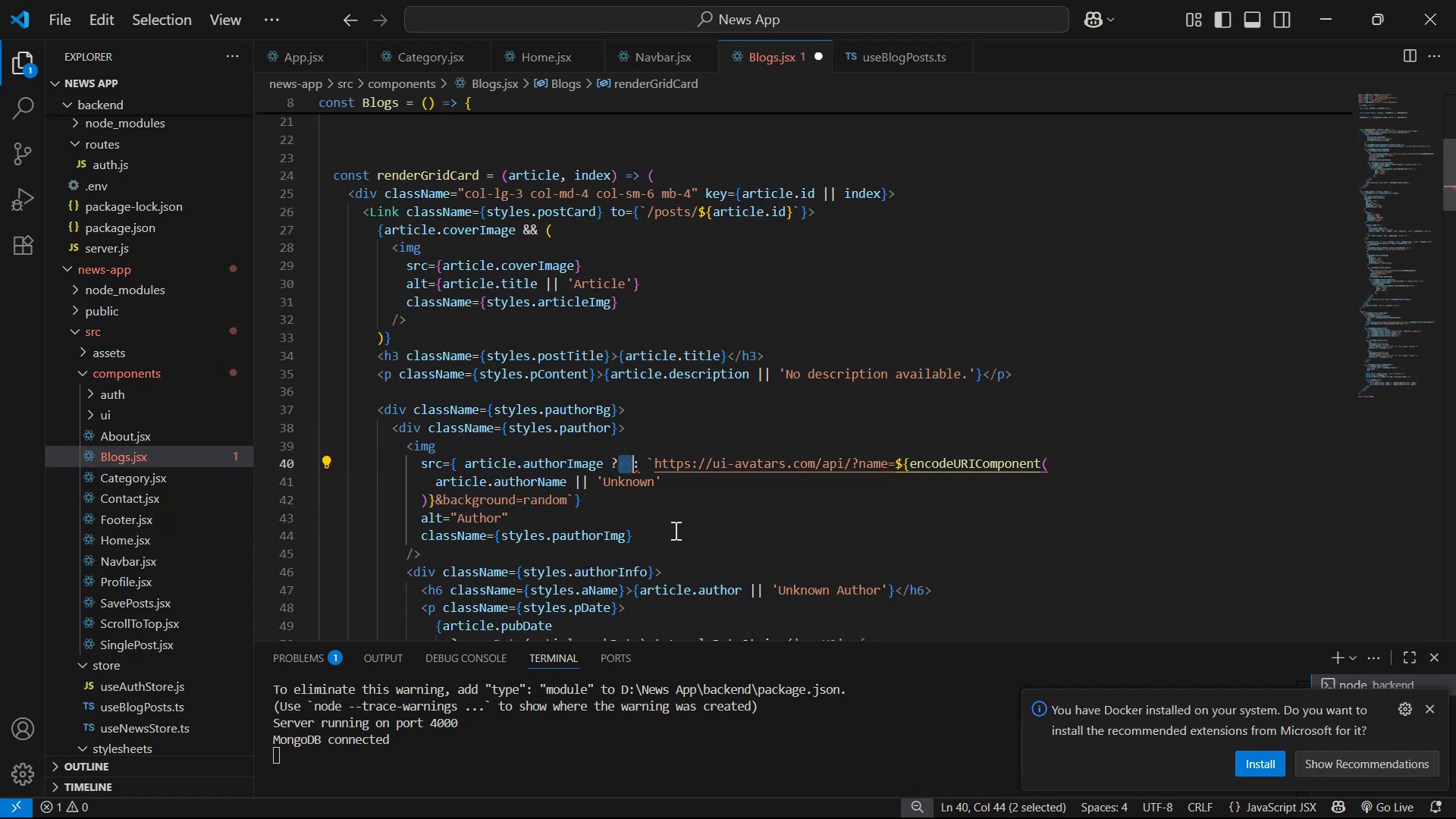 
key(Backspace)
 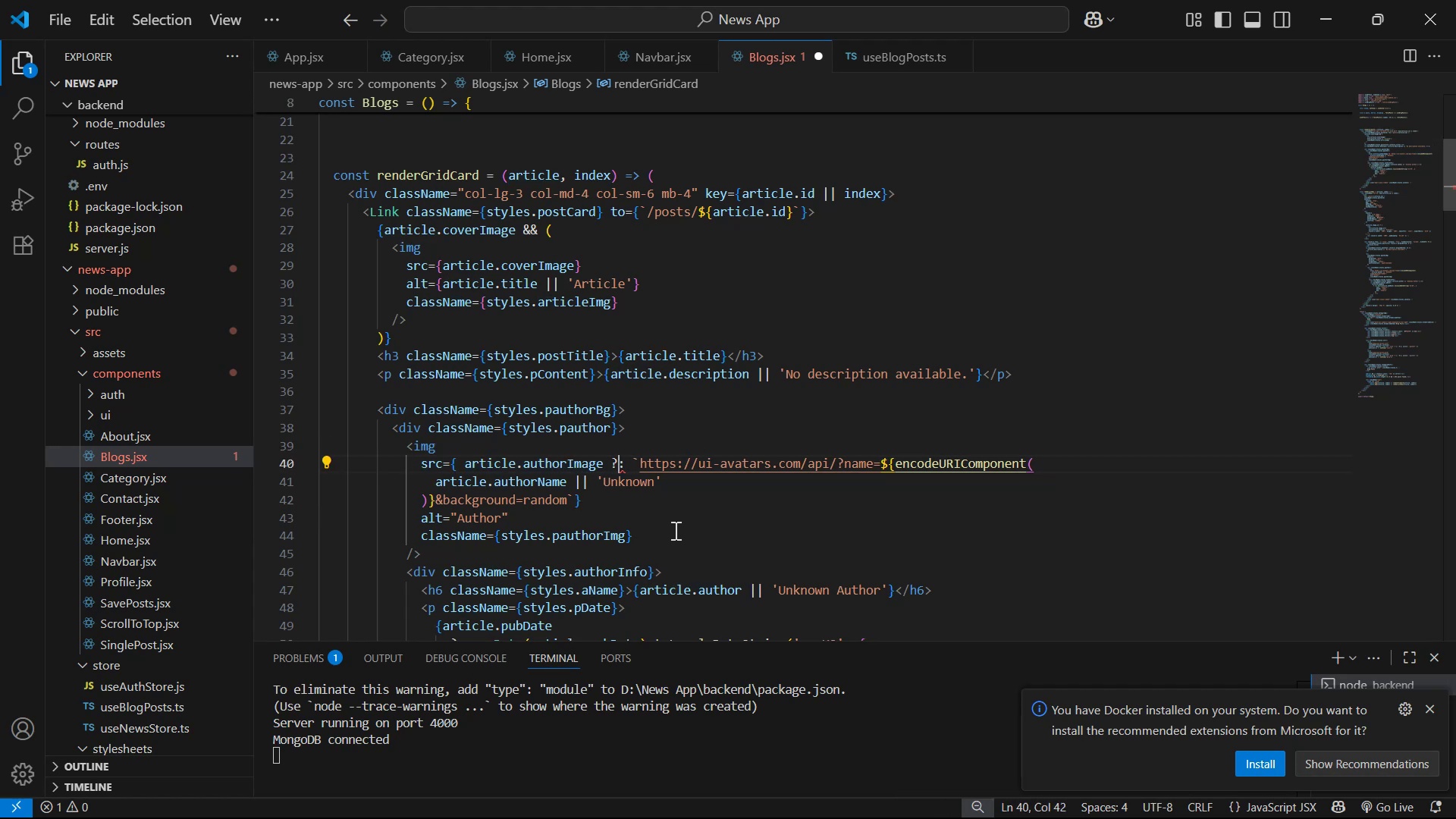 
key(Space)
 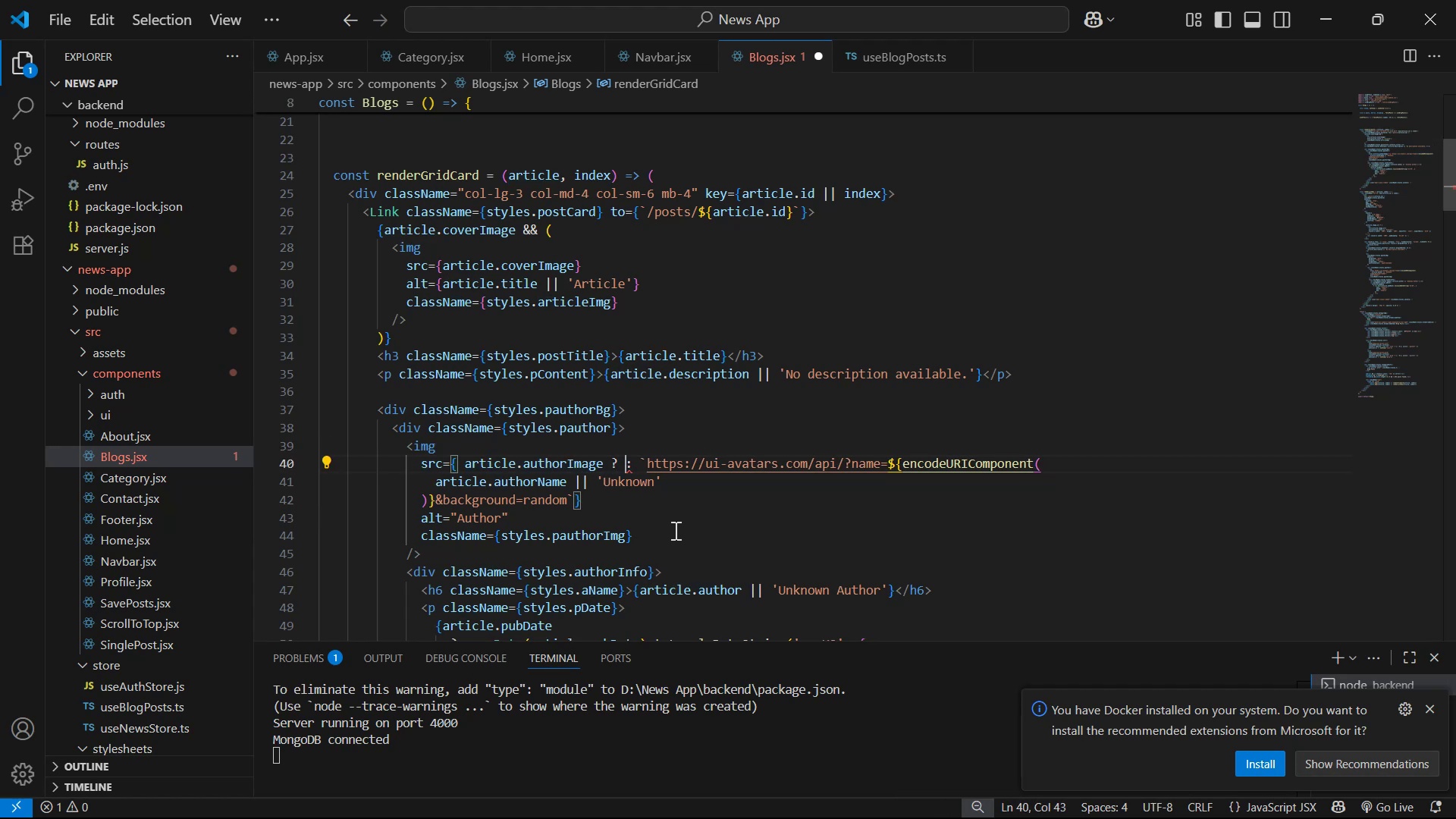 
key(Control+ControlLeft)
 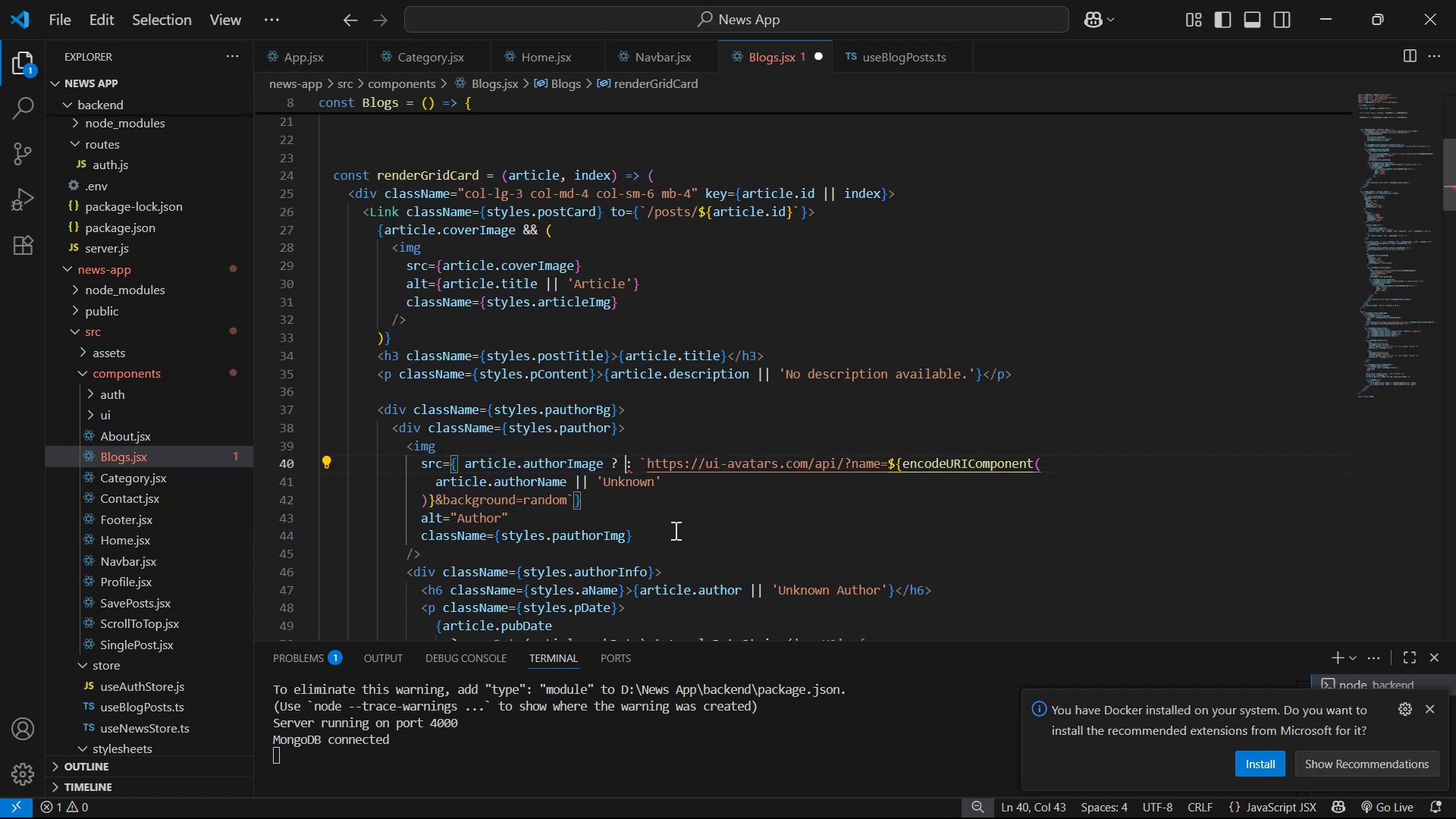 
key(Control+V)
 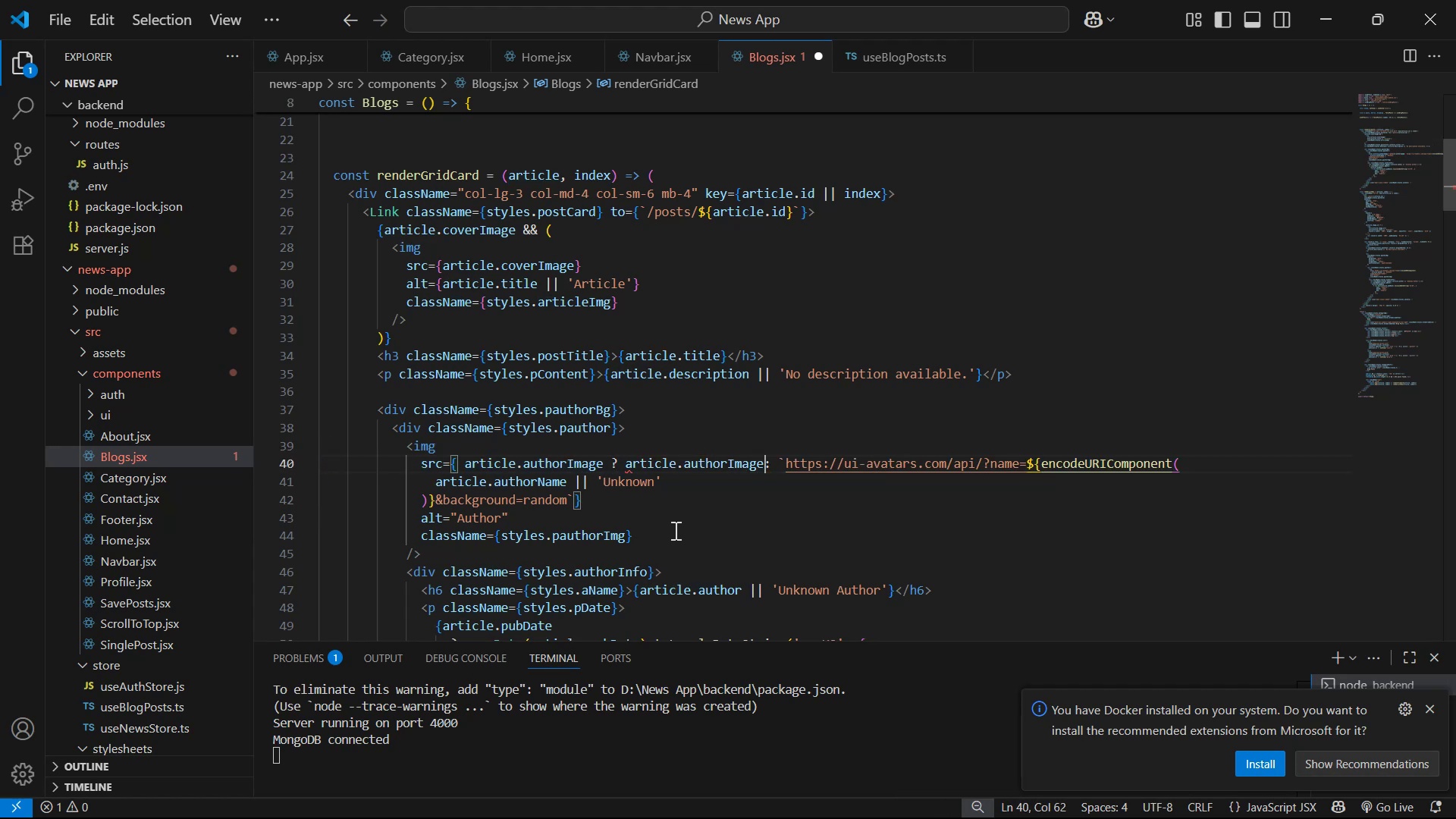 
key(Space)
 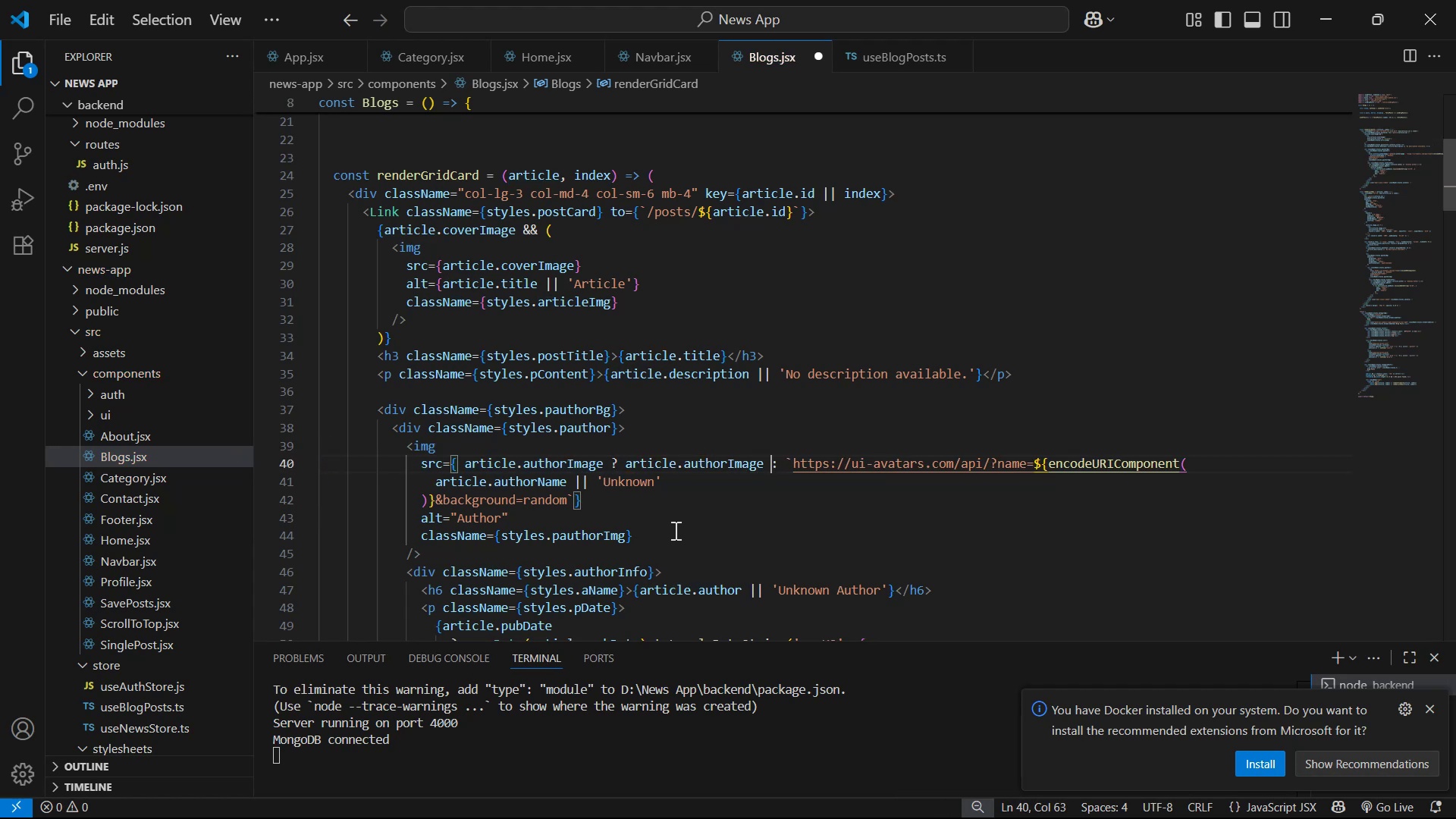 
key(Control+S)
 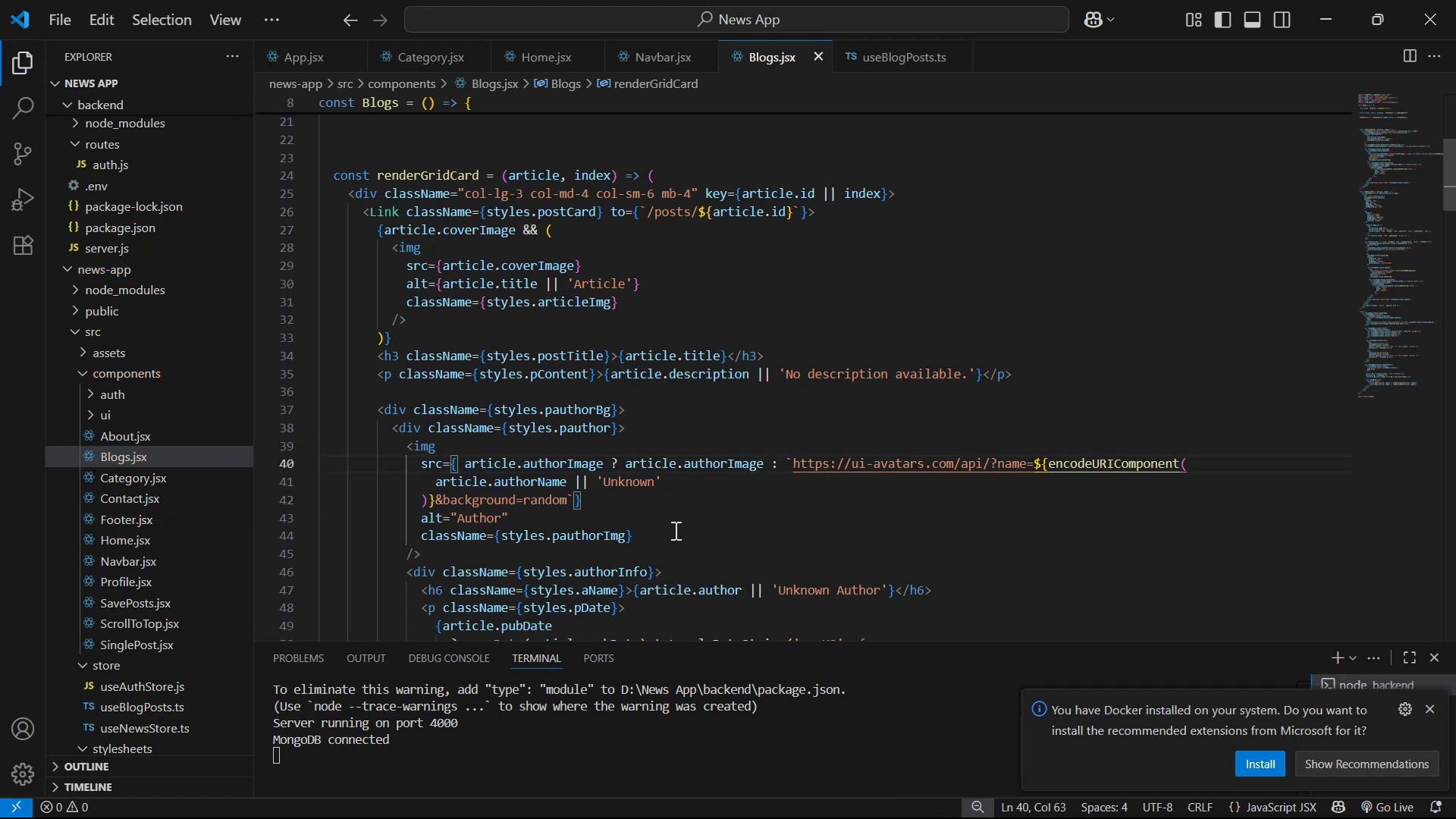 
key(Alt+AltLeft)
 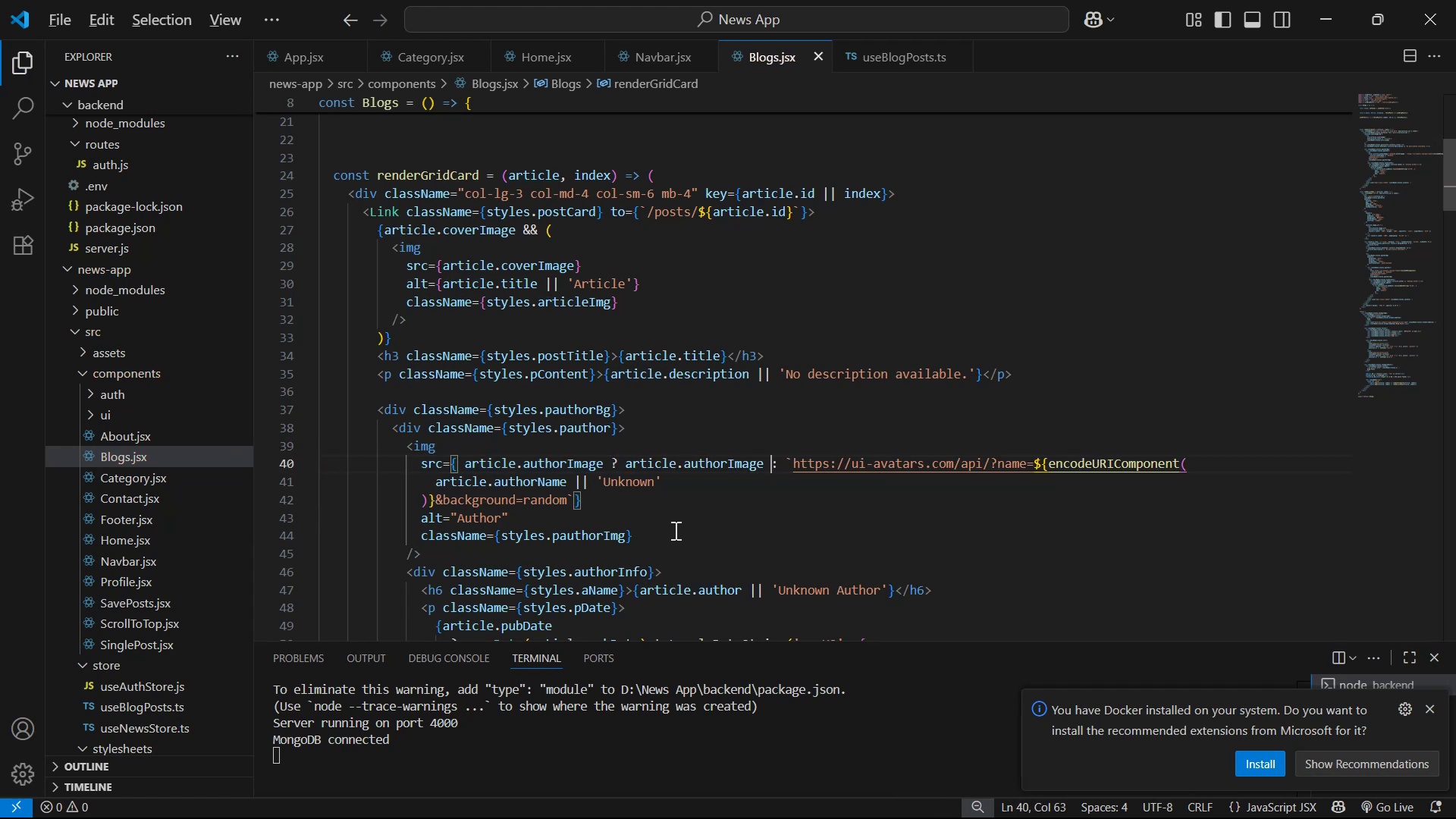 
key(Alt+Tab)
 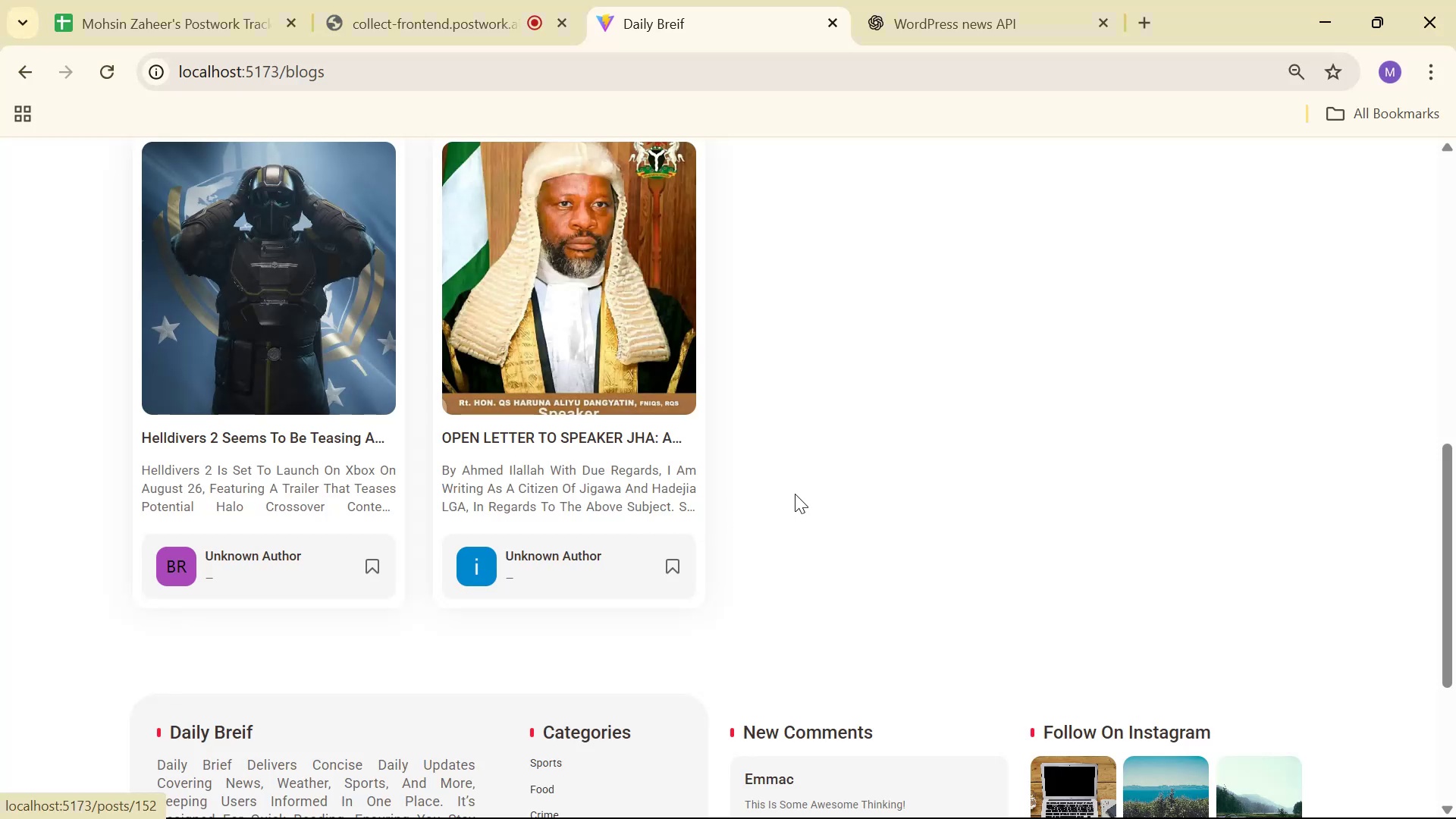 
key(Control+R)
 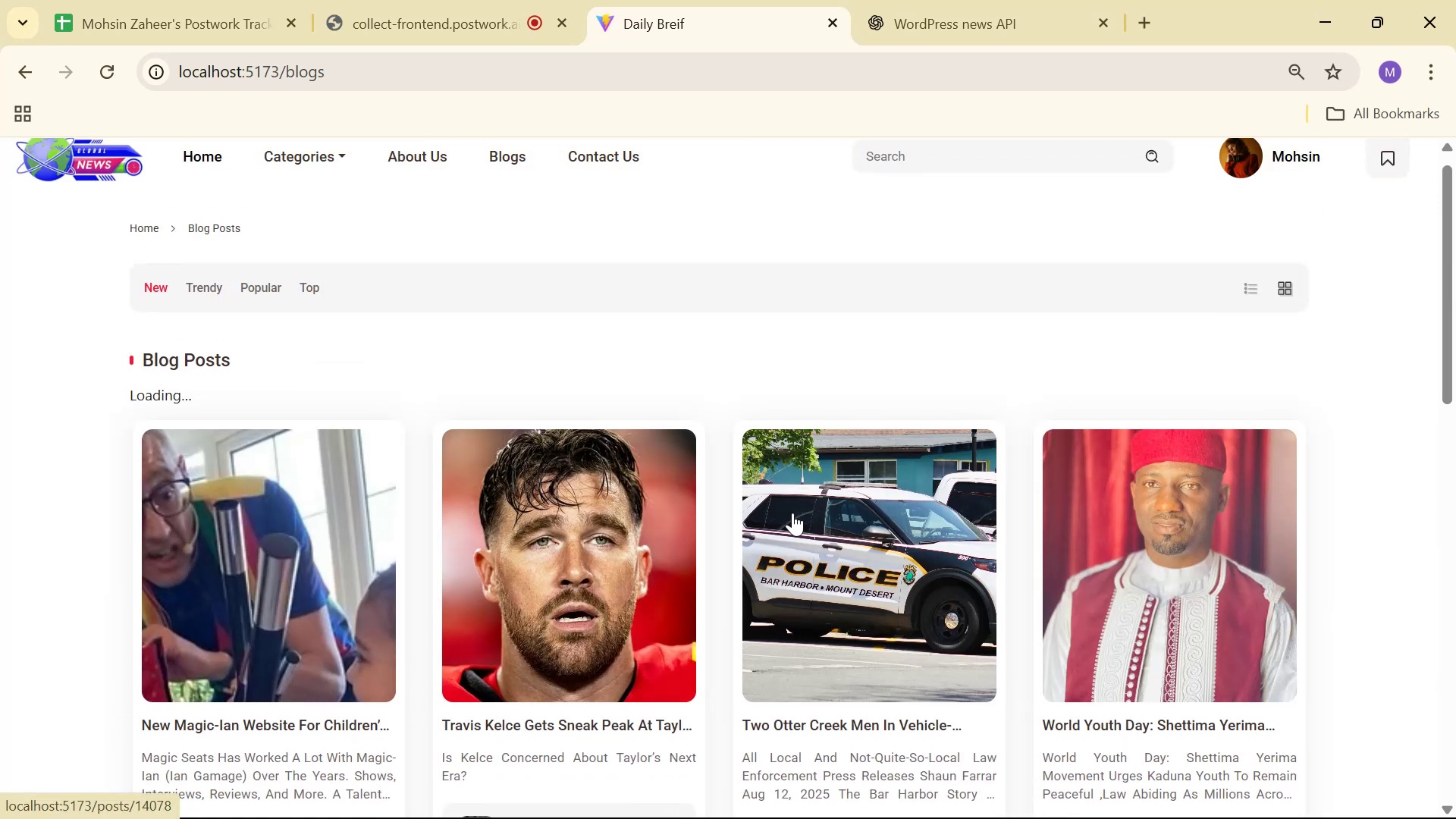 
scroll: coordinate [818, 445], scroll_direction: down, amount: 7.0
 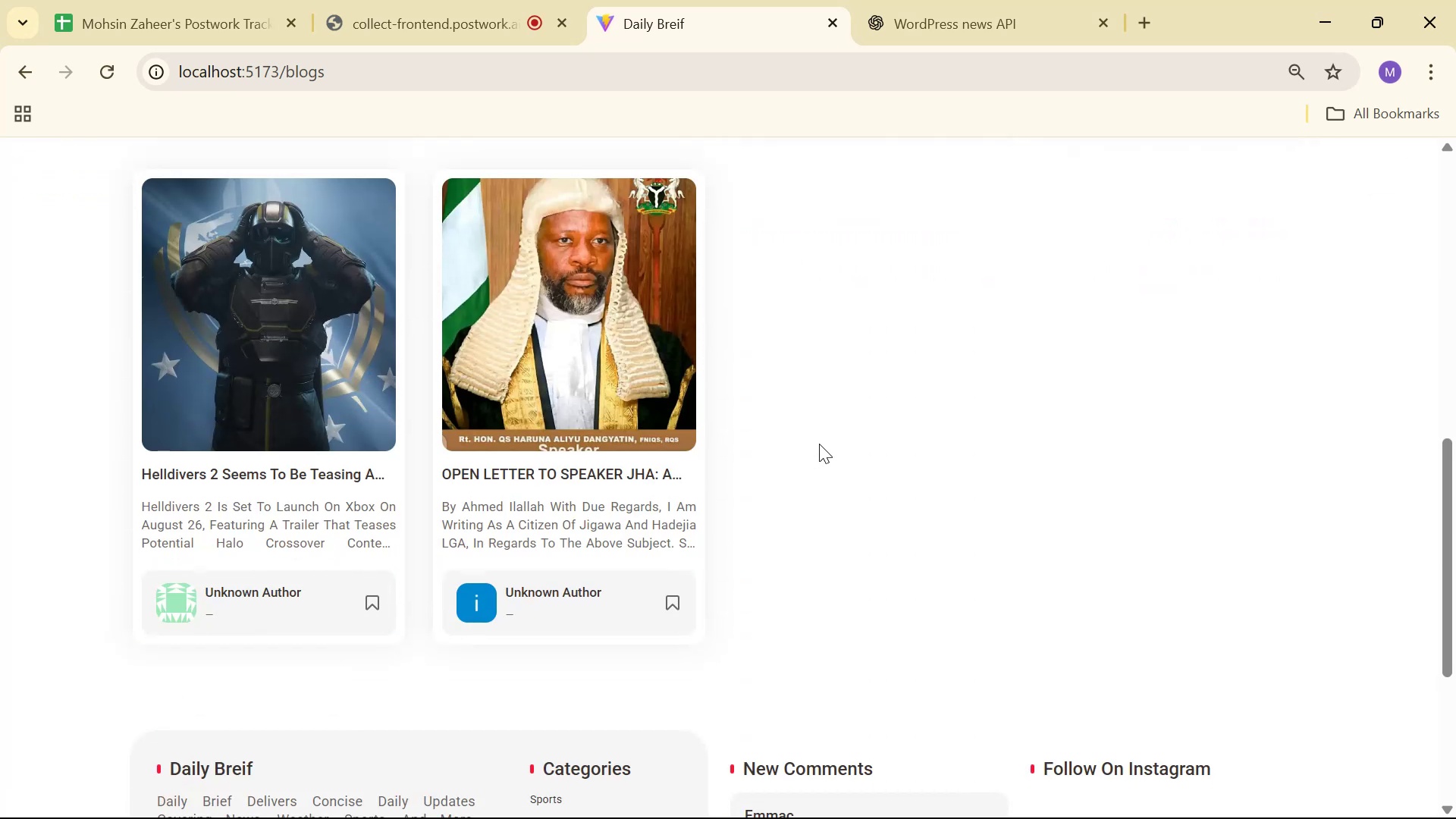 
scroll: coordinate [909, 508], scroll_direction: up, amount: 5.0
 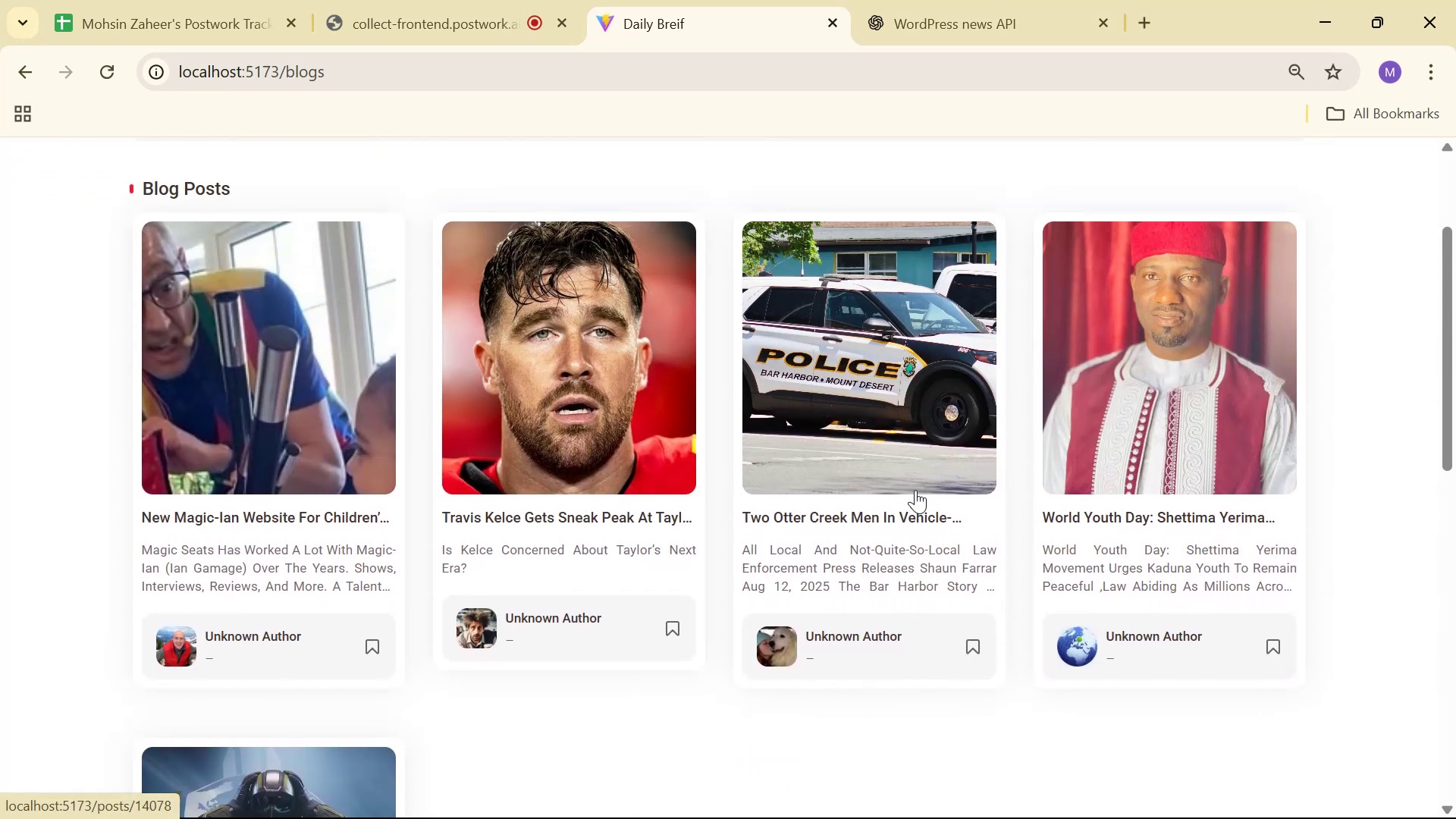 
scroll: coordinate [915, 494], scroll_direction: down, amount: 3.0
 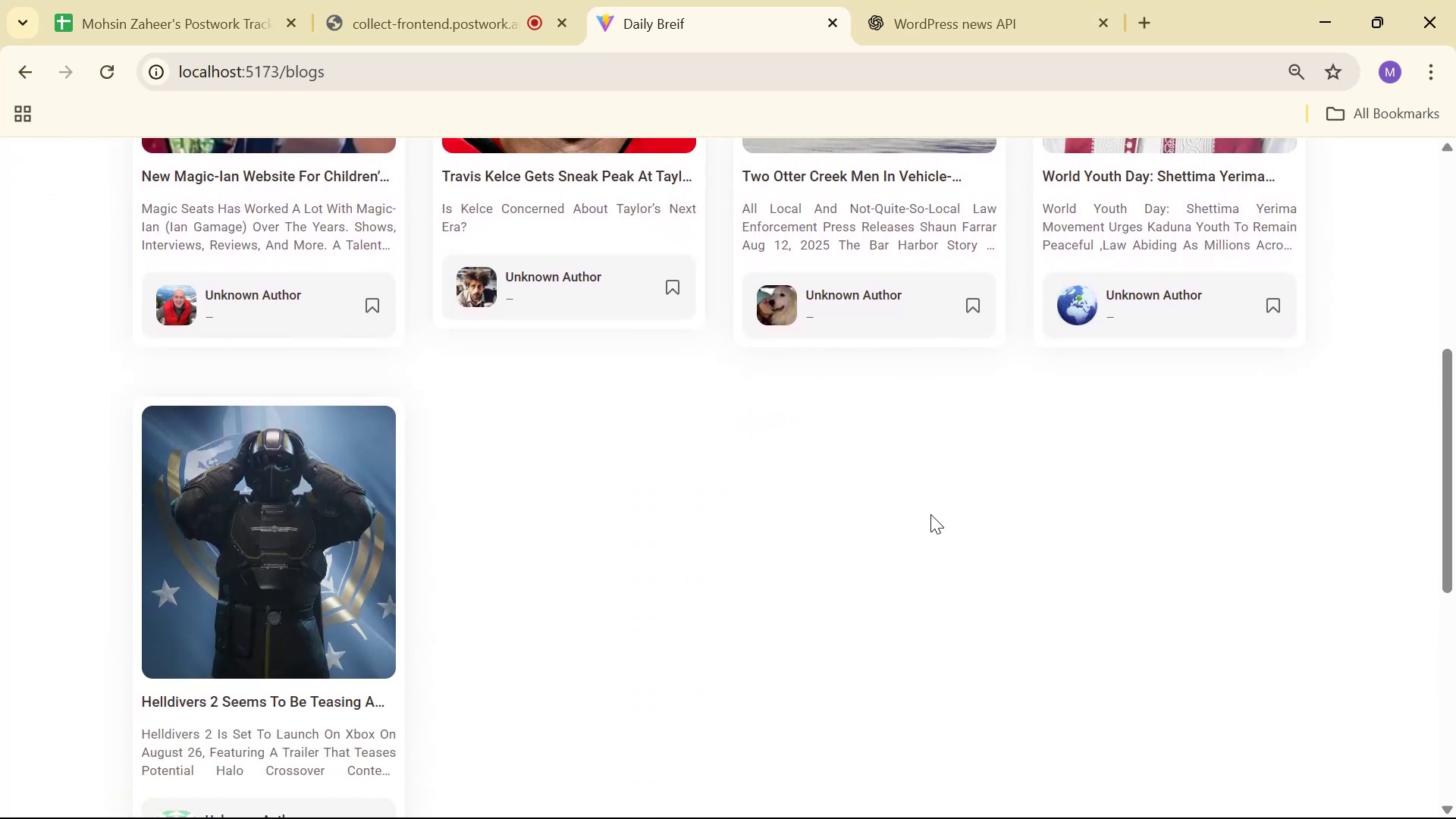 
key(Alt+AltLeft)
 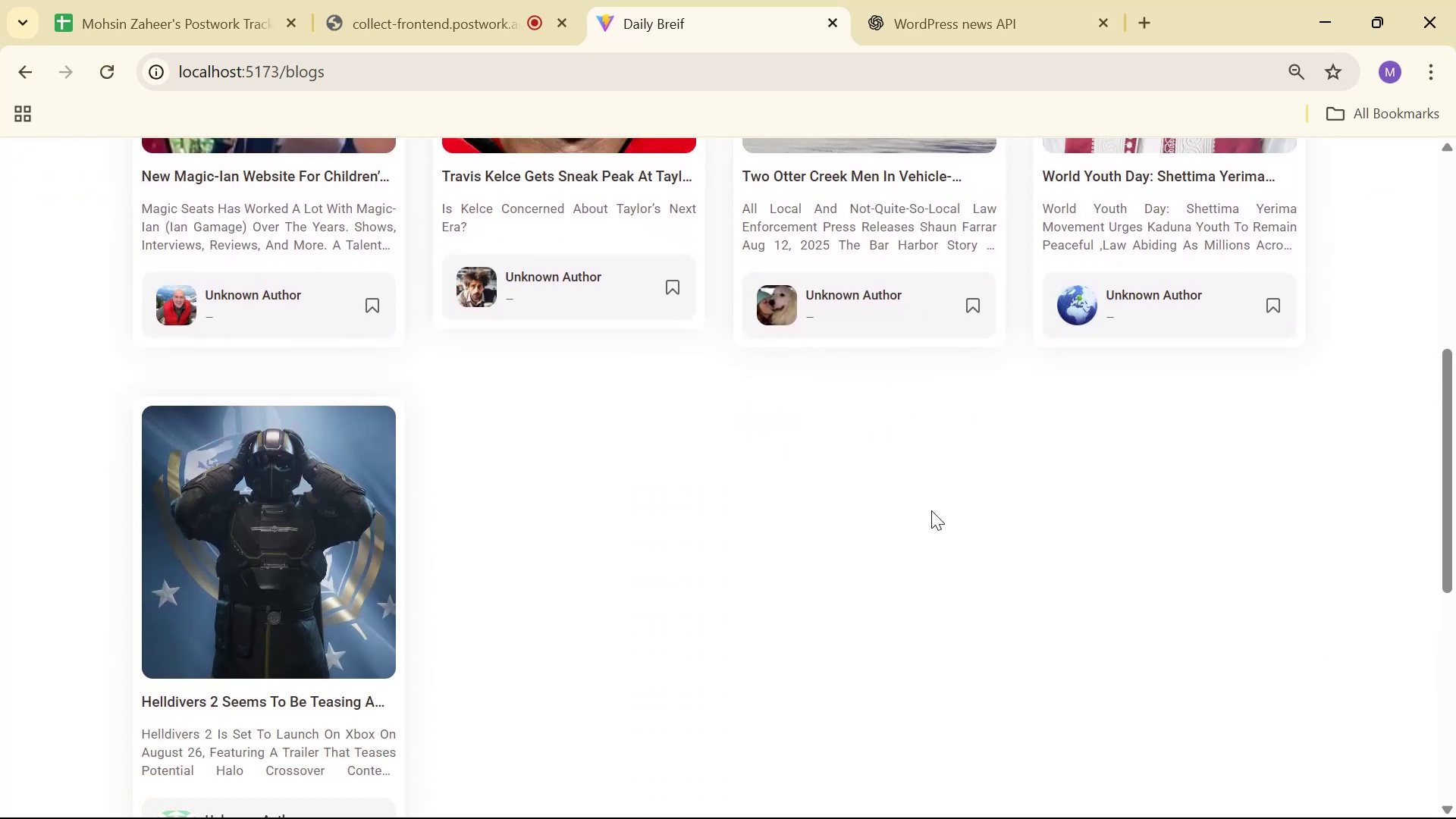 
key(Alt+Tab)
 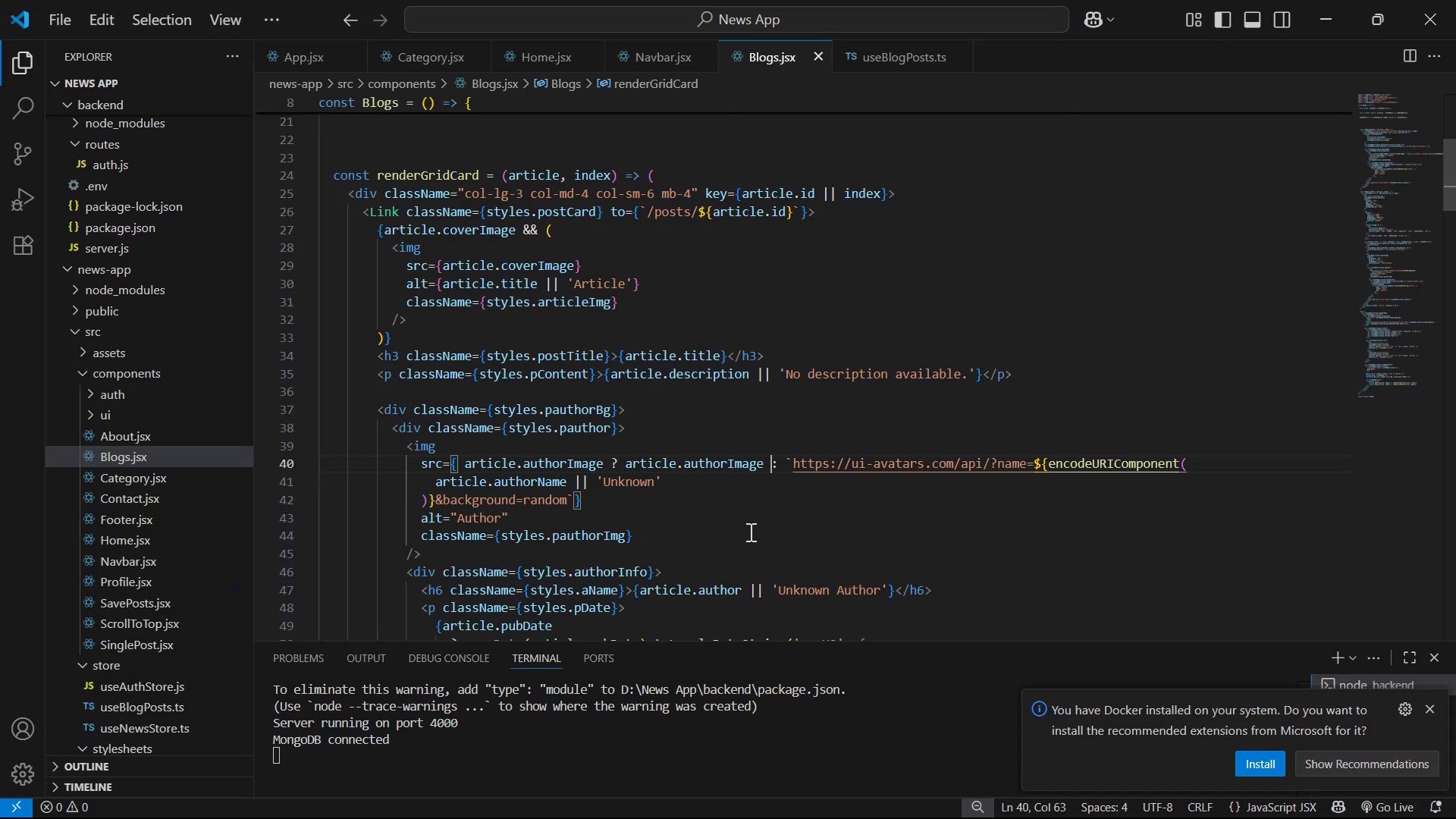 
scroll: coordinate [732, 519], scroll_direction: down, amount: 2.0
 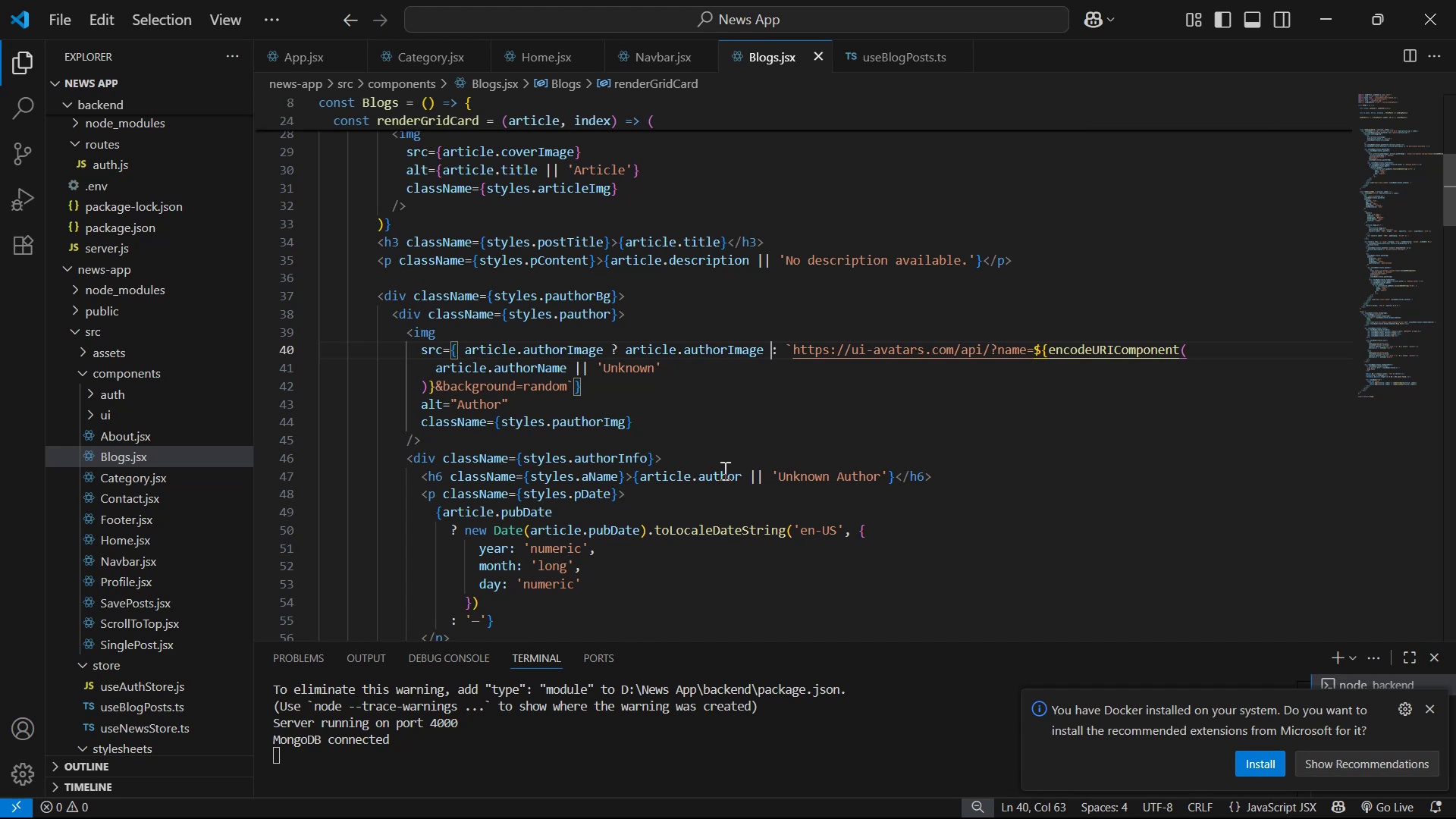 
left_click([744, 477])
 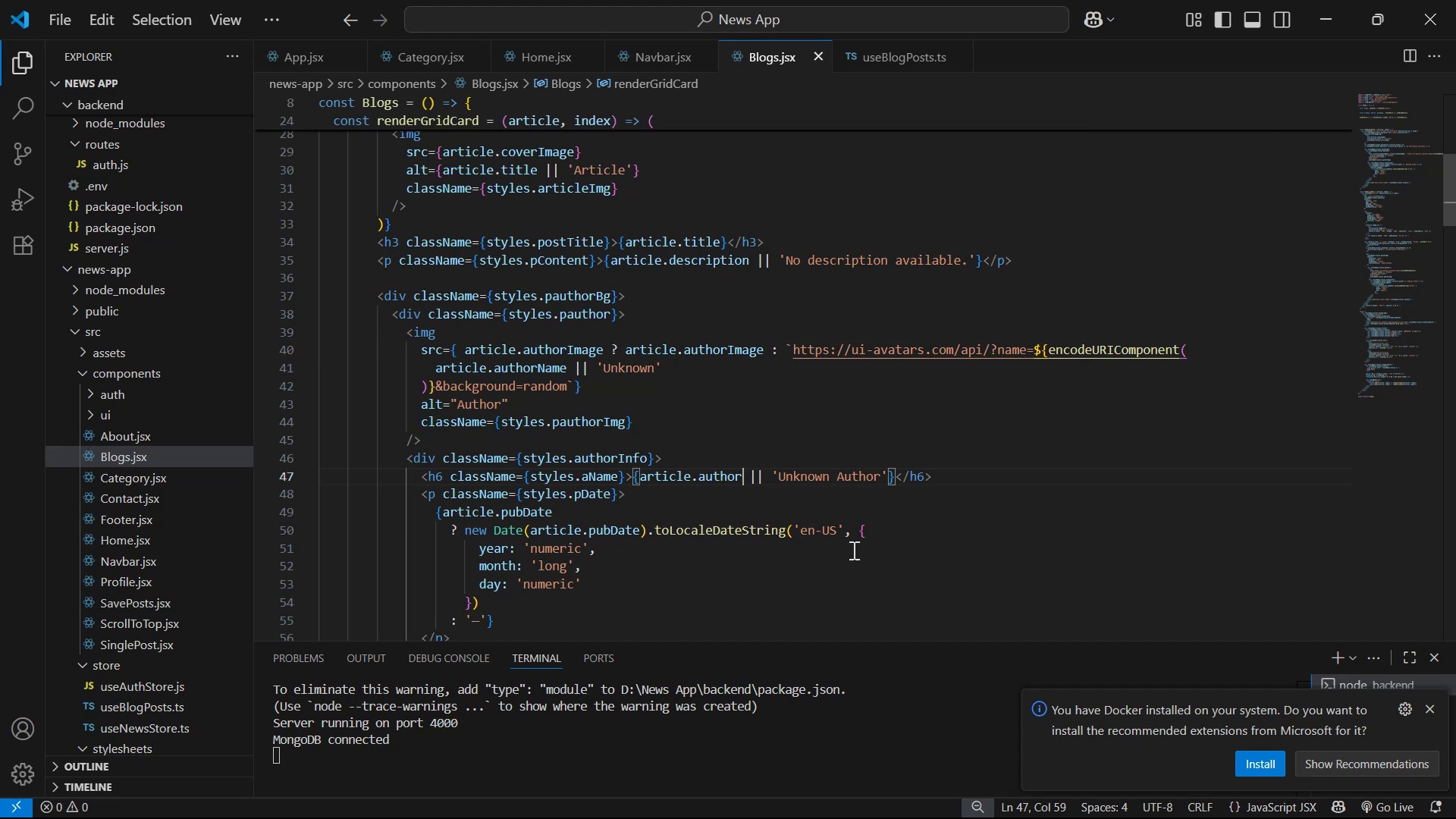 
type(NAME)
 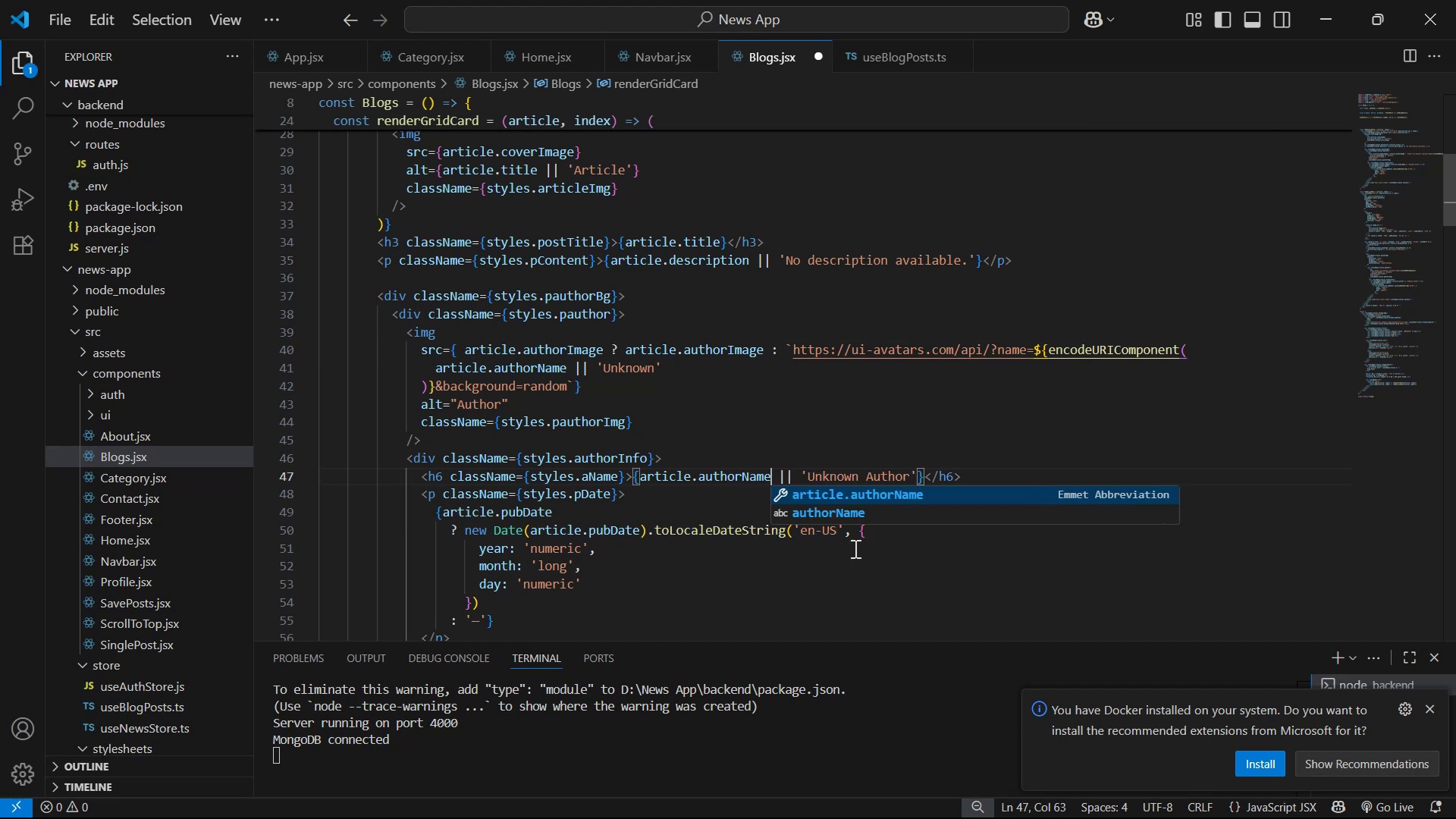 
key(Control+Shift+S)
 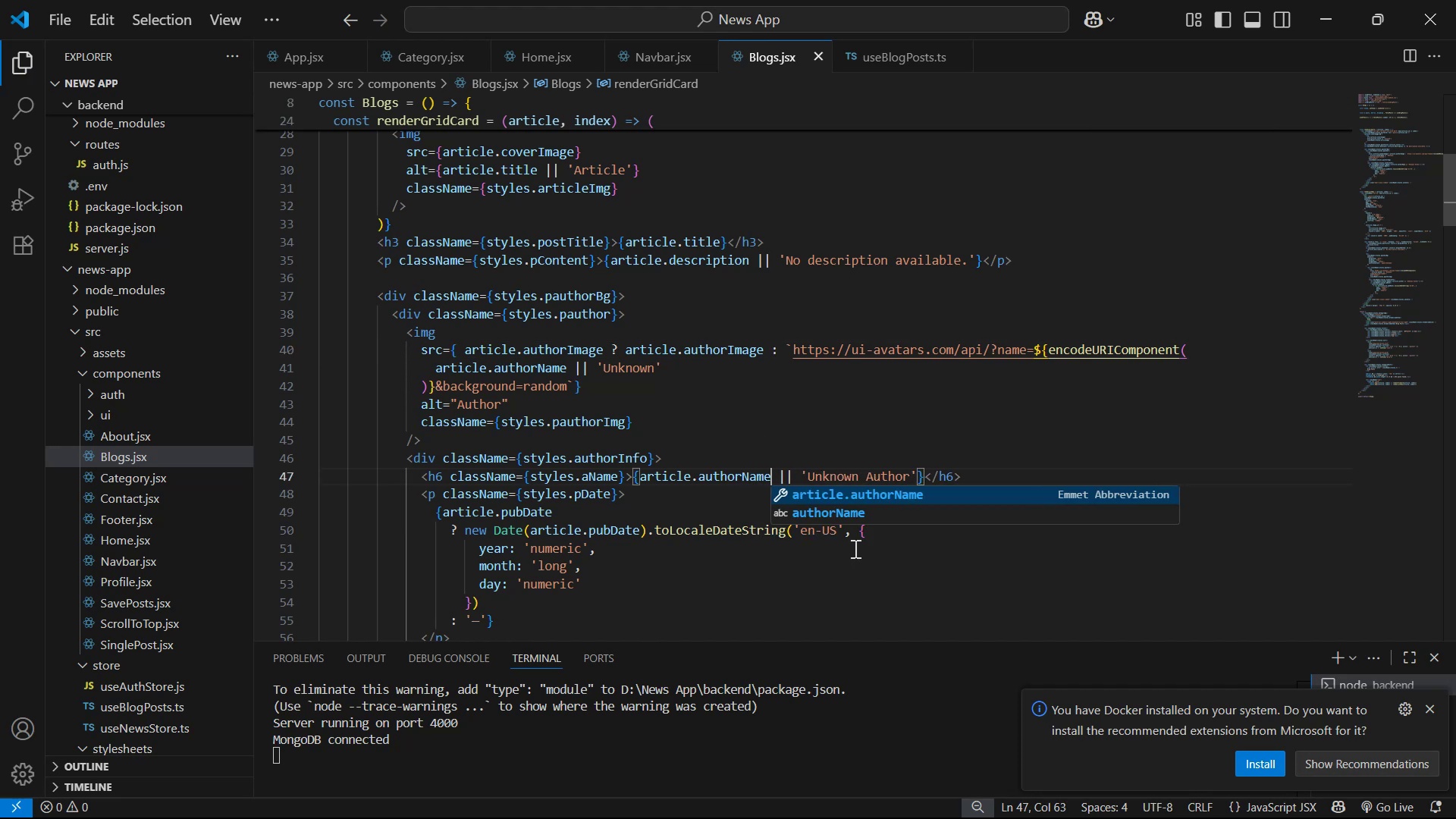 
key(Alt+AltLeft)
 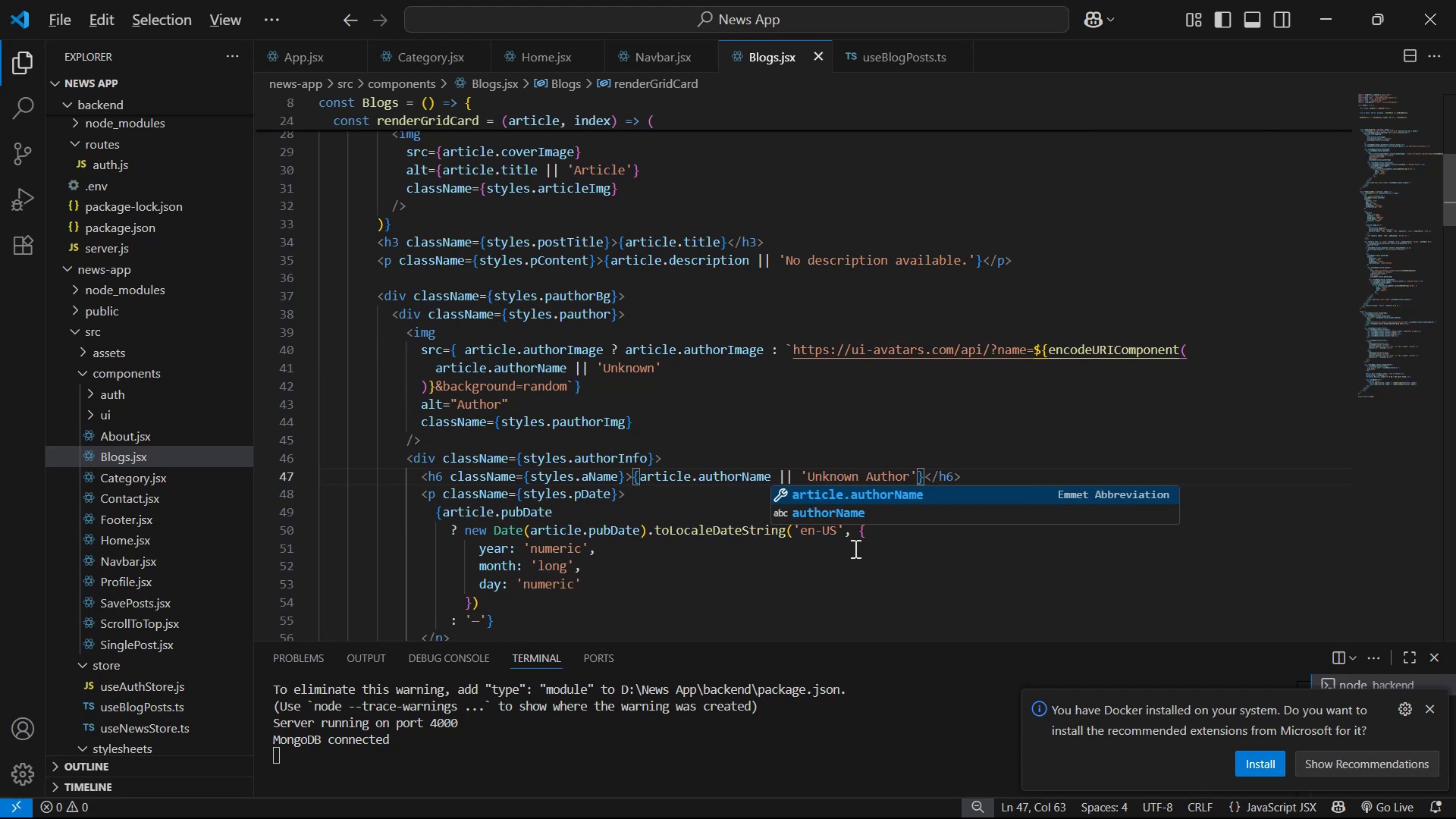 
key(Alt+Tab)
 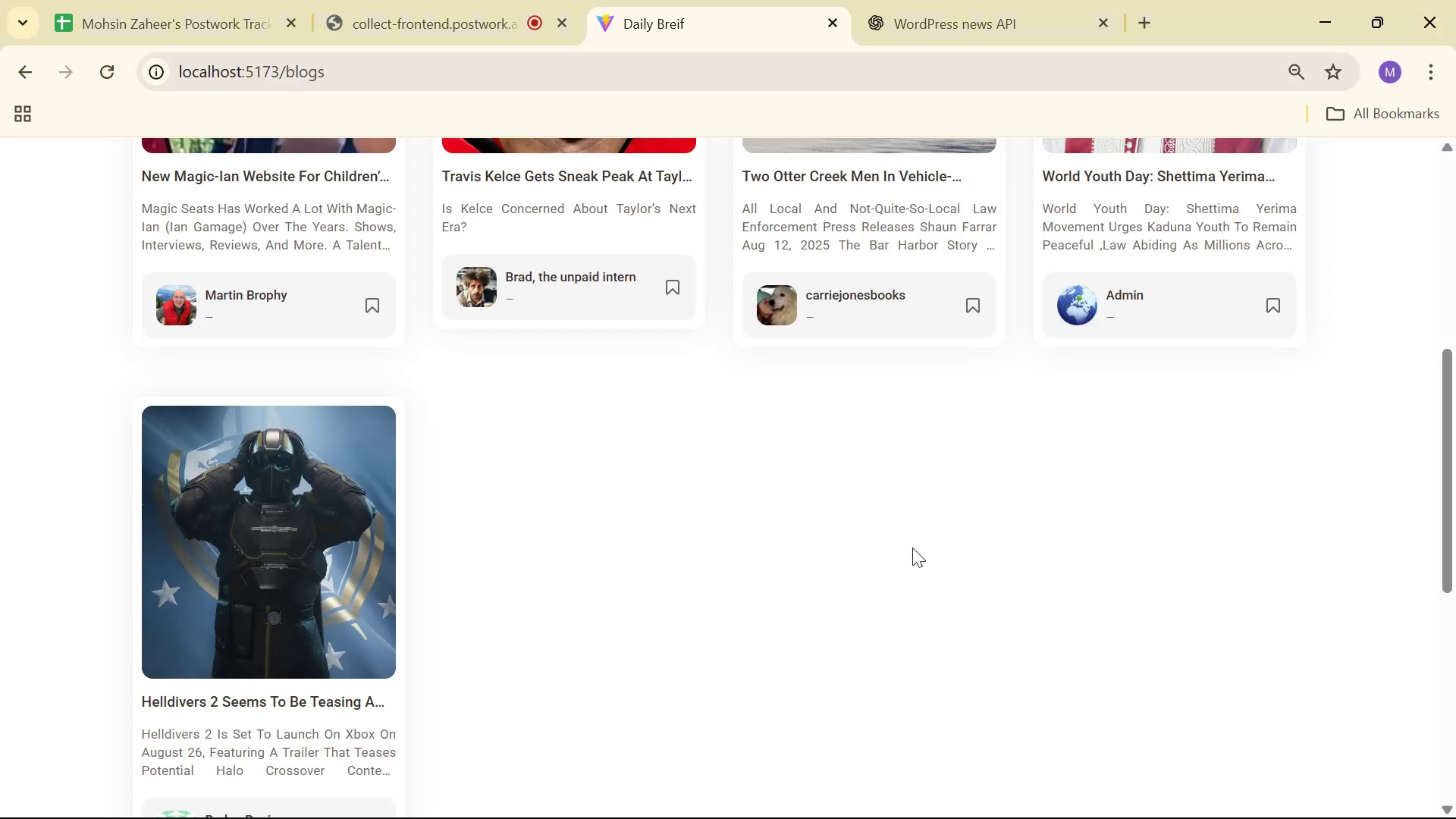 
key(Alt+AltLeft)
 